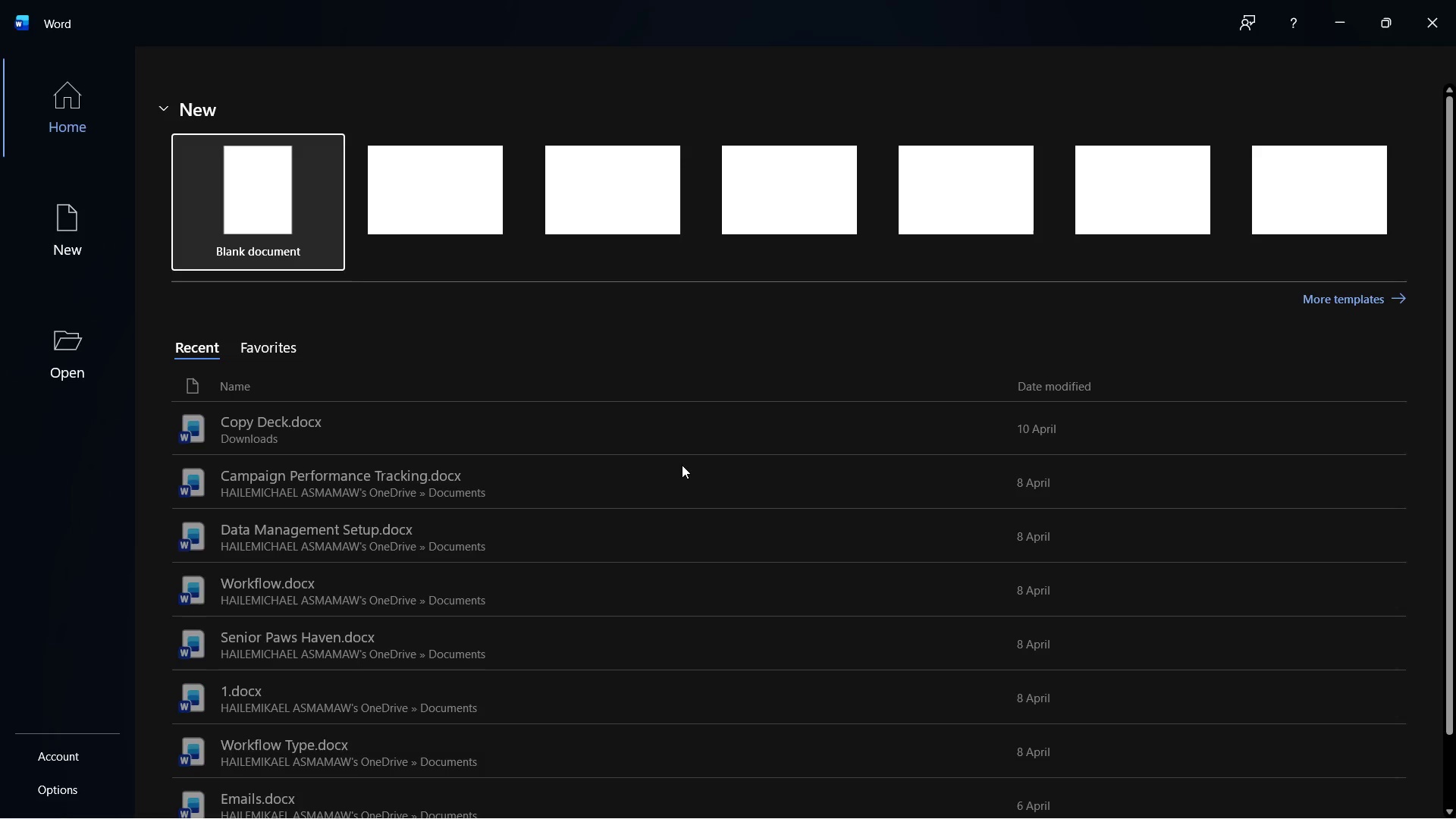 
wait(5.84)
 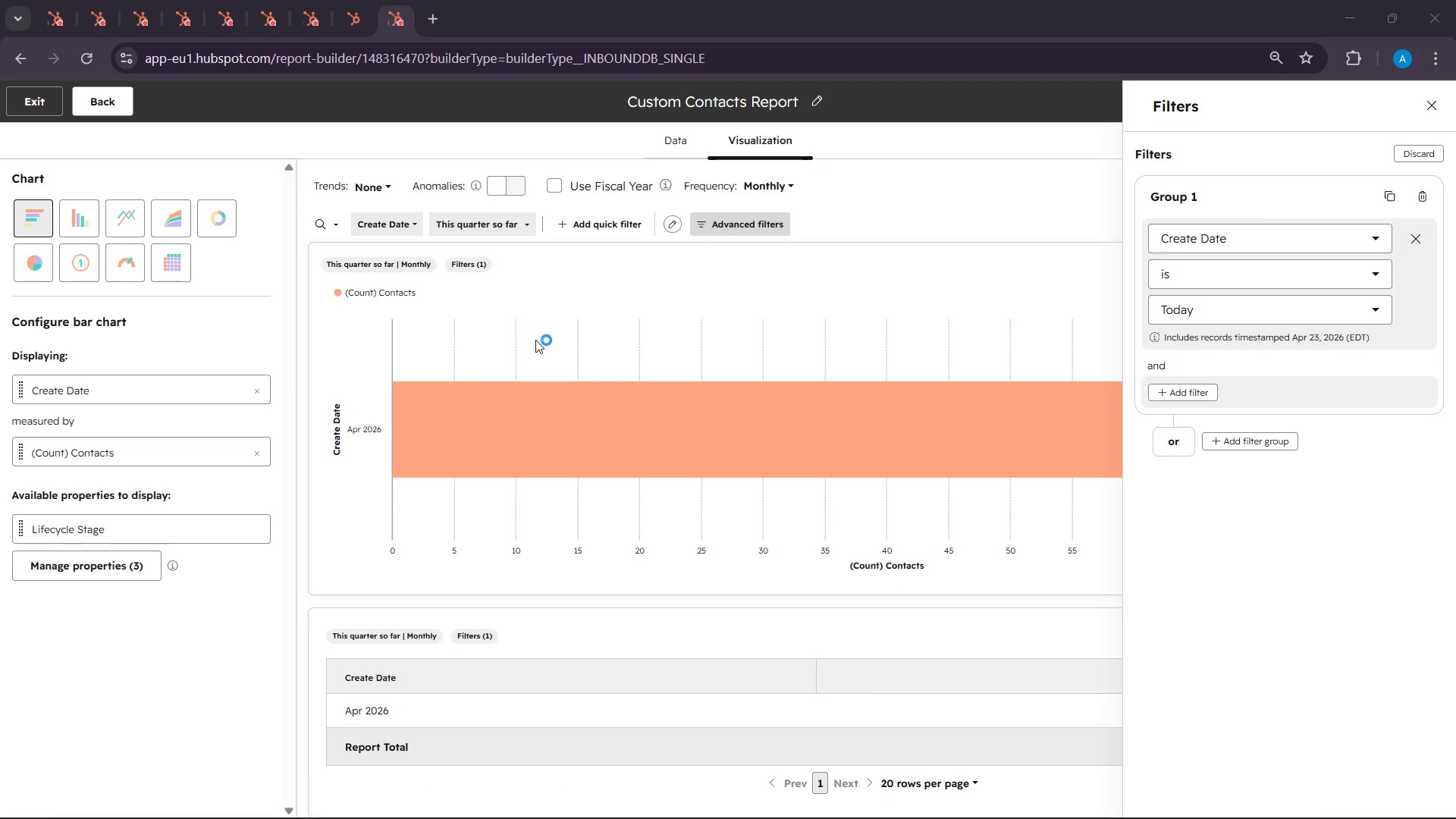 
left_click([273, 171])
 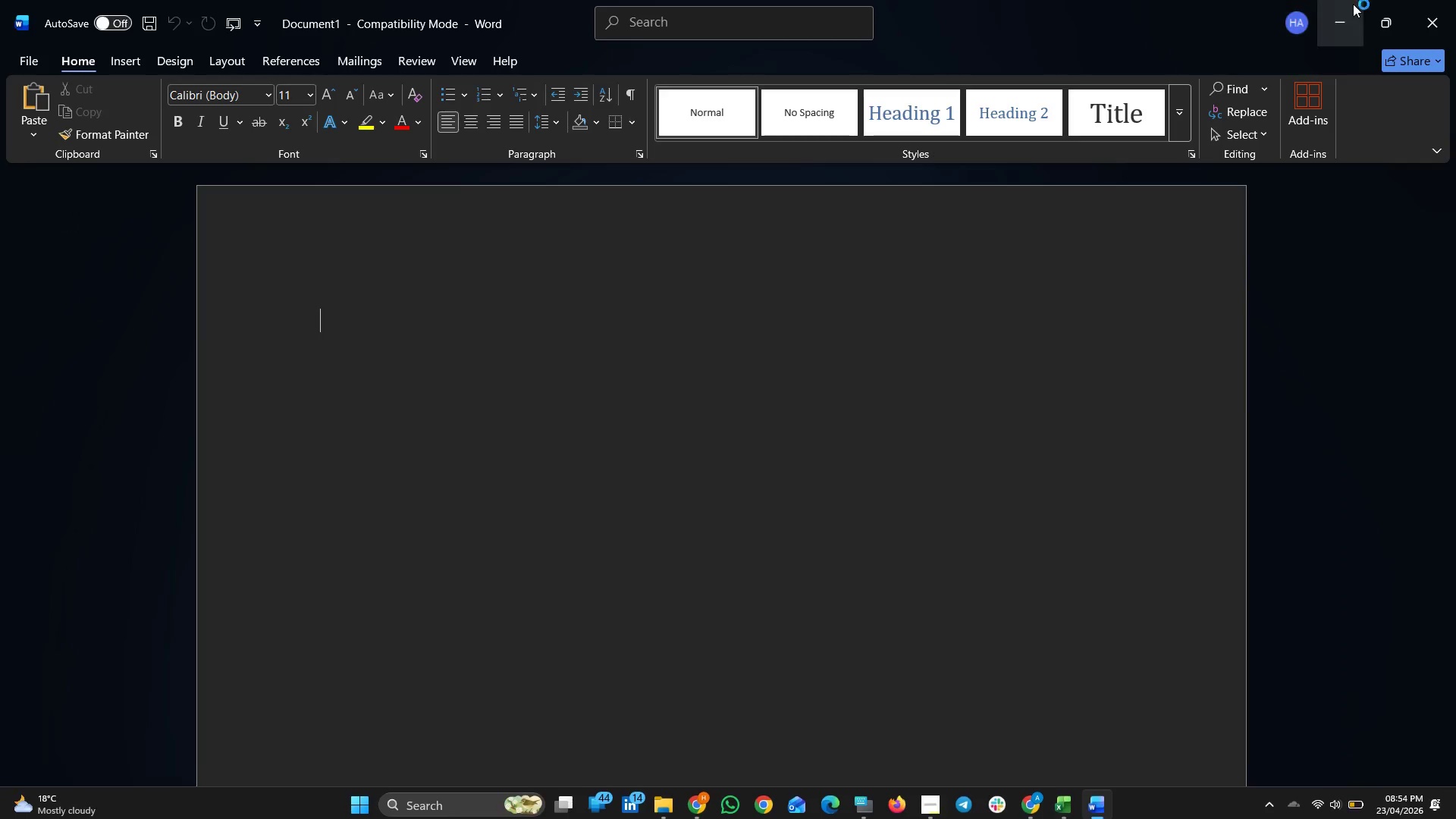 
left_click([1345, 0])
 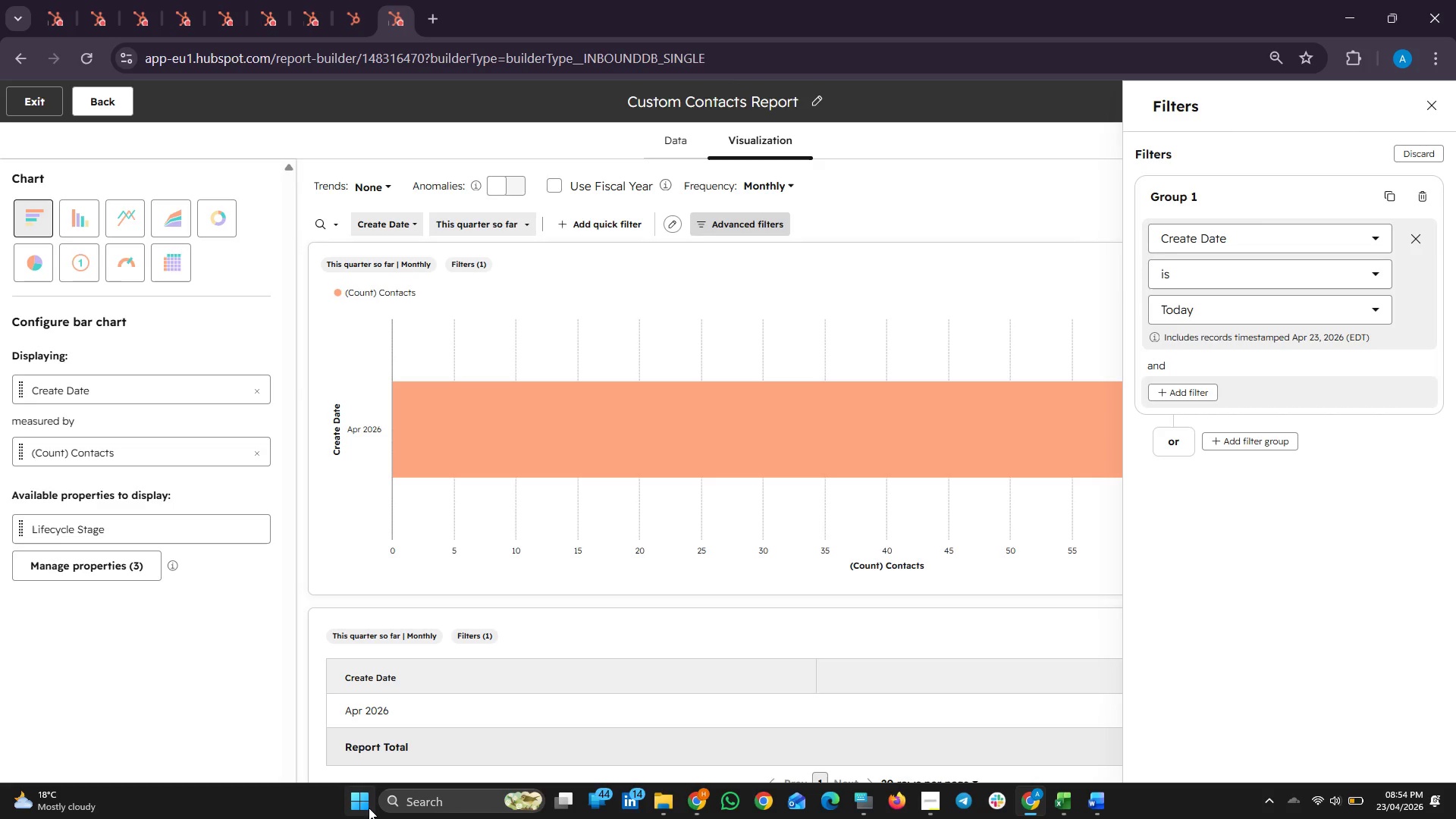 
left_click([369, 808])
 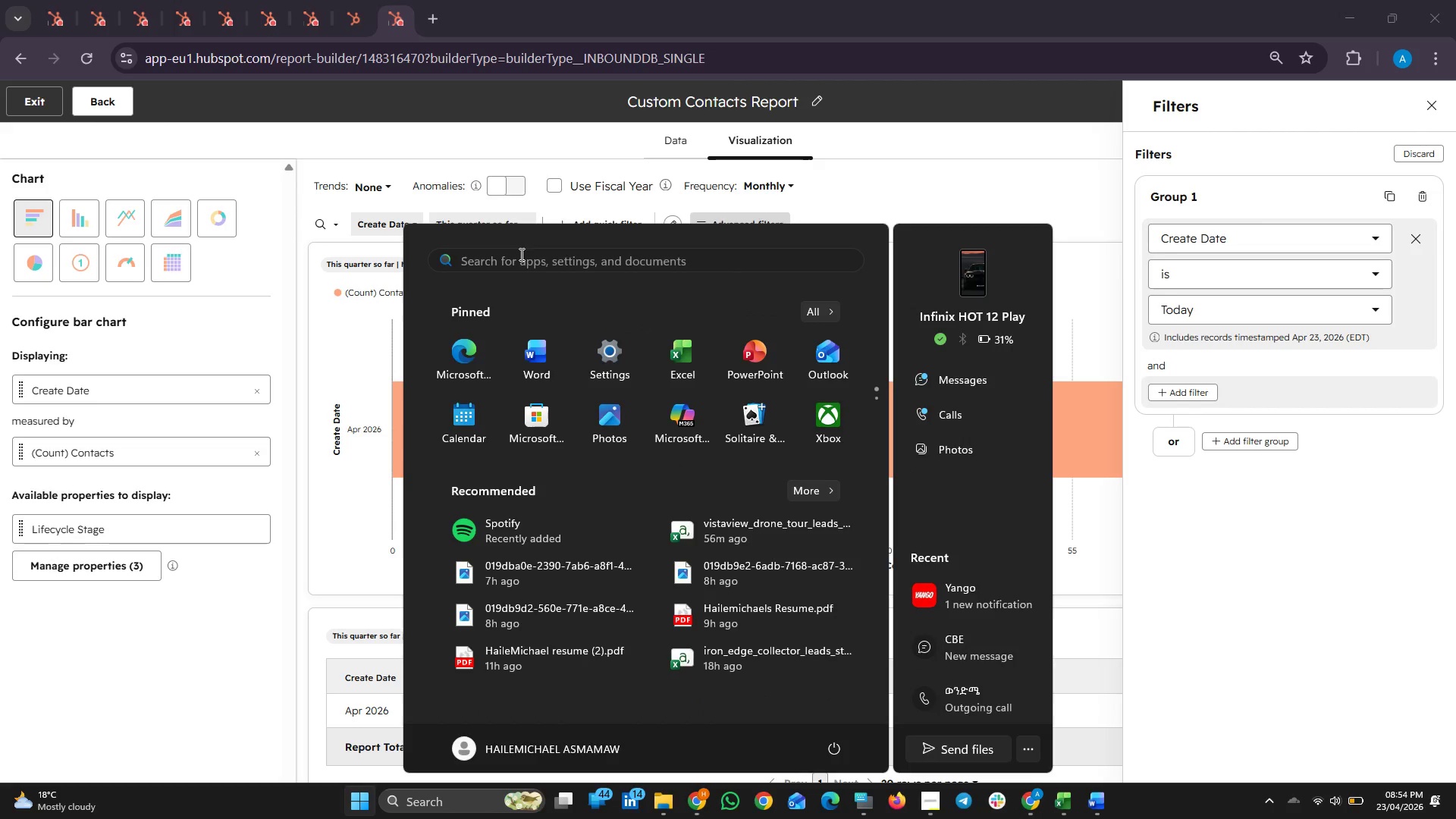 
left_click([520, 254])
 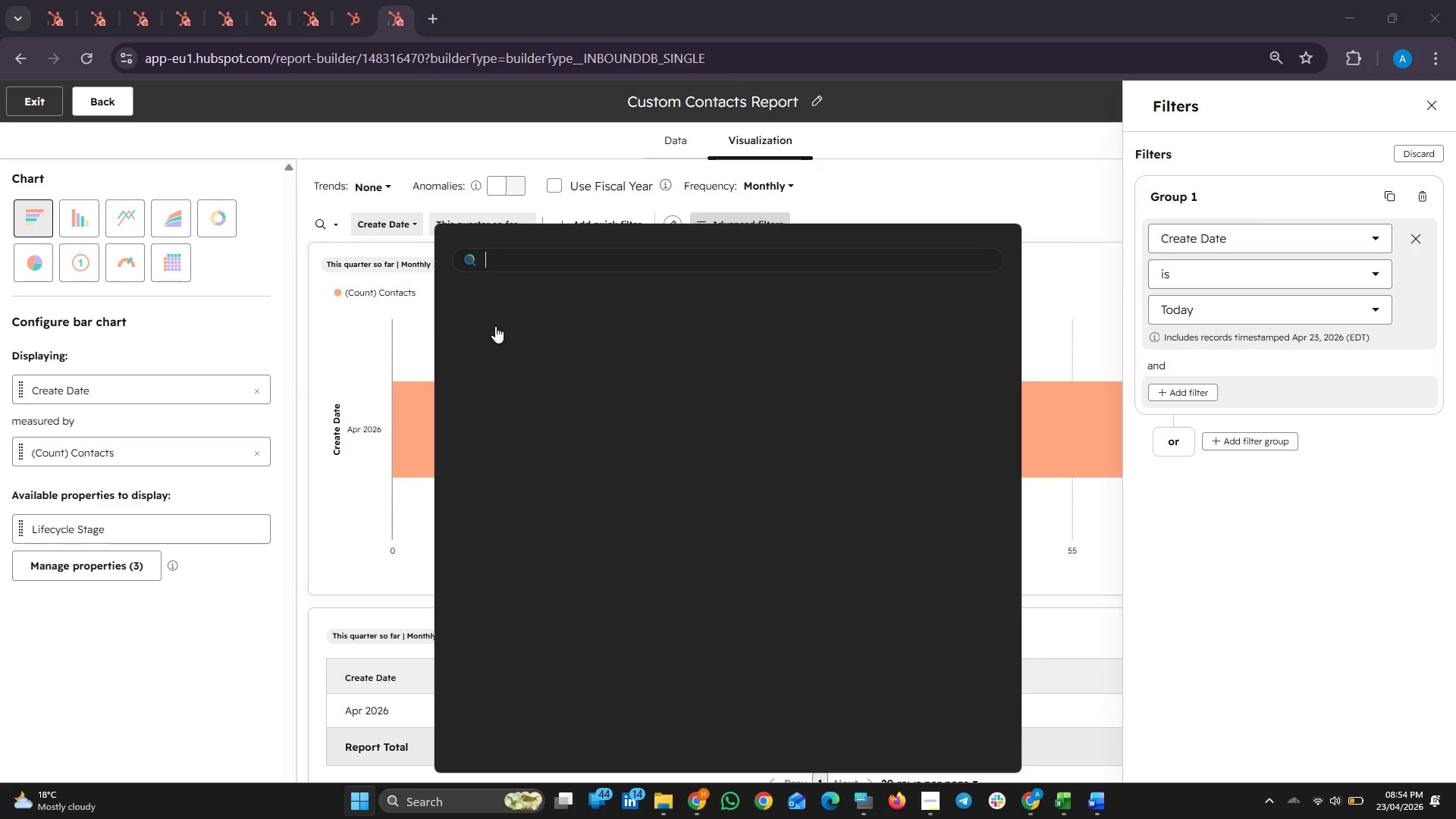 
mouse_move([495, 348])
 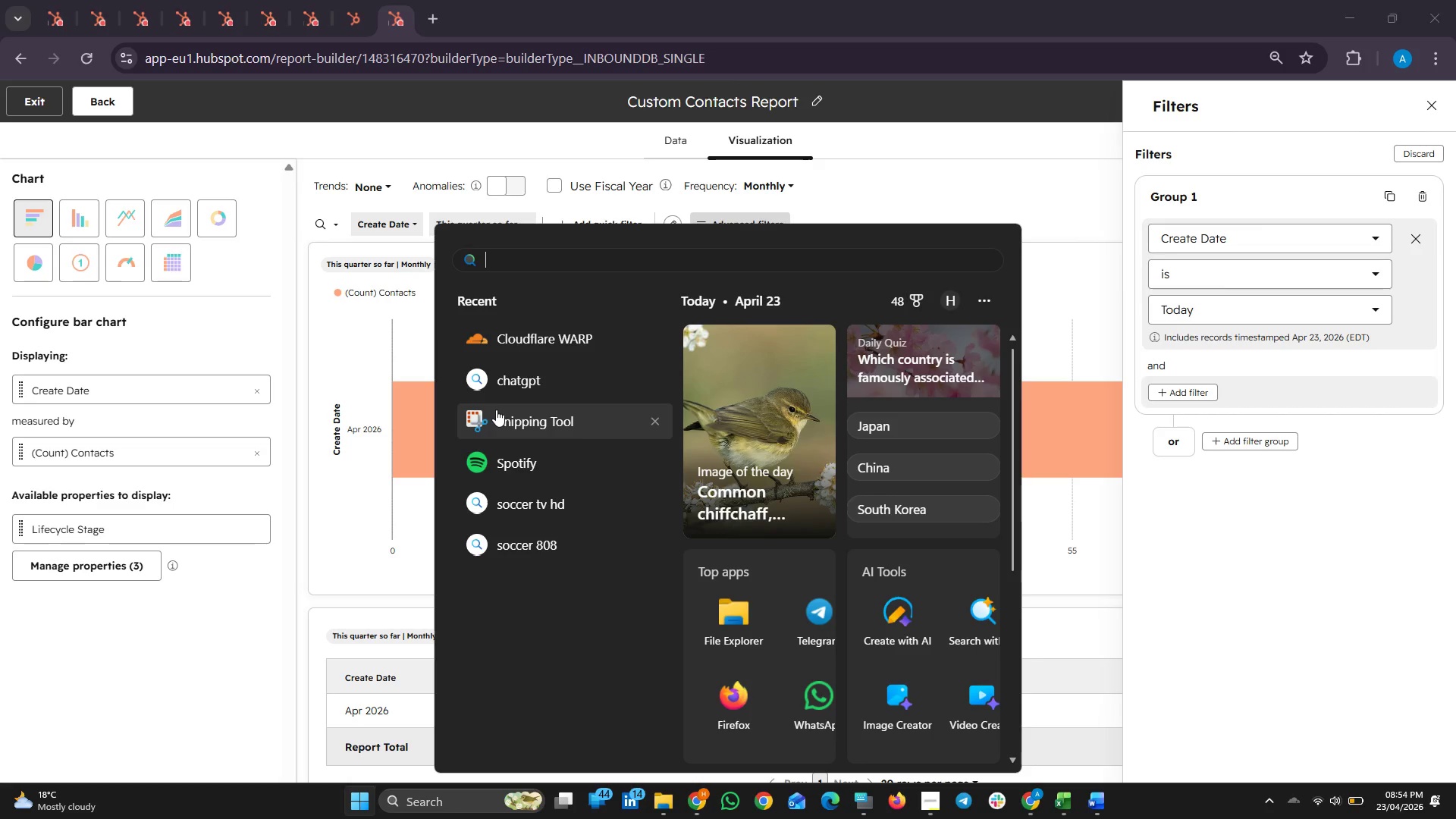 
left_click([496, 410])
 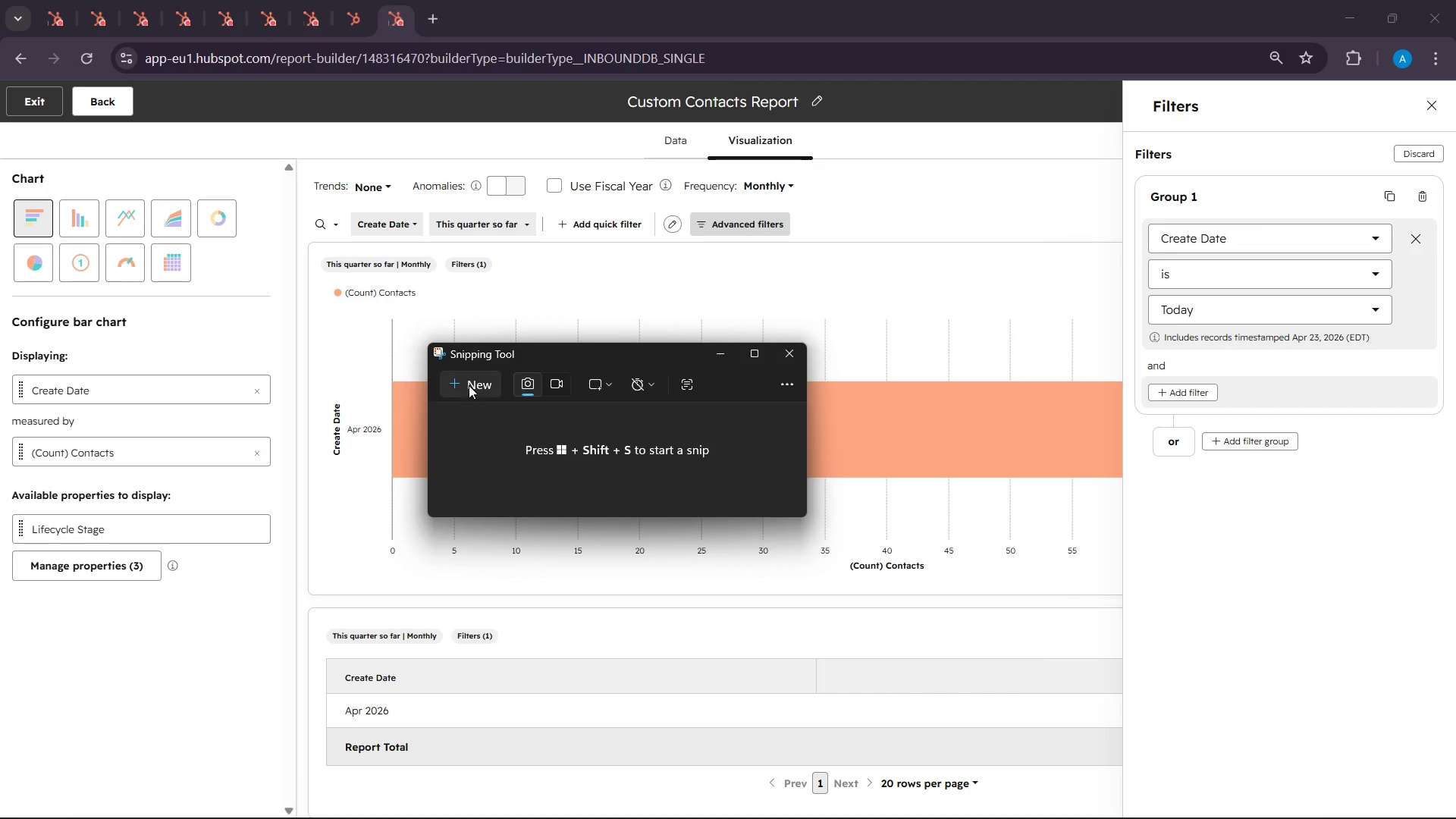 
left_click([469, 384])
 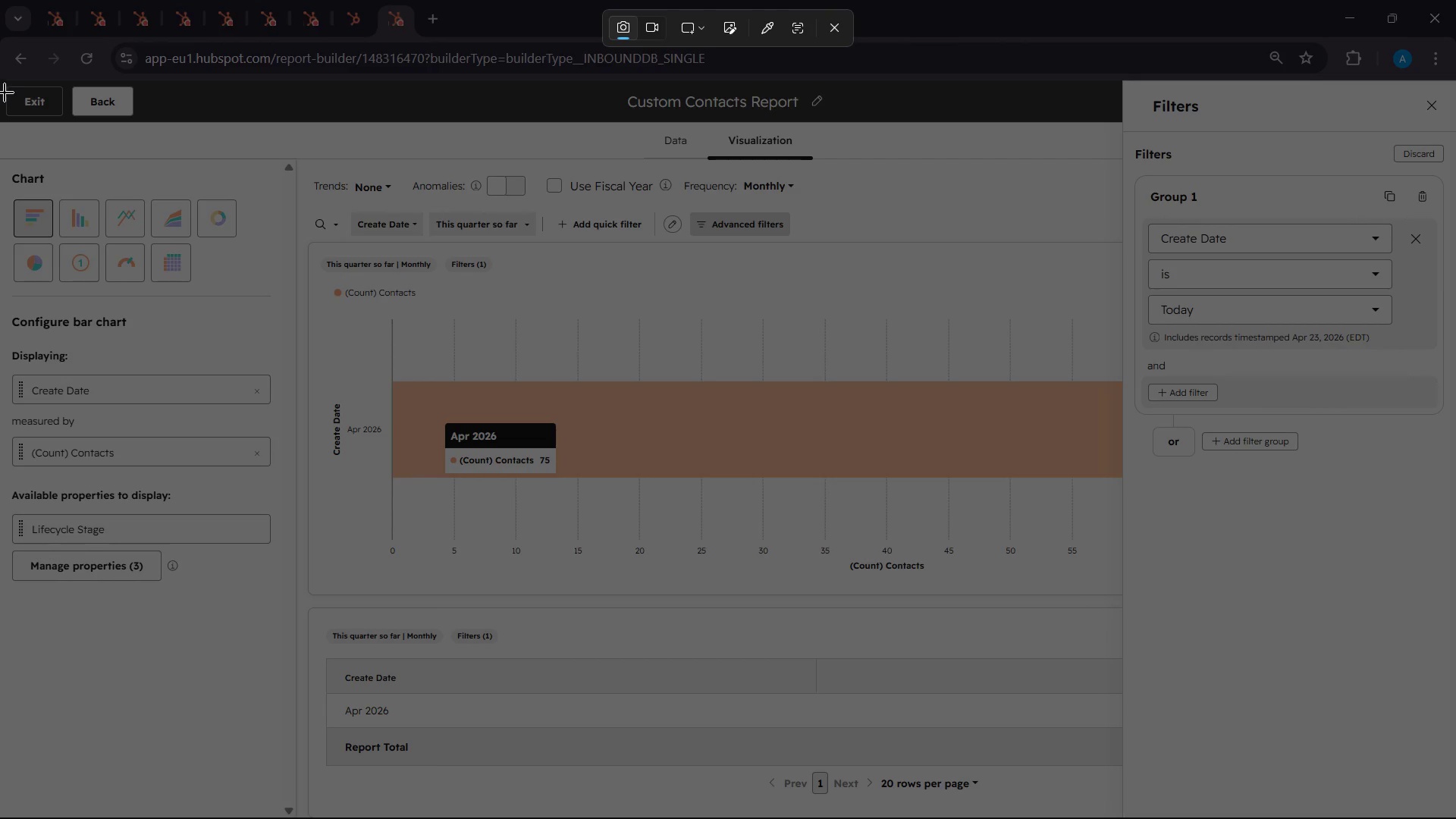 
left_click_drag(start_coordinate=[0, 67], to_coordinate=[1455, 818])
 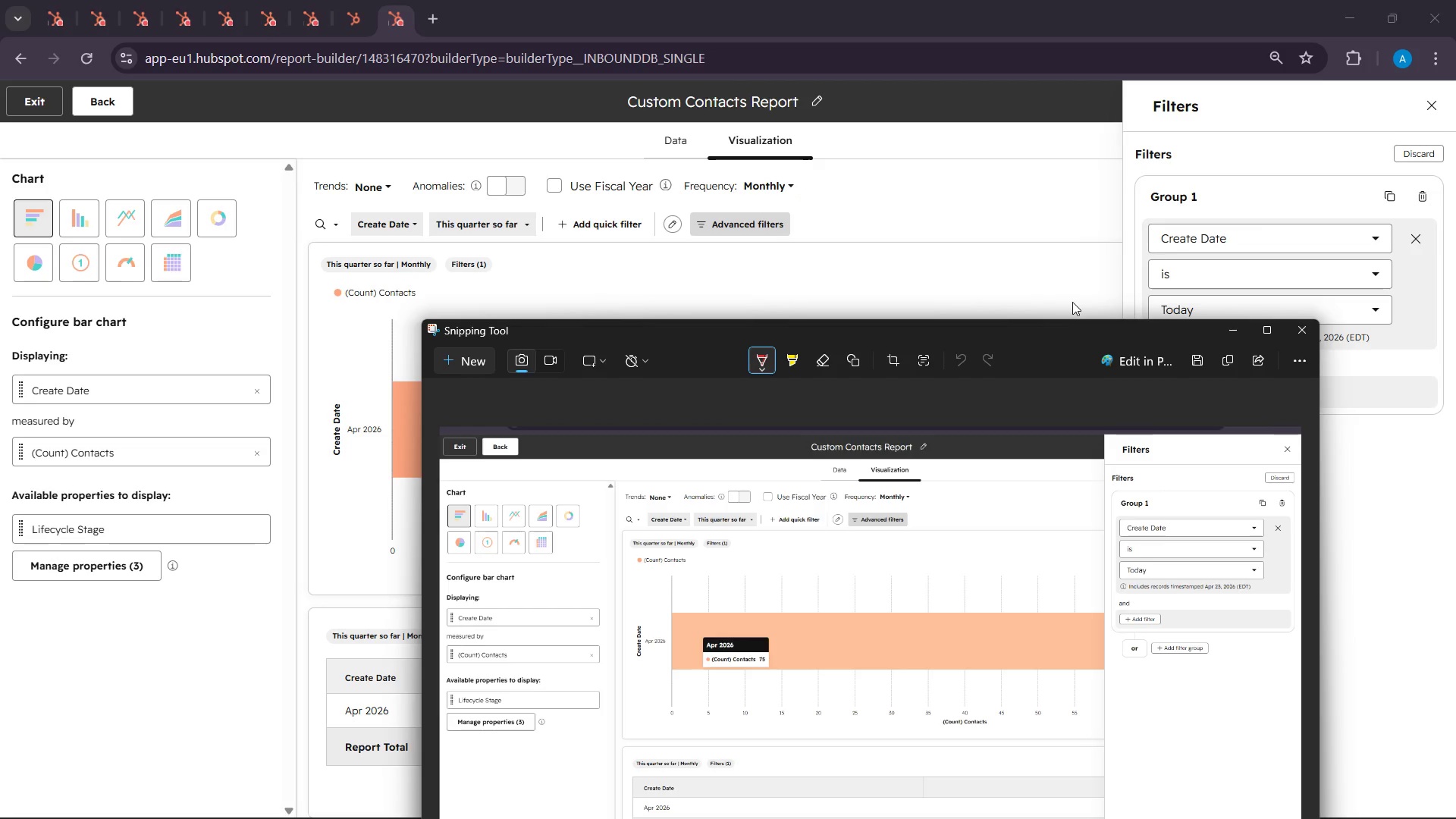 
wait(7.19)
 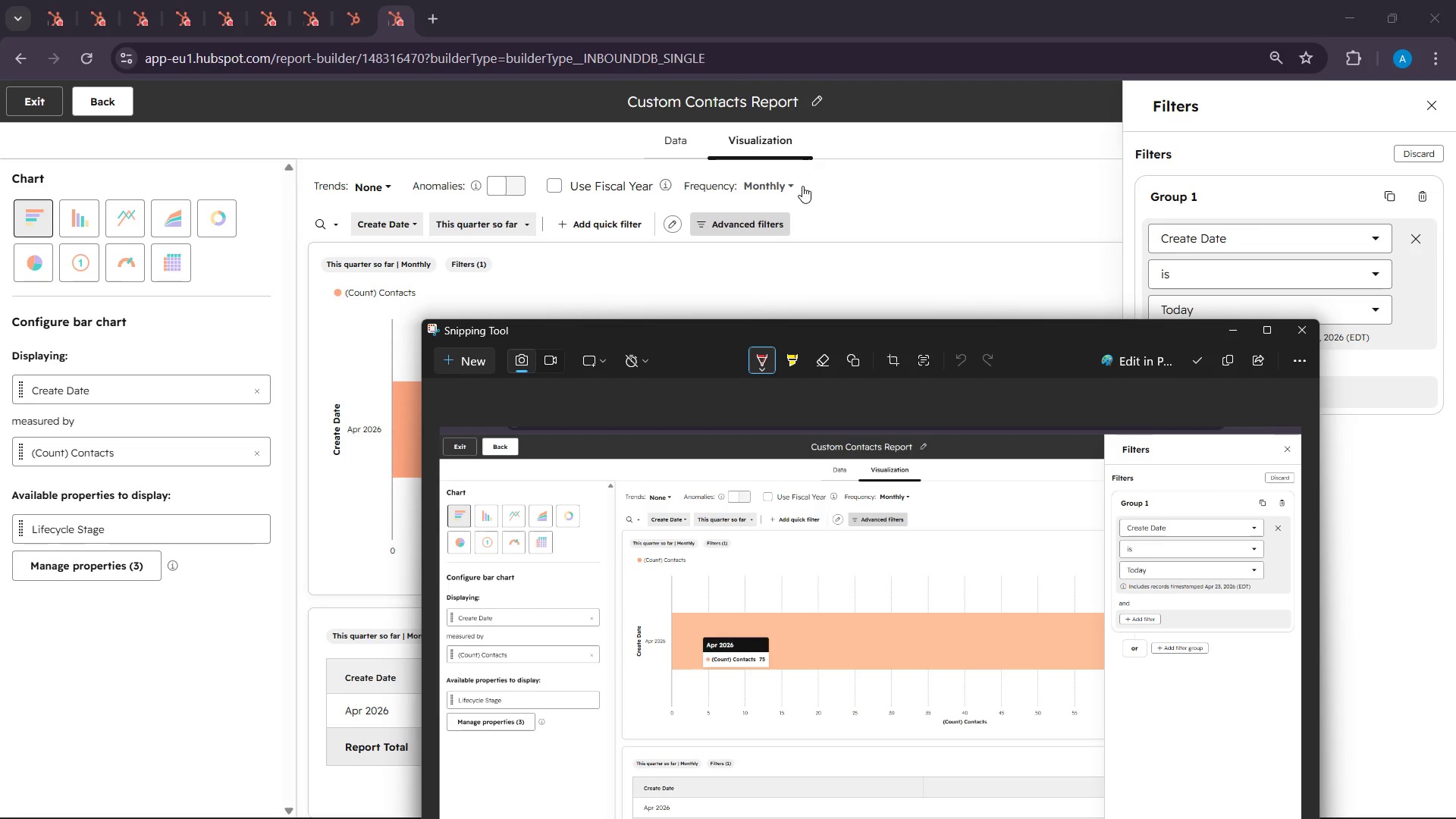 
left_click([1233, 341])
 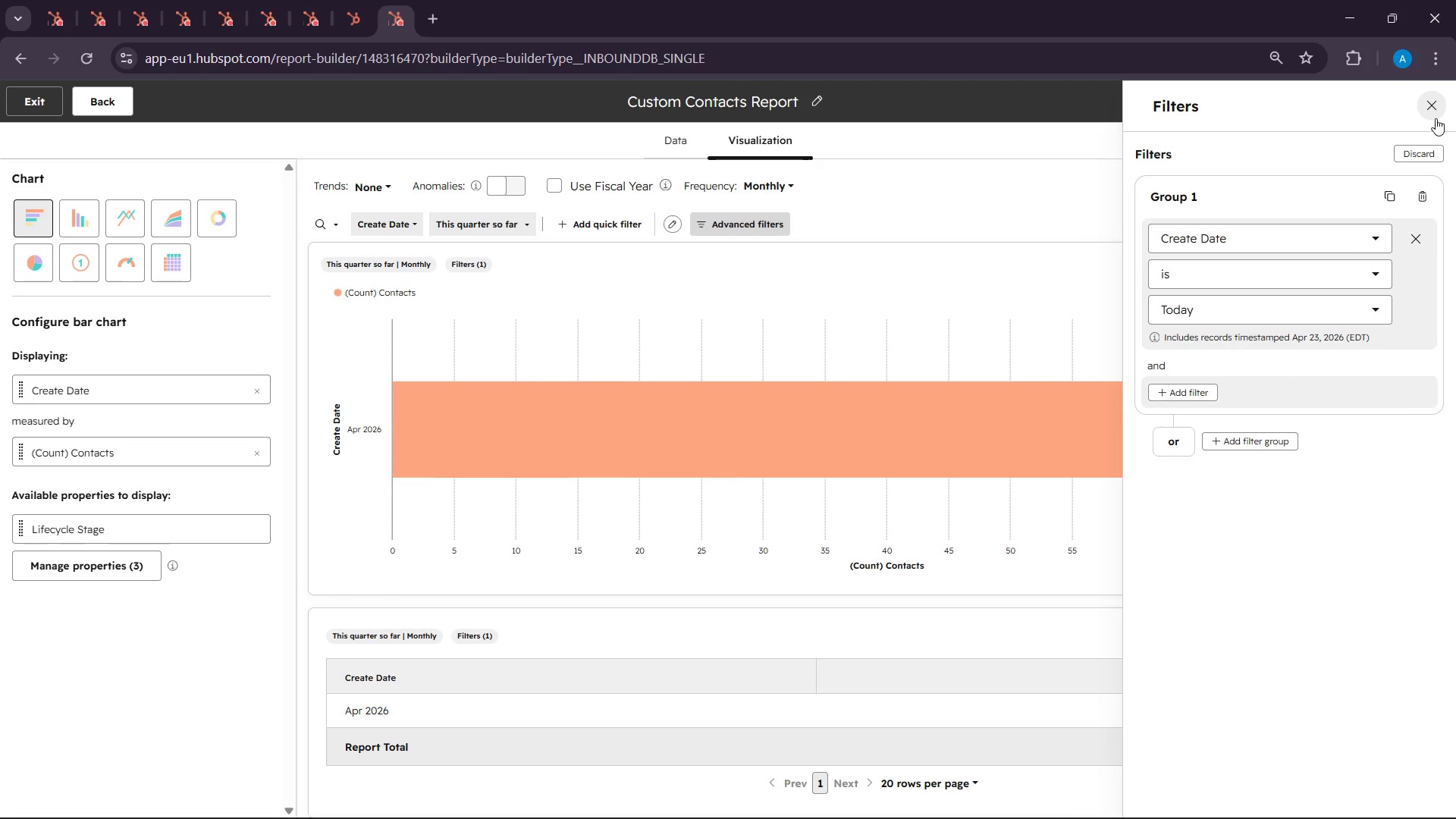 
left_click([1436, 118])
 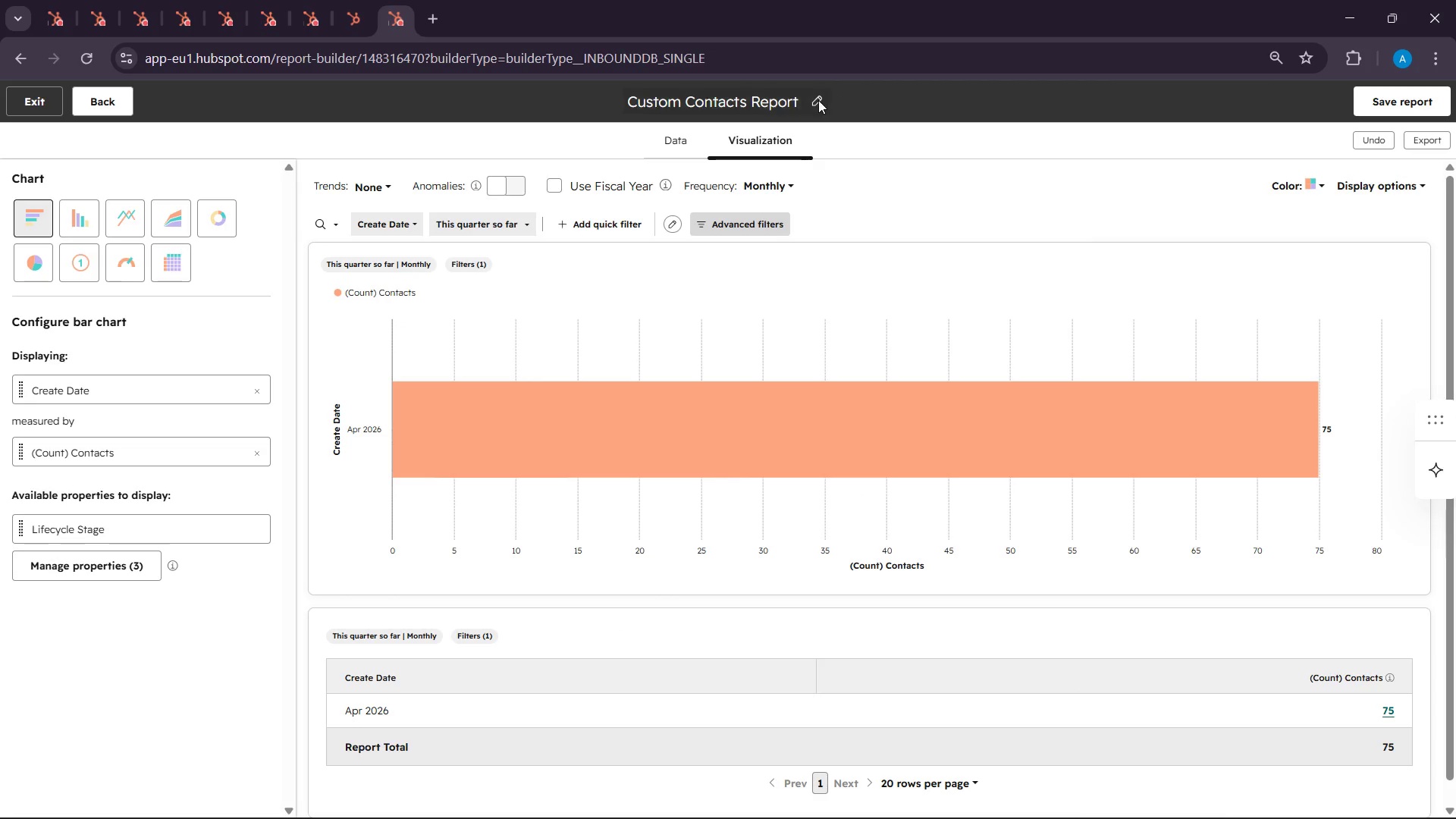 
left_click([817, 100])
 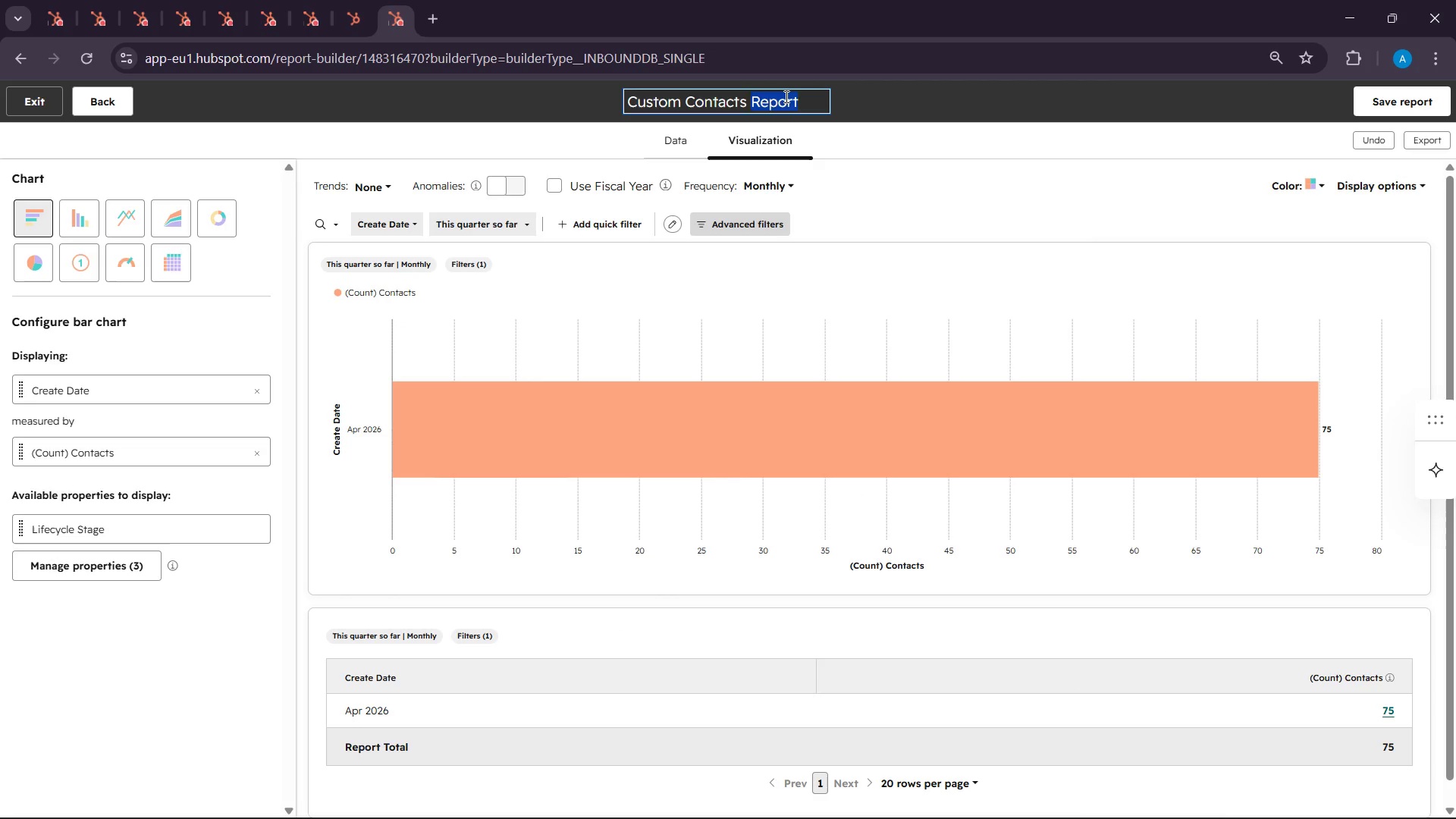 
double_click([785, 96])
 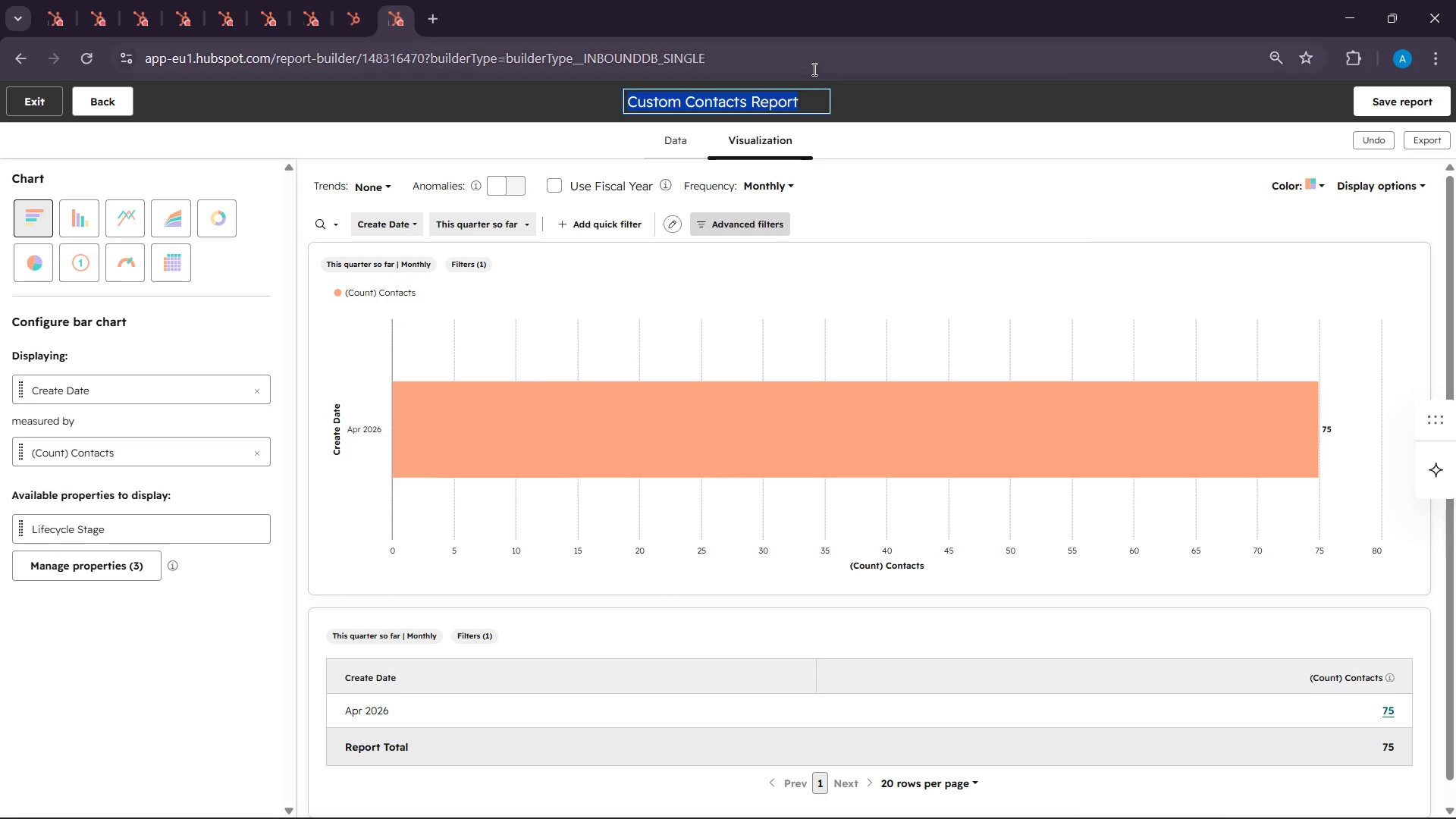 
triple_click([785, 96])
 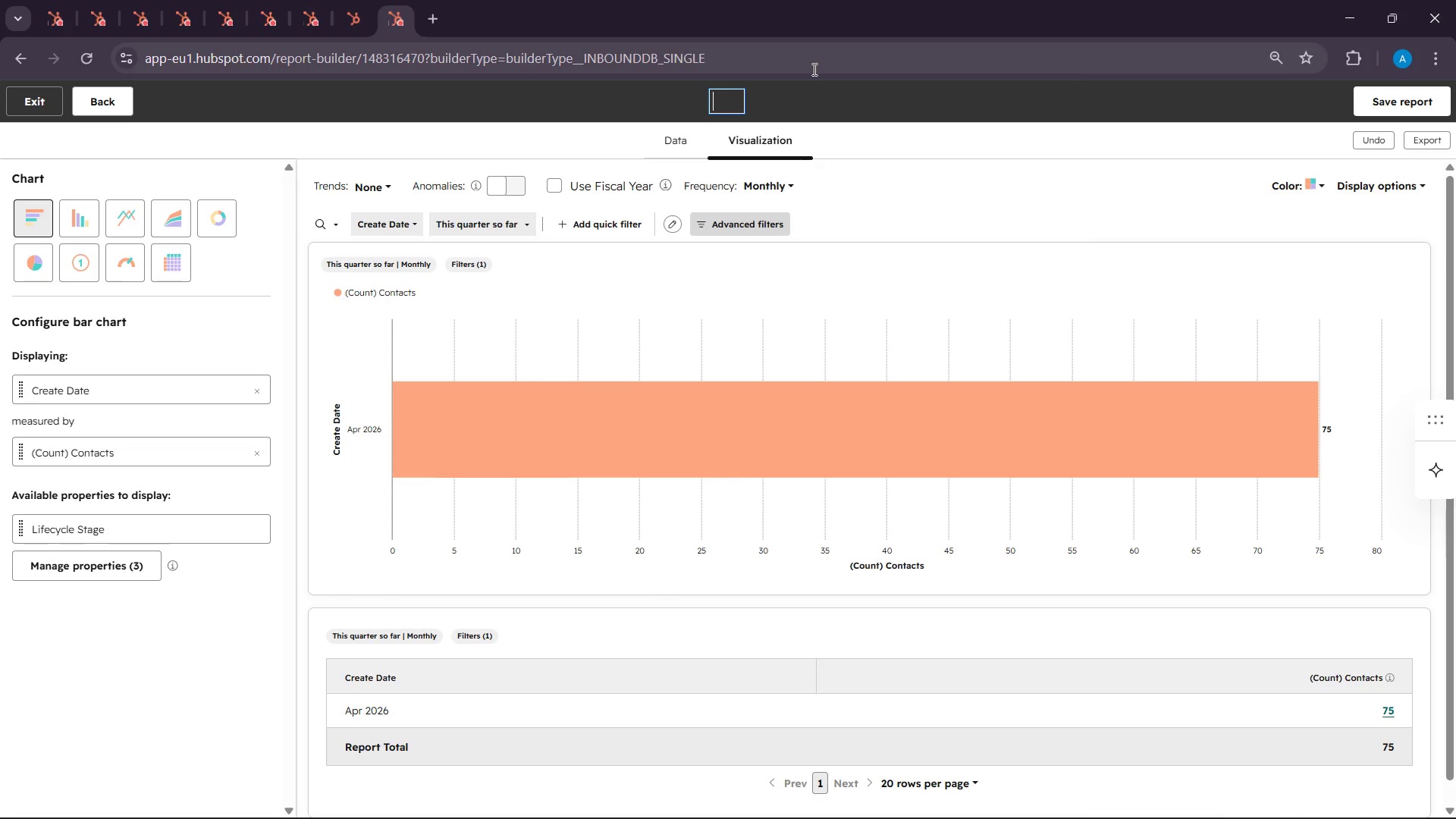 
hold_key(key=Backspace, duration=14.92)
 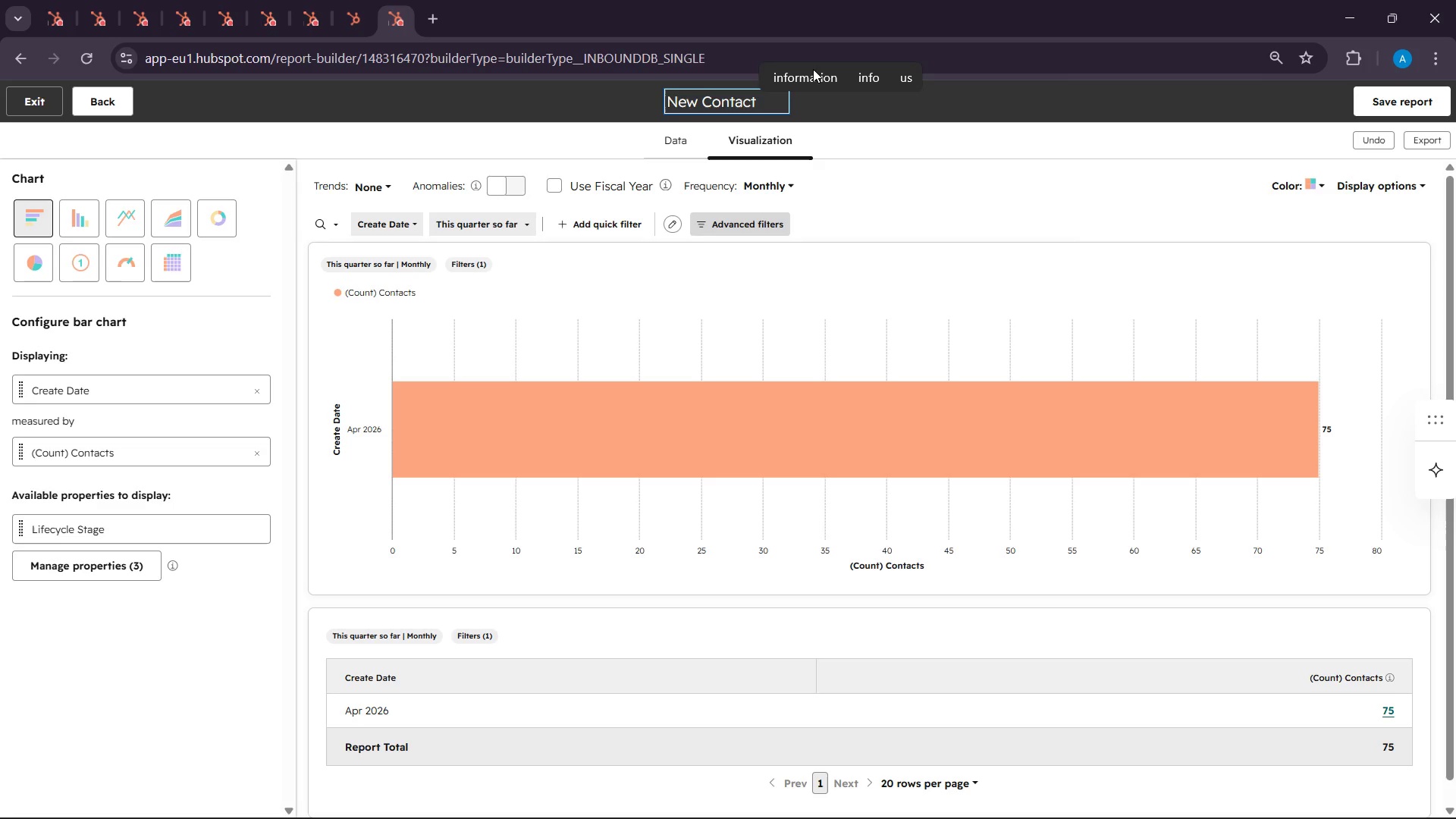 
type(New Contact cCreated)
 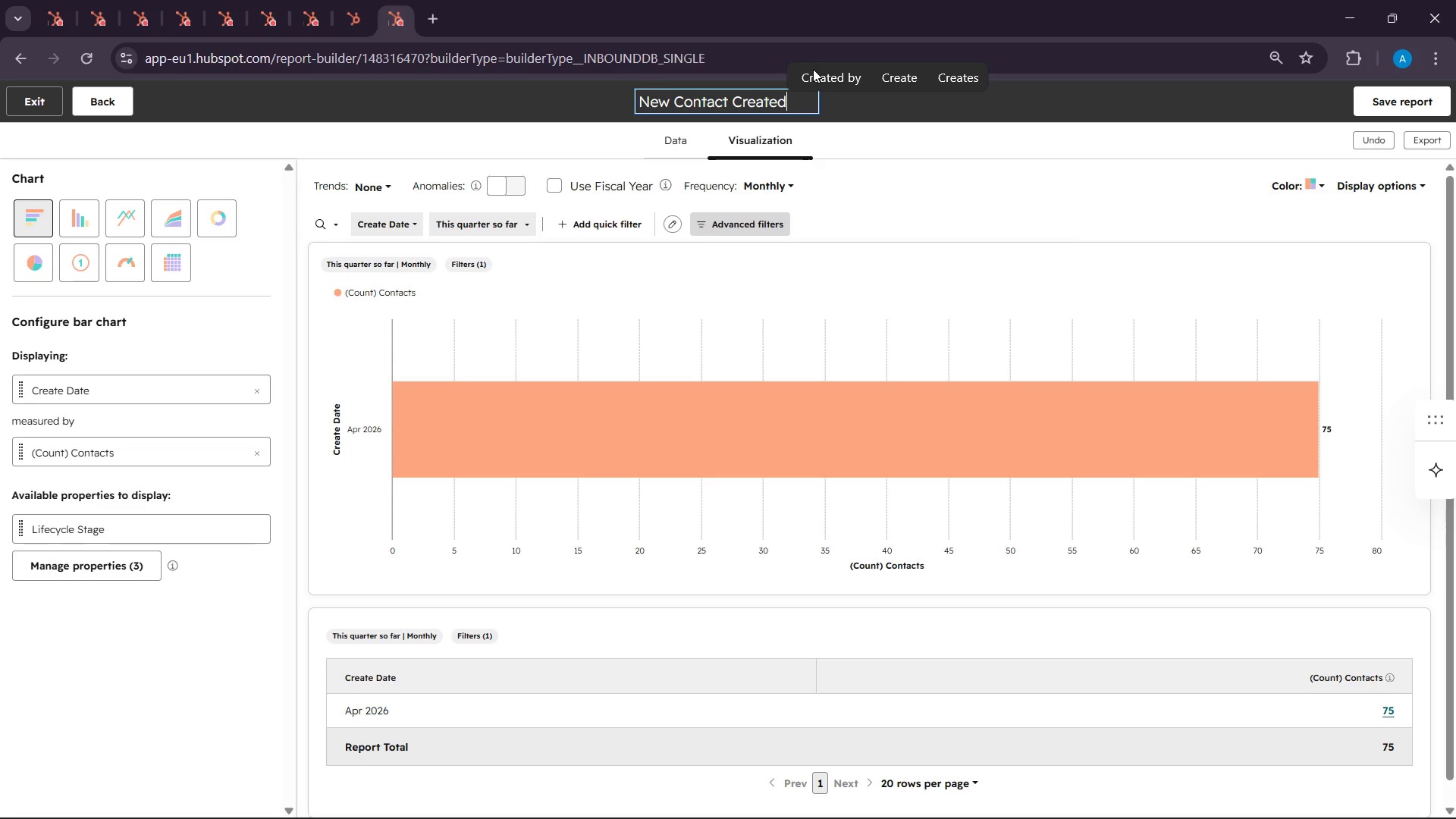 
left_click([949, 178])
 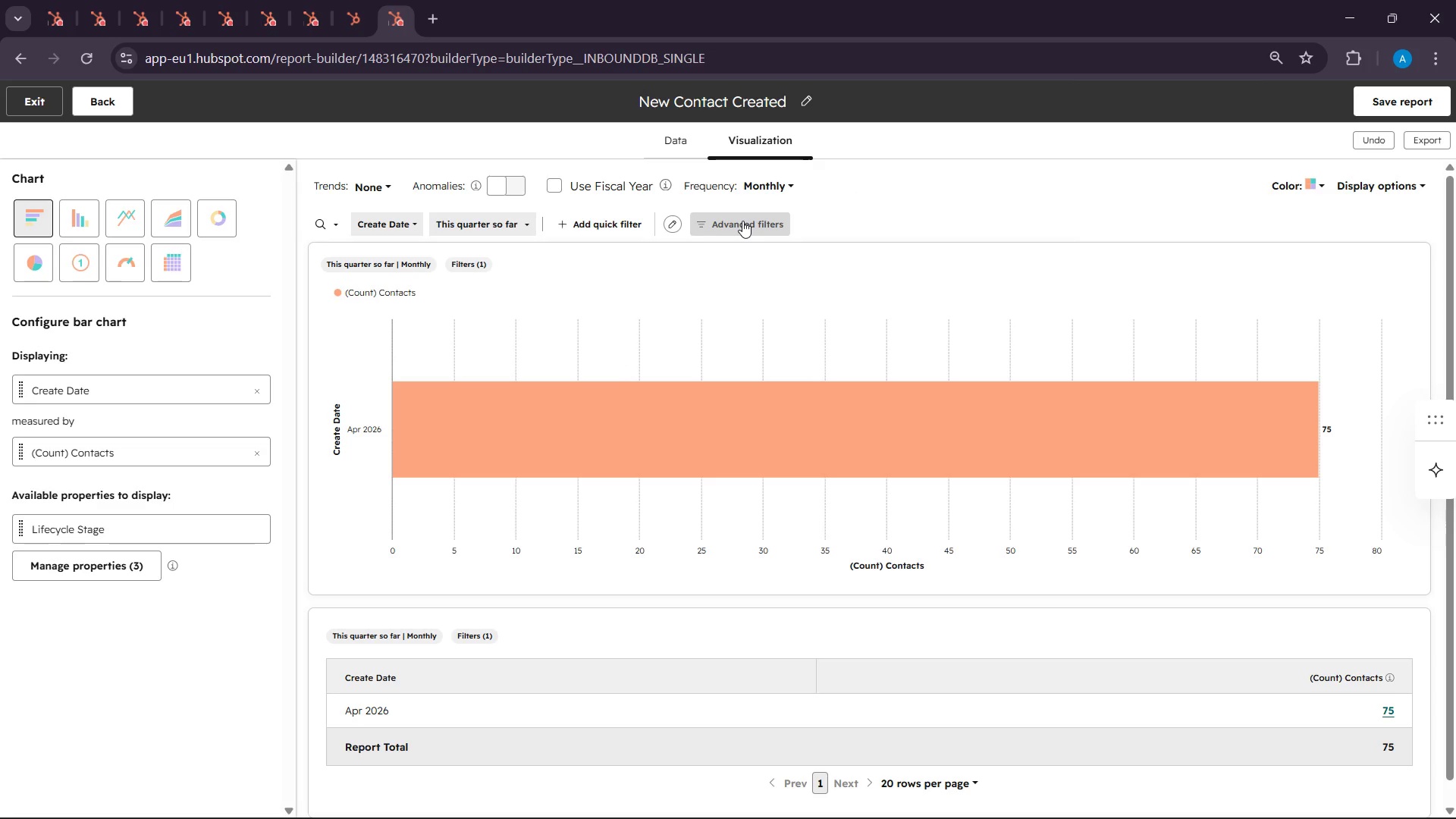 
left_click([742, 221])
 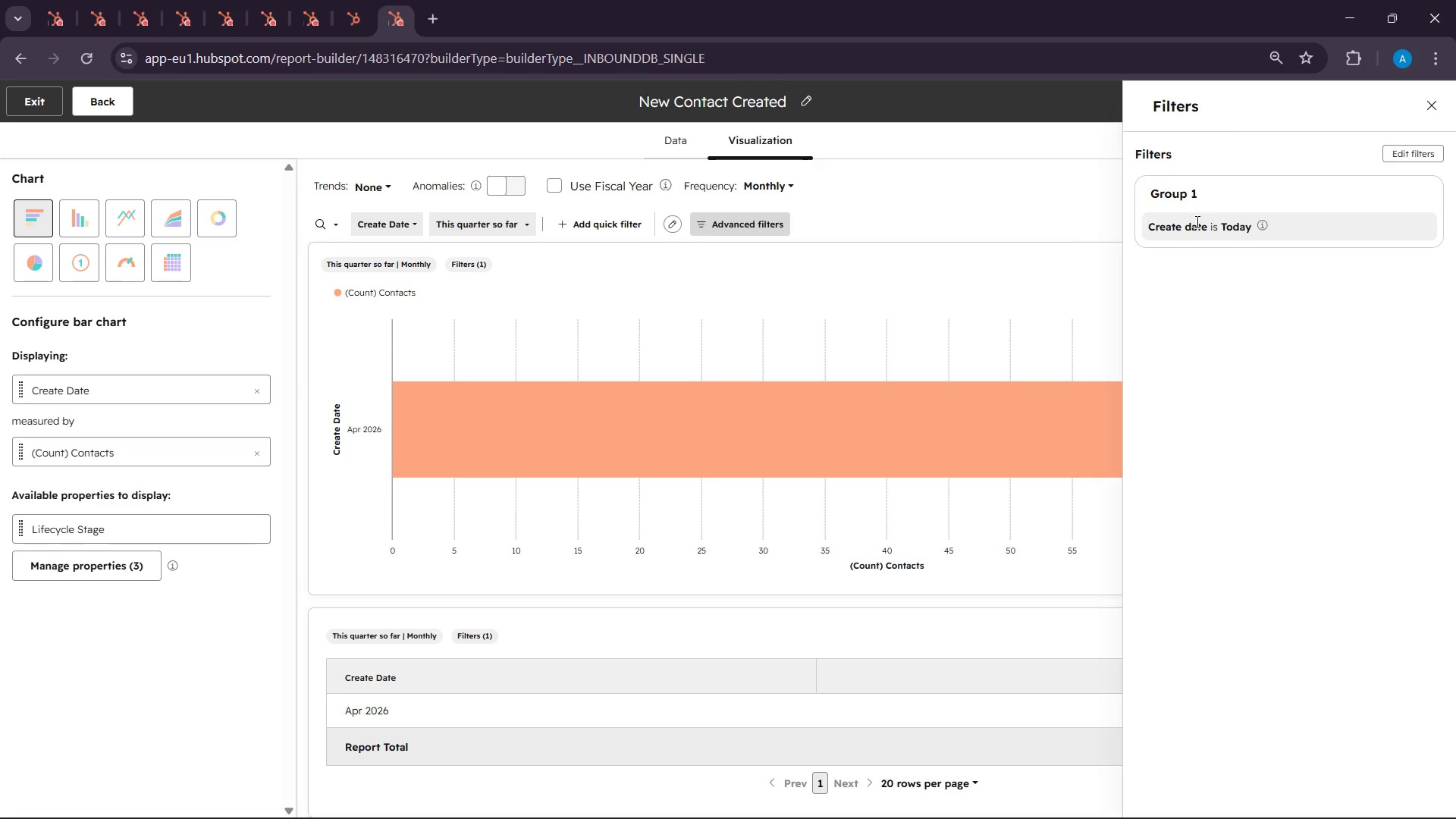 
left_click([1196, 221])
 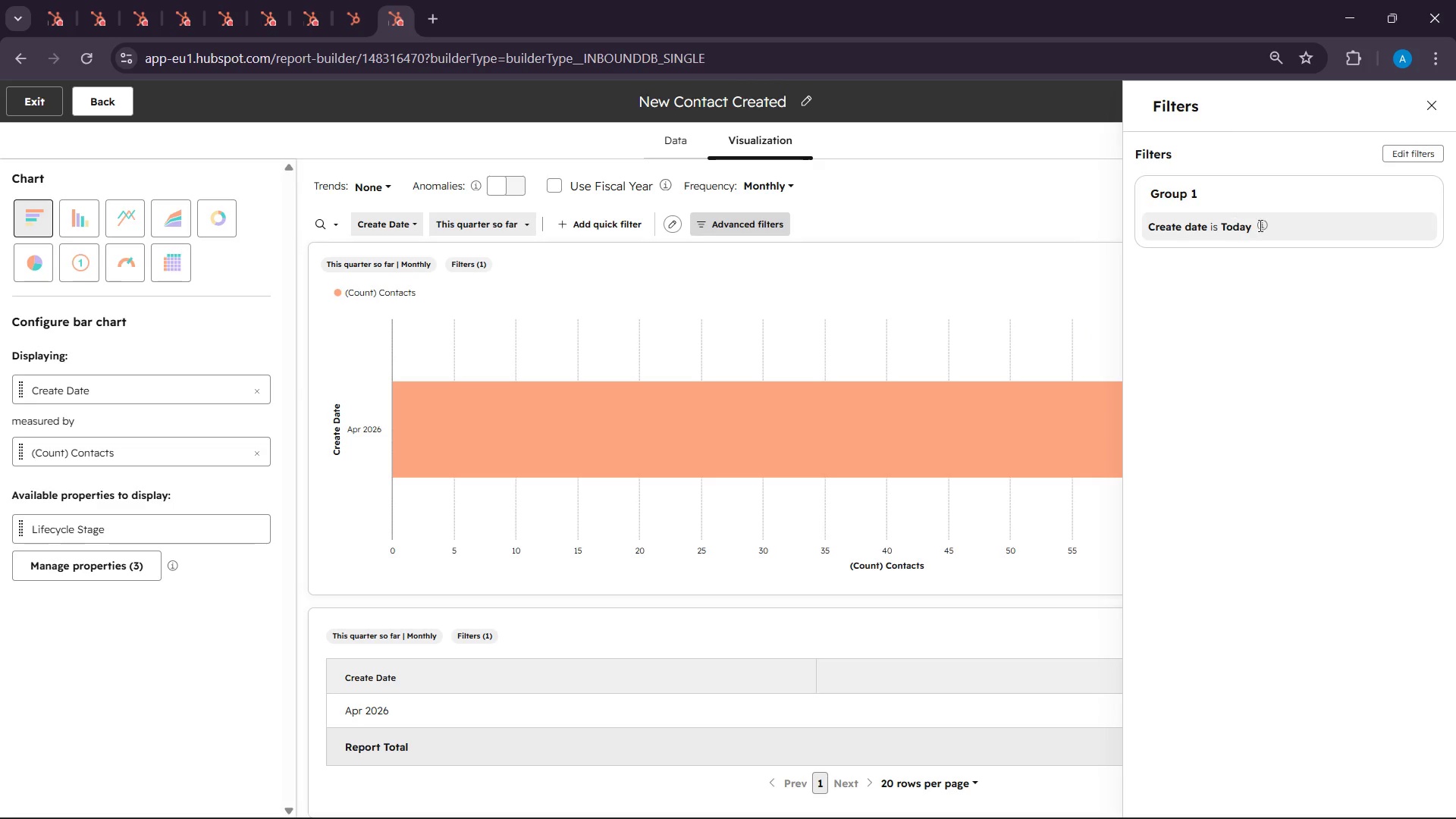 
left_click([1210, 220])
 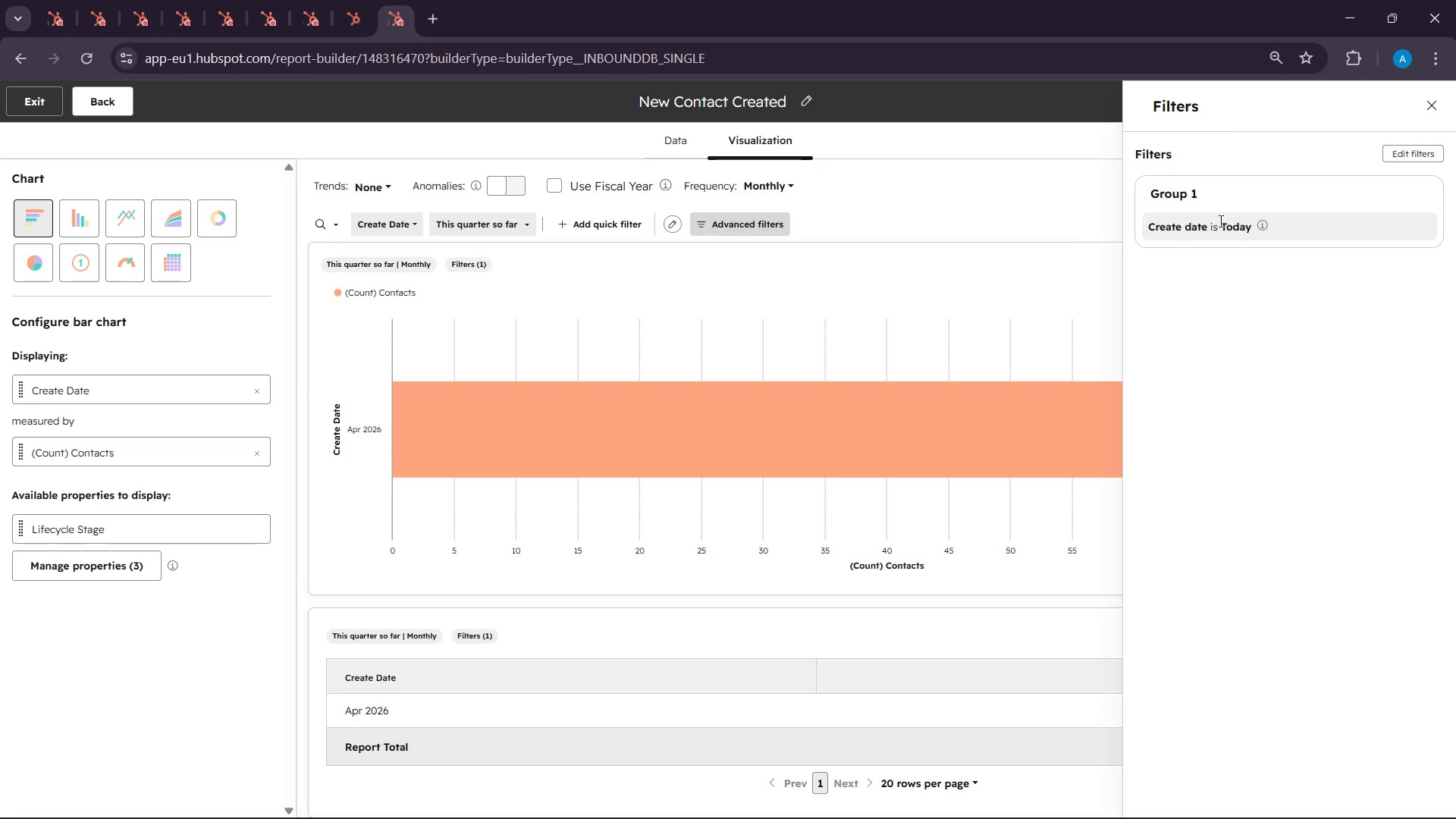 
left_click([1245, 226])
 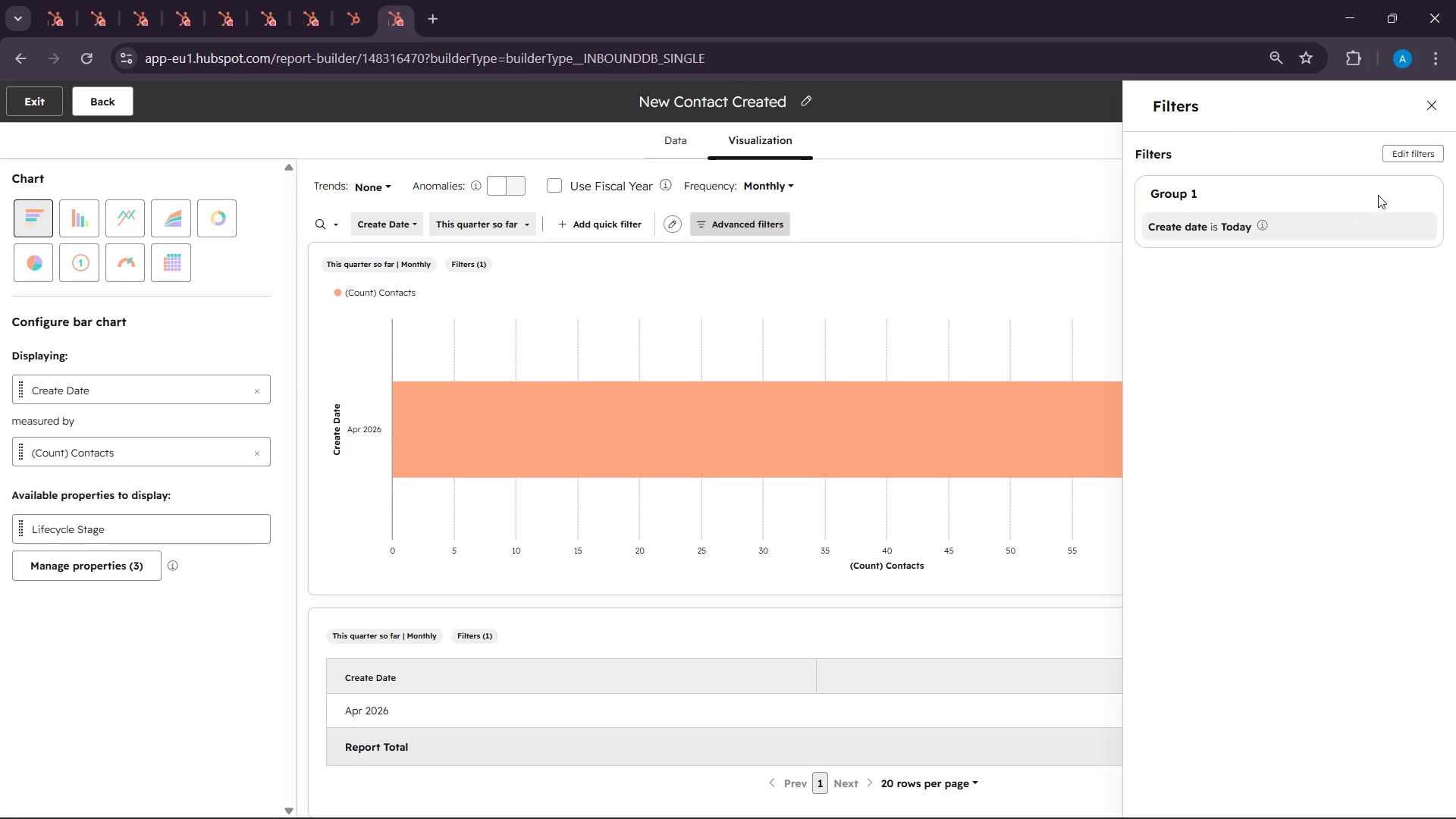 
left_click([1197, 215])
 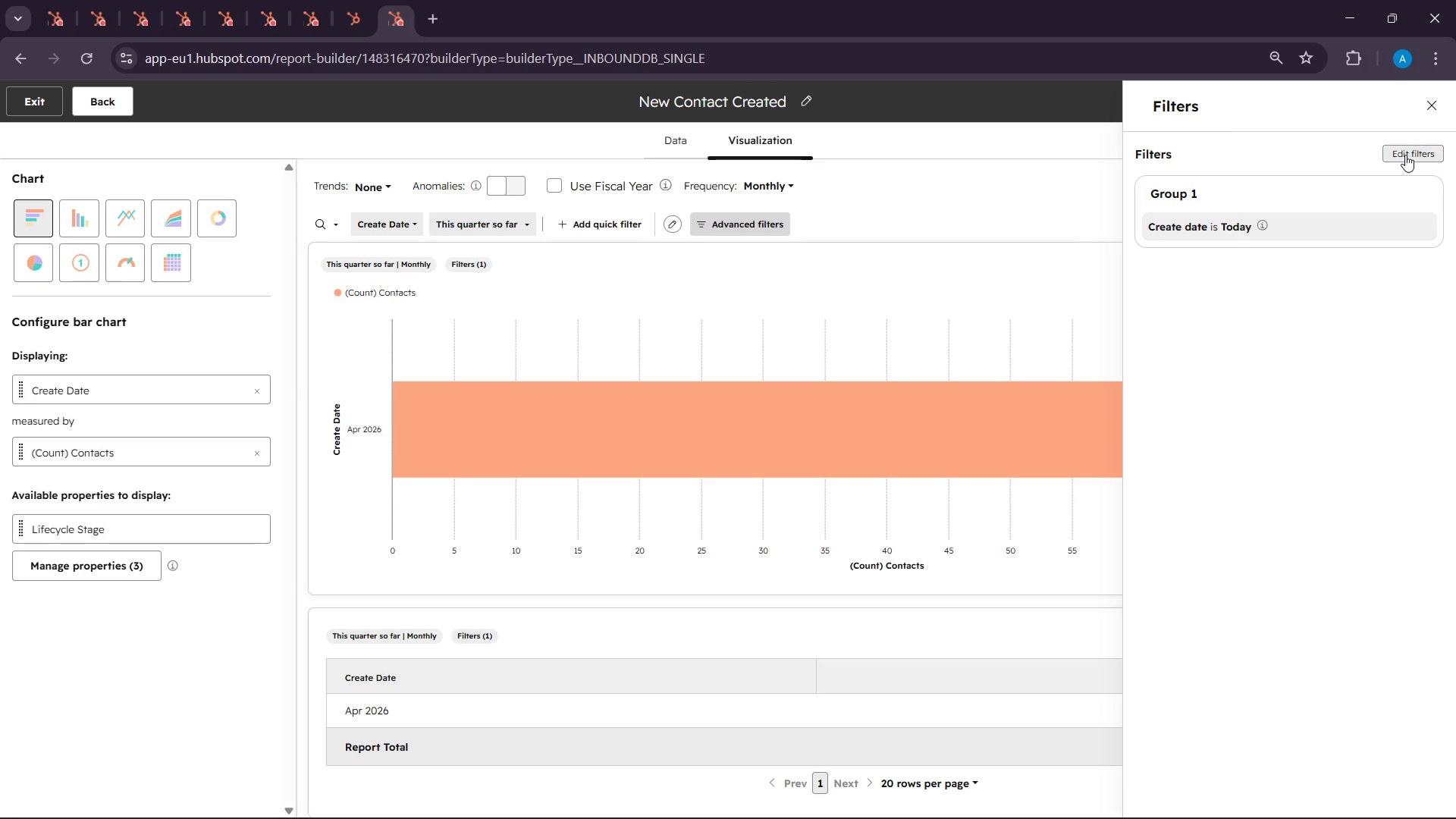 
double_click([1405, 155])
 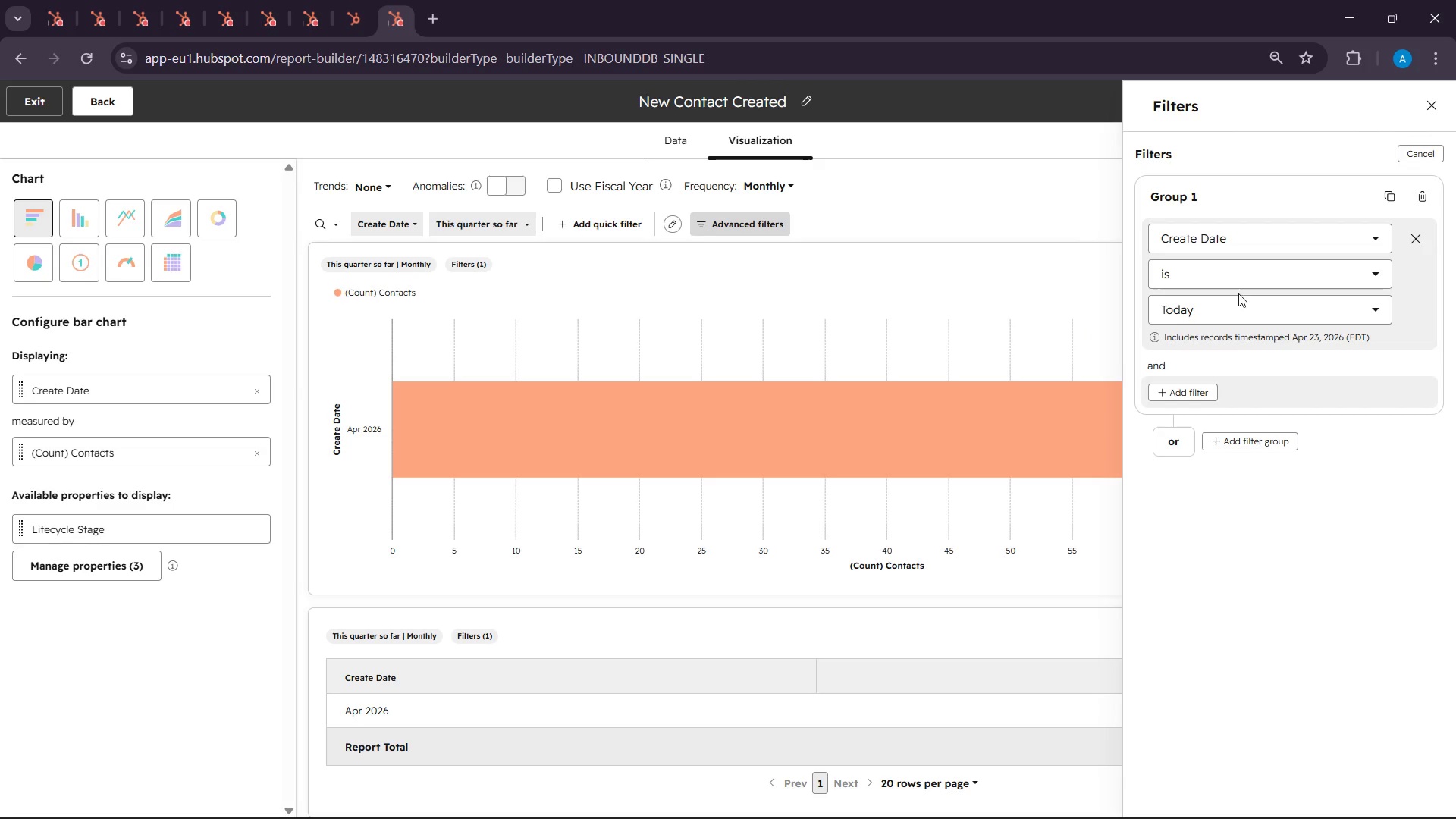 
left_click([1238, 296])
 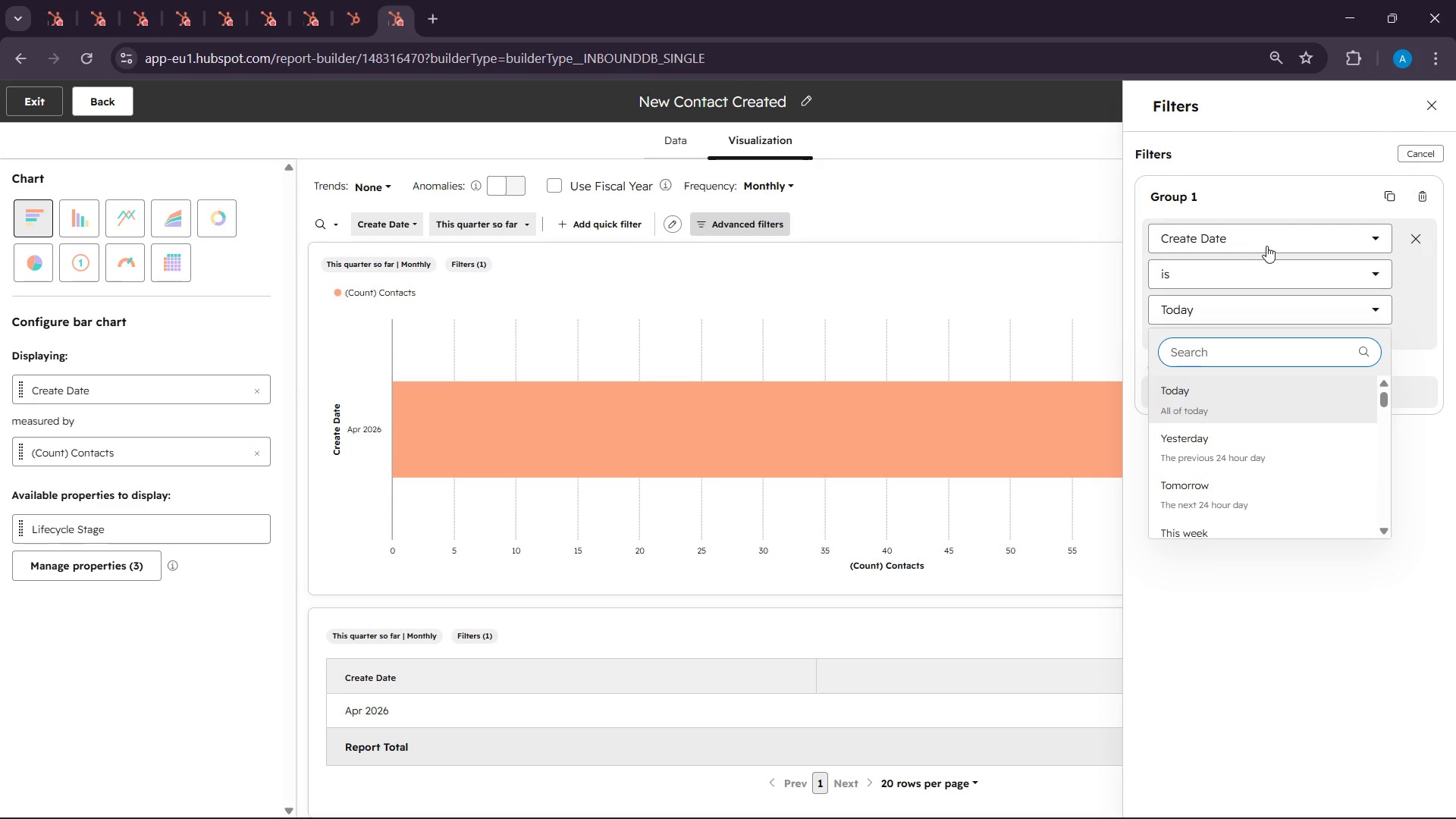 
left_click([1205, 287])
 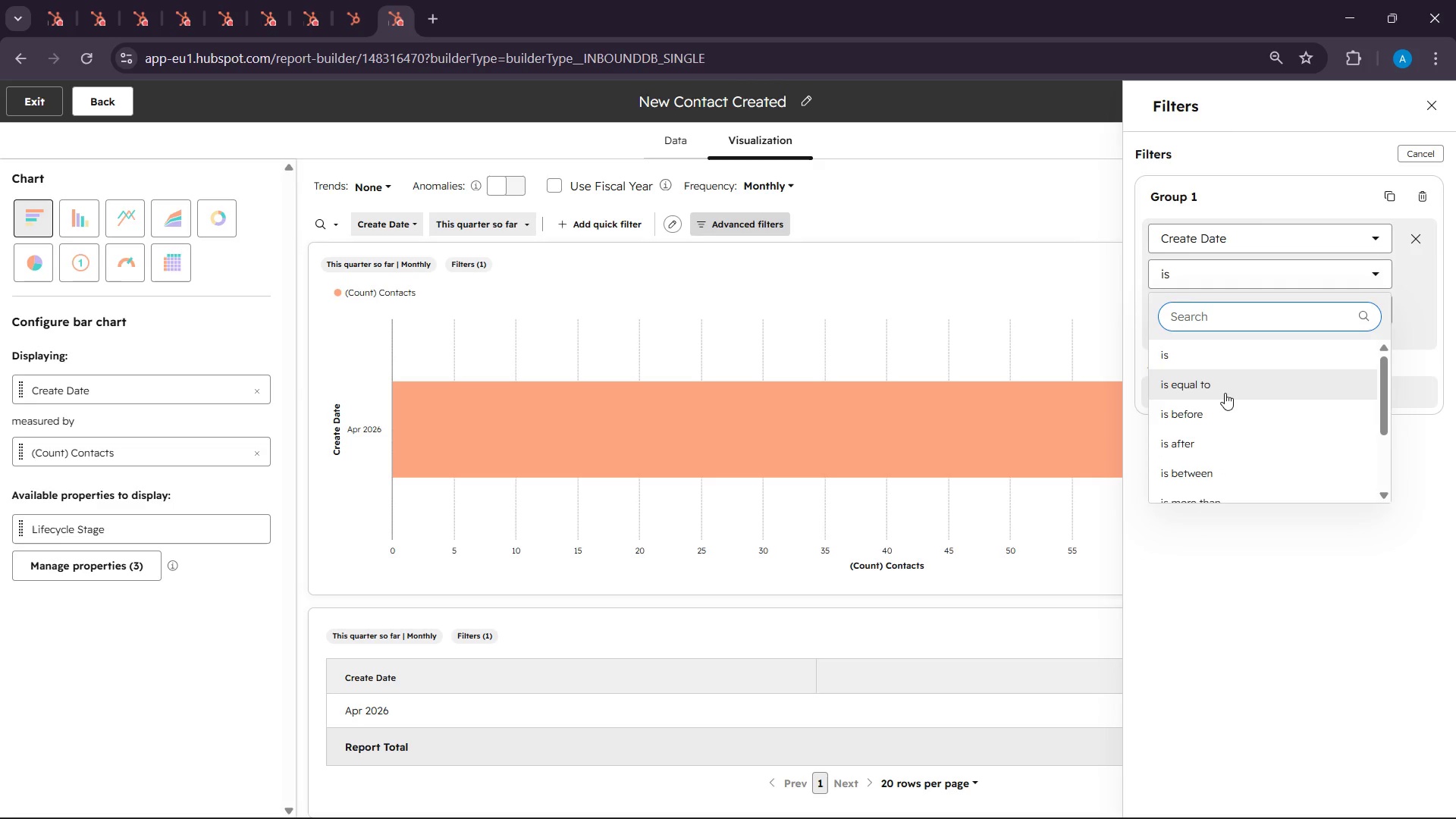 
left_click([1225, 393])
 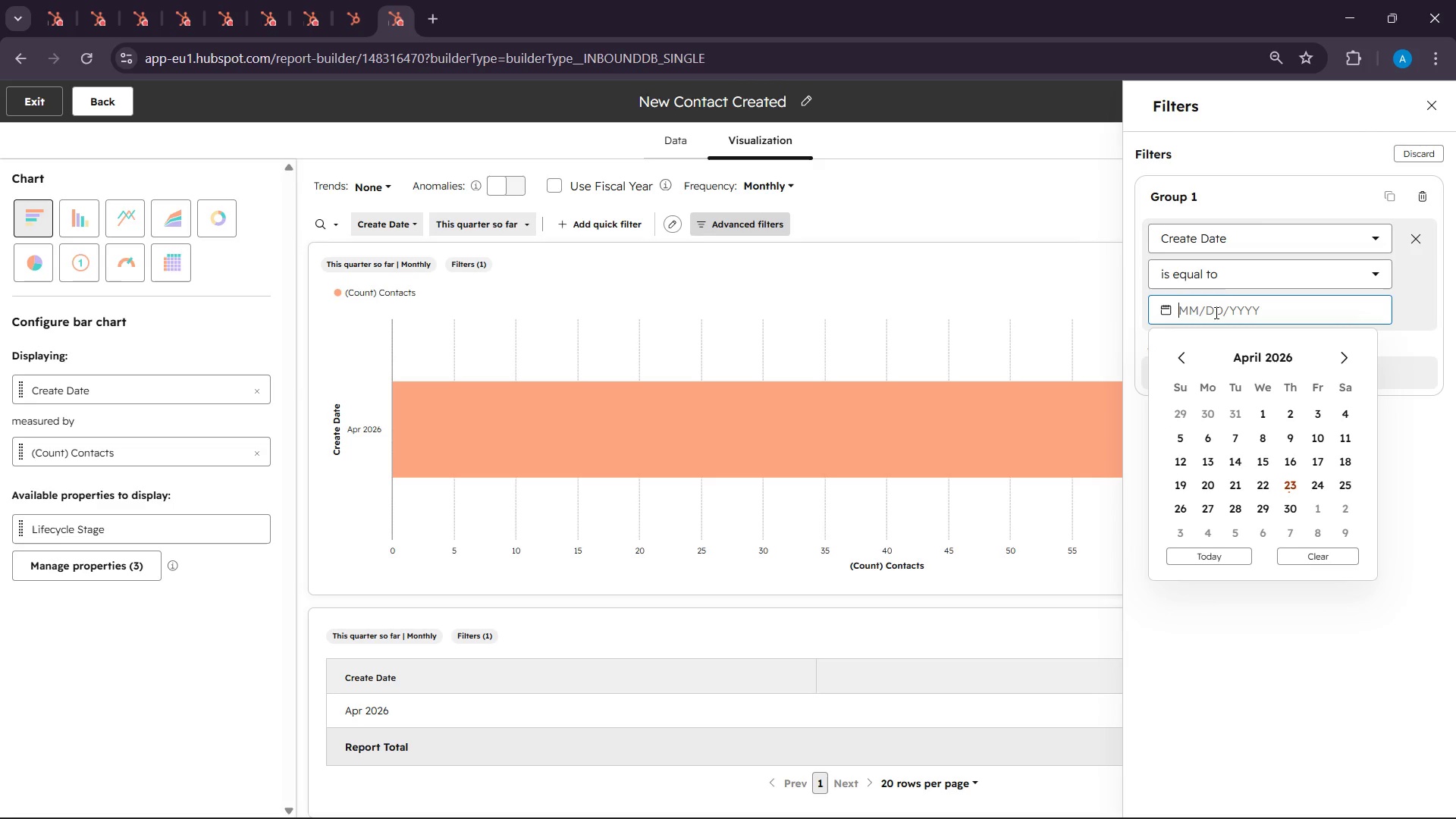 
left_click([1215, 312])
 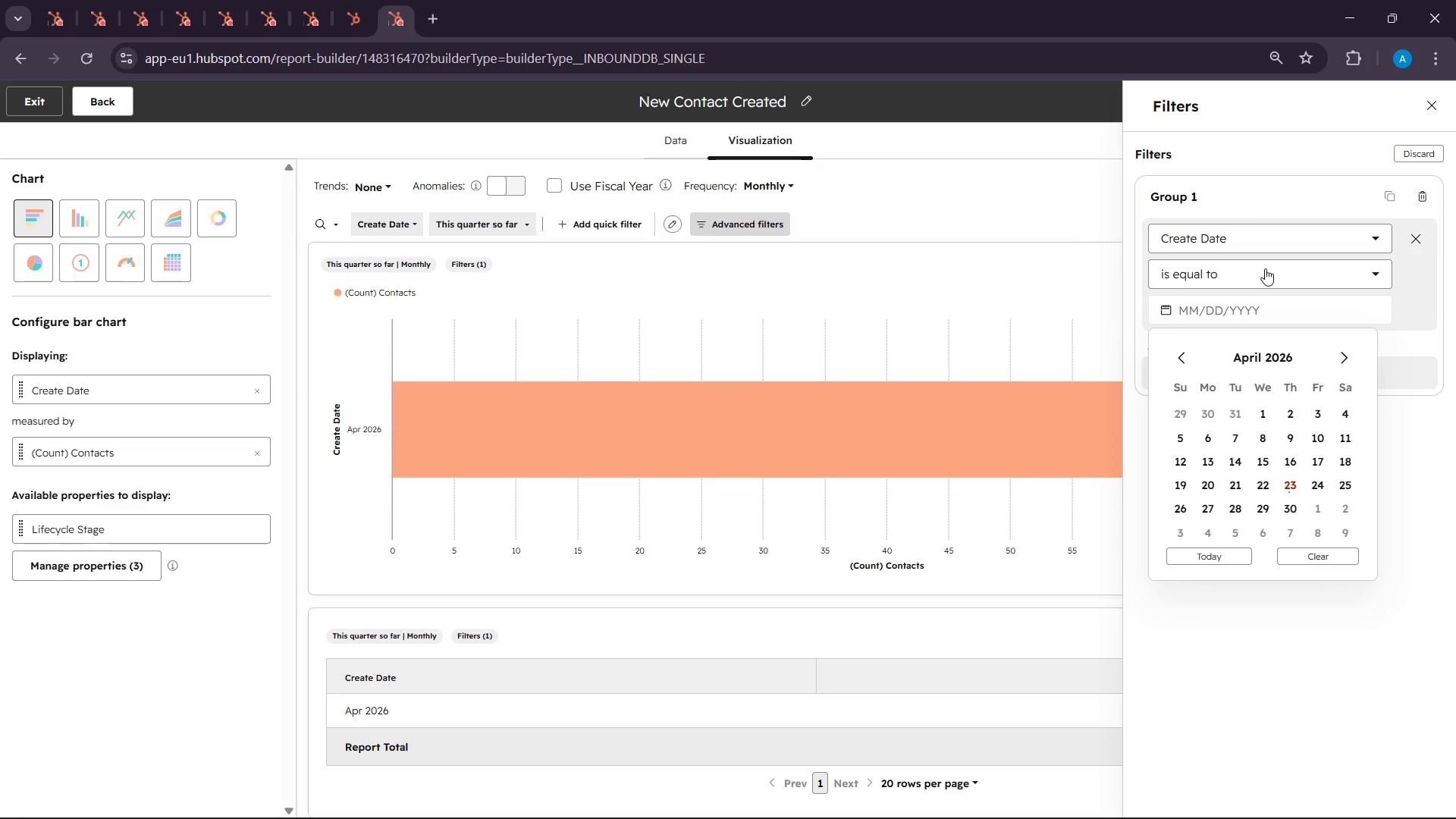 
left_click([1265, 268])
 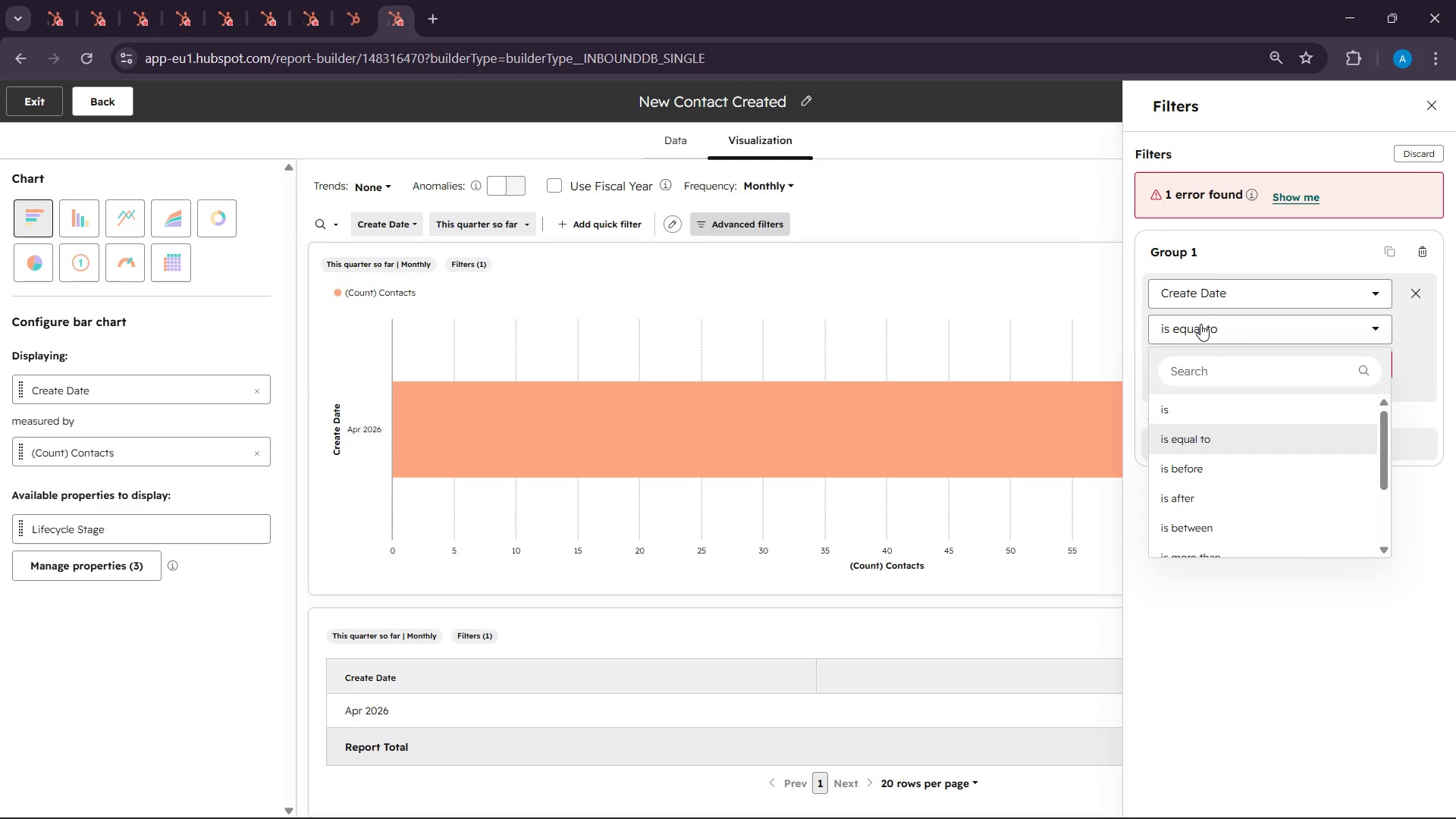 
left_click([1200, 324])
 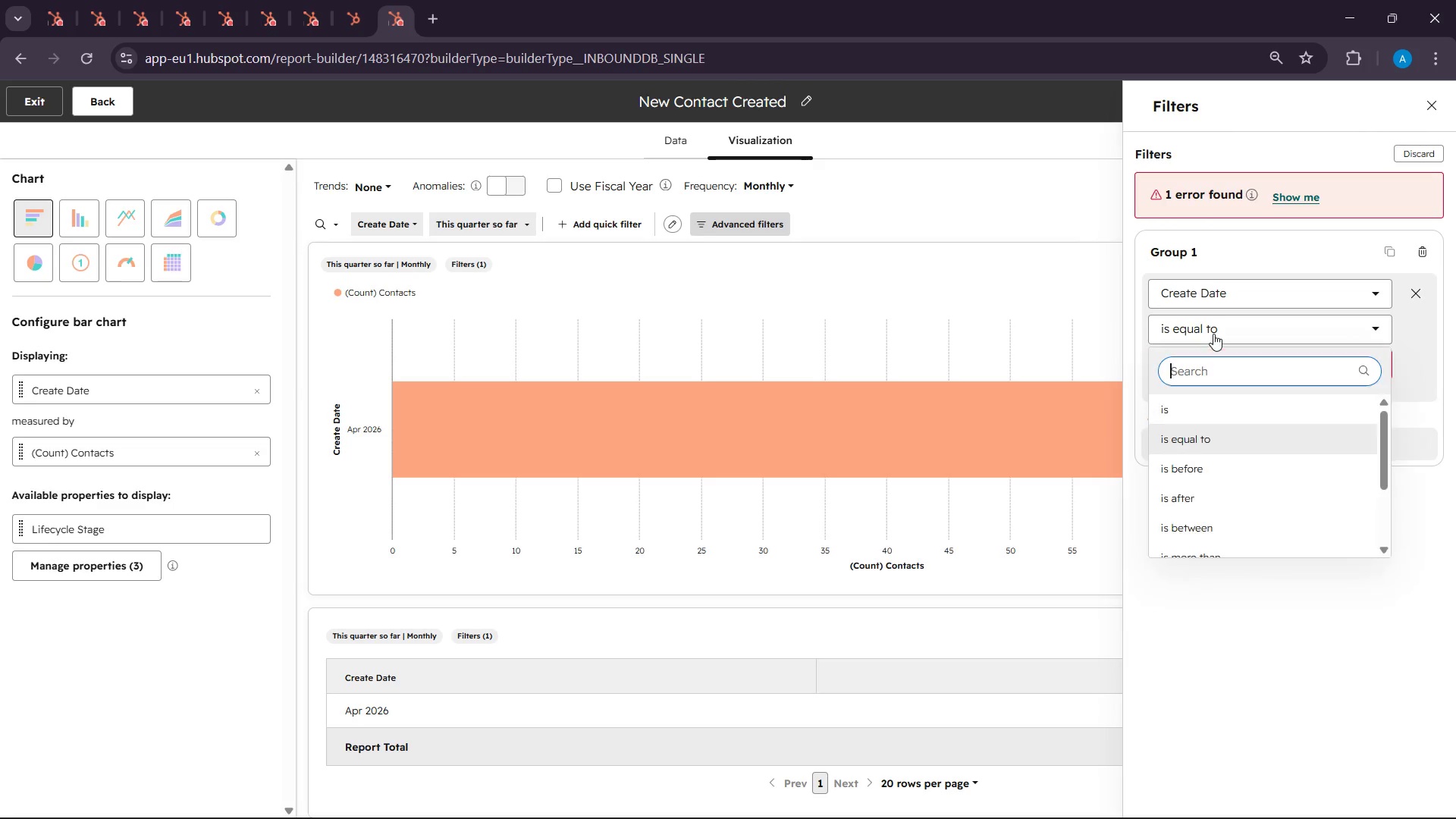 
left_click([1213, 334])
 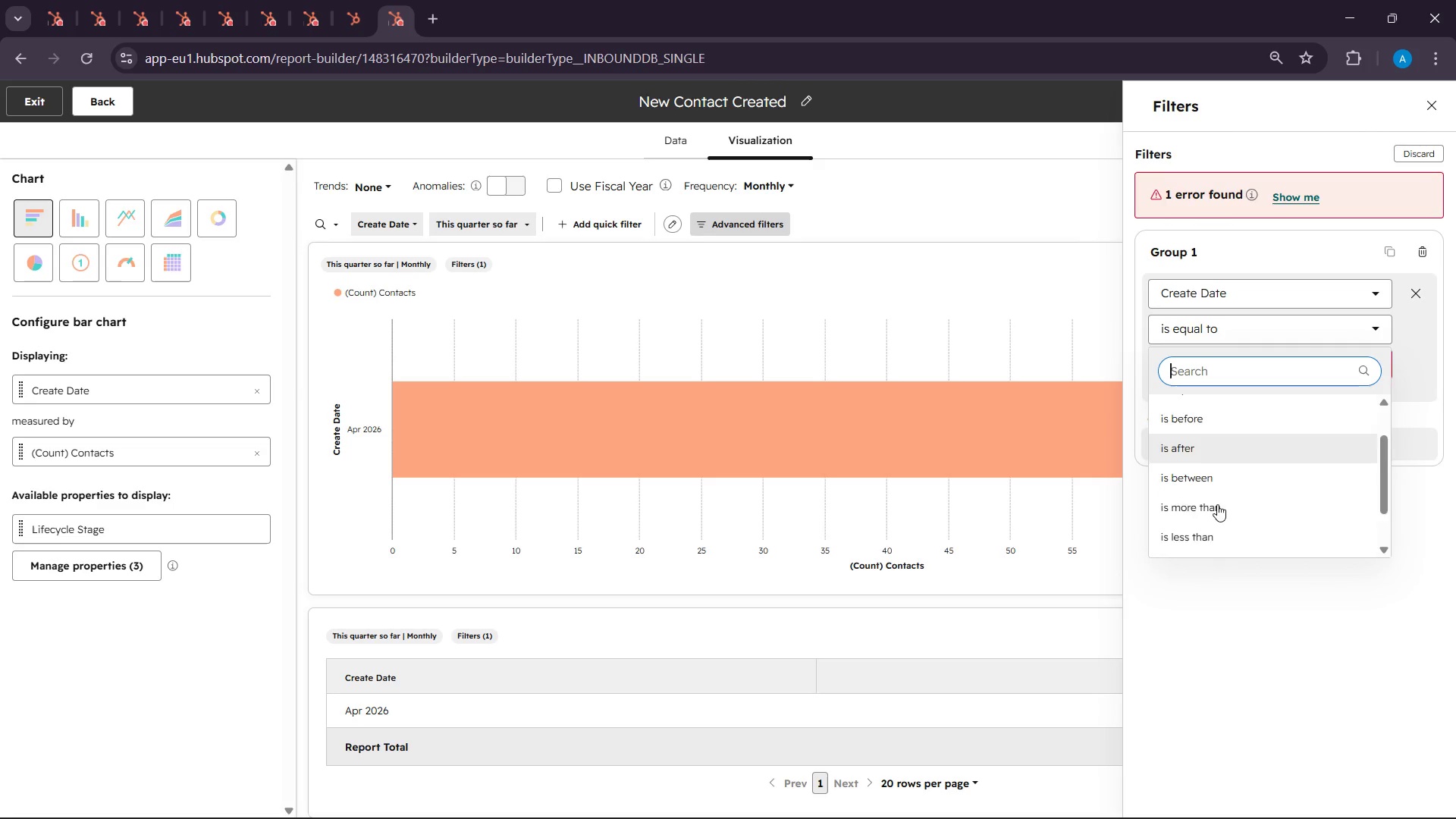 
scroll: coordinate [1216, 504], scroll_direction: down, amount: 4.0
 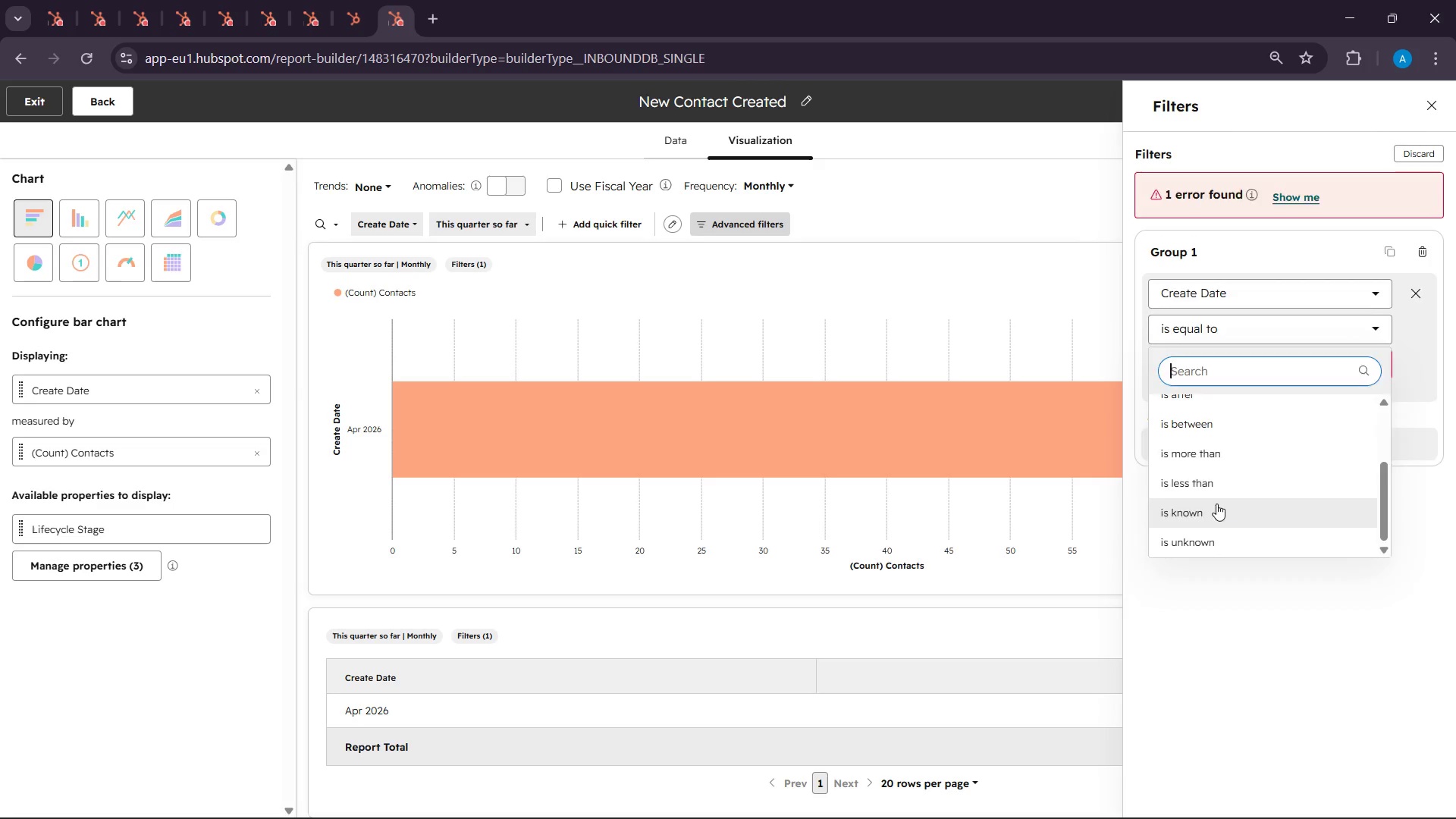 
left_click([1216, 504])
 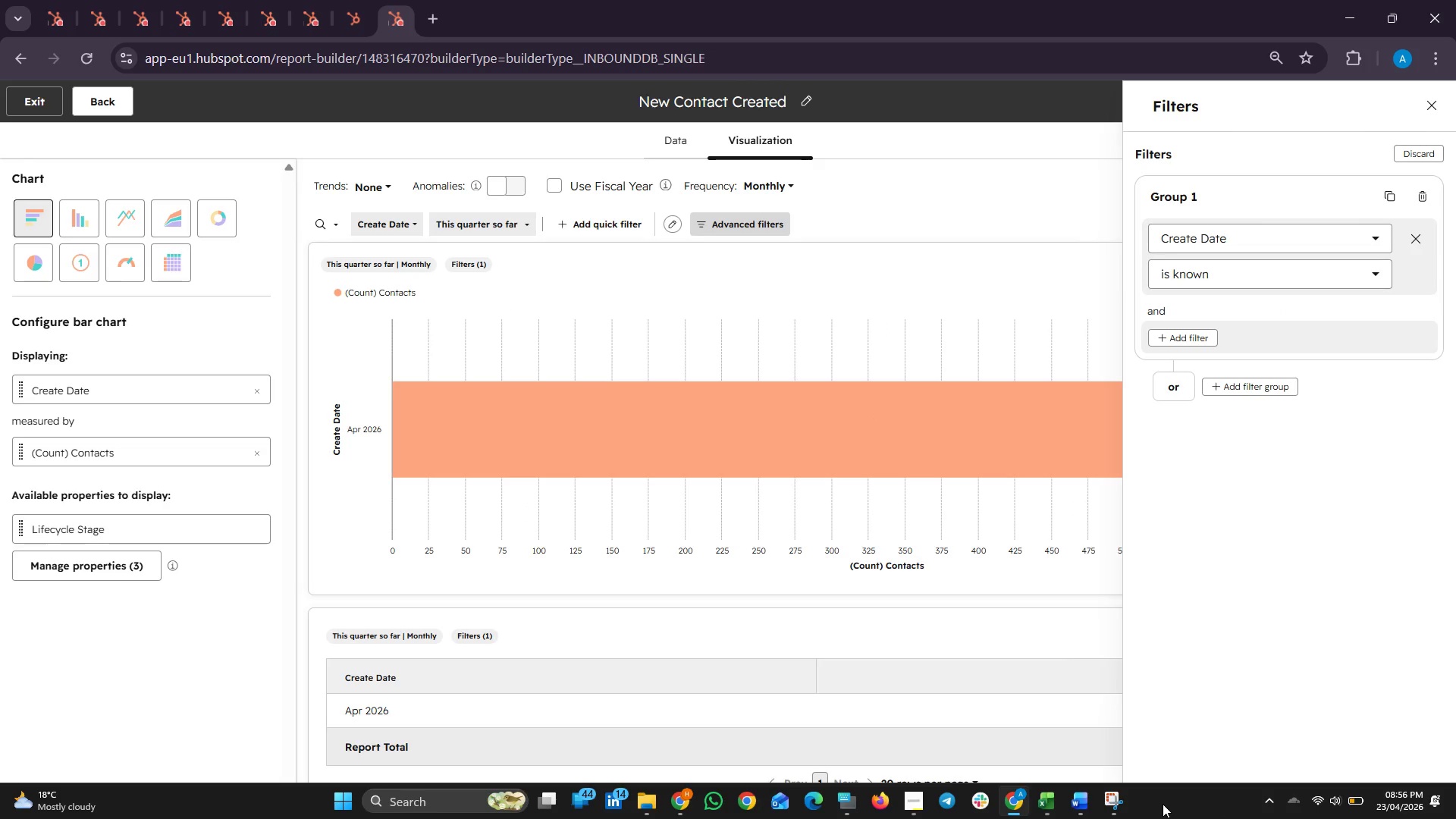 
left_click([1119, 808])
 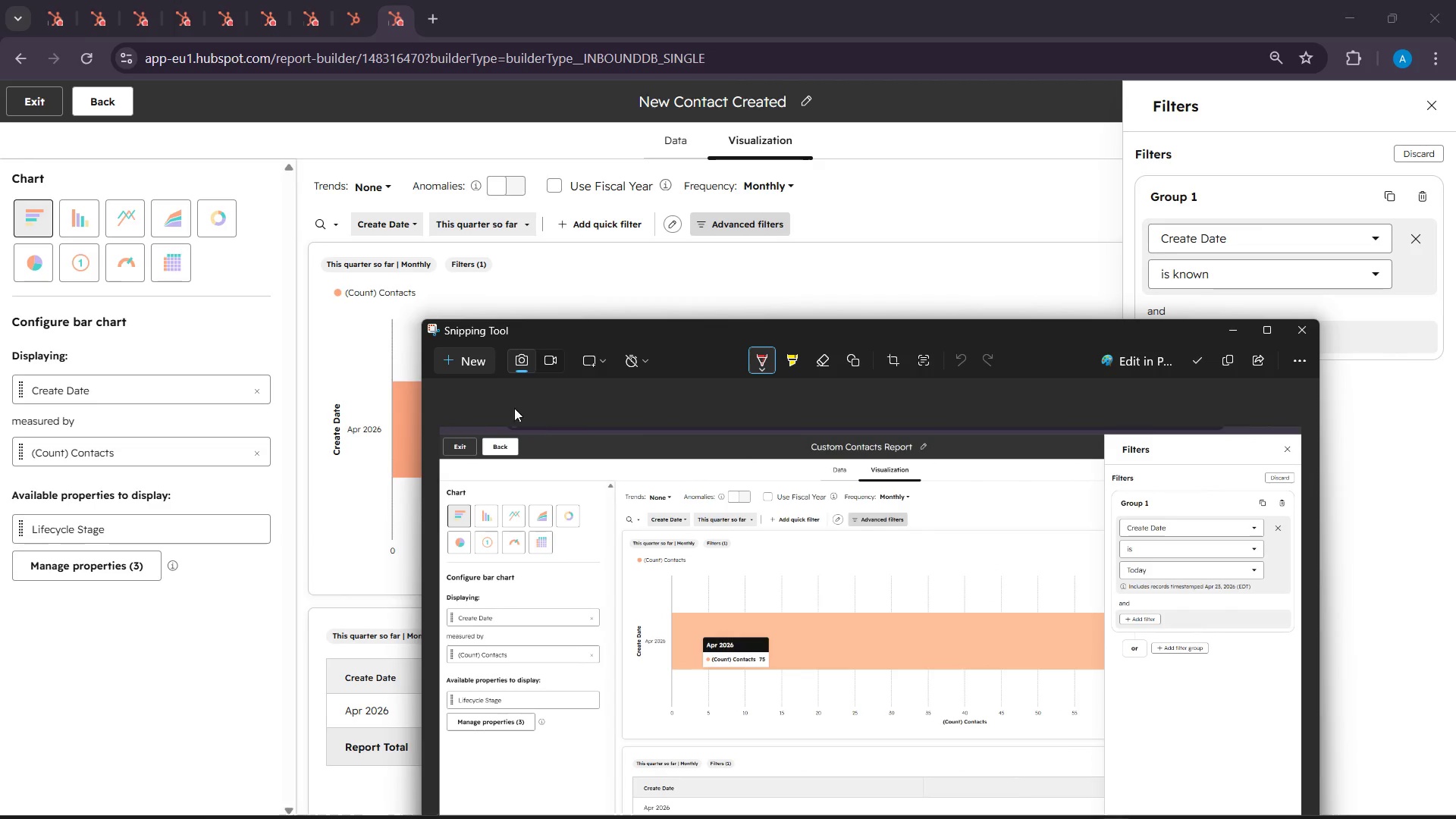 
mouse_move([479, 354])
 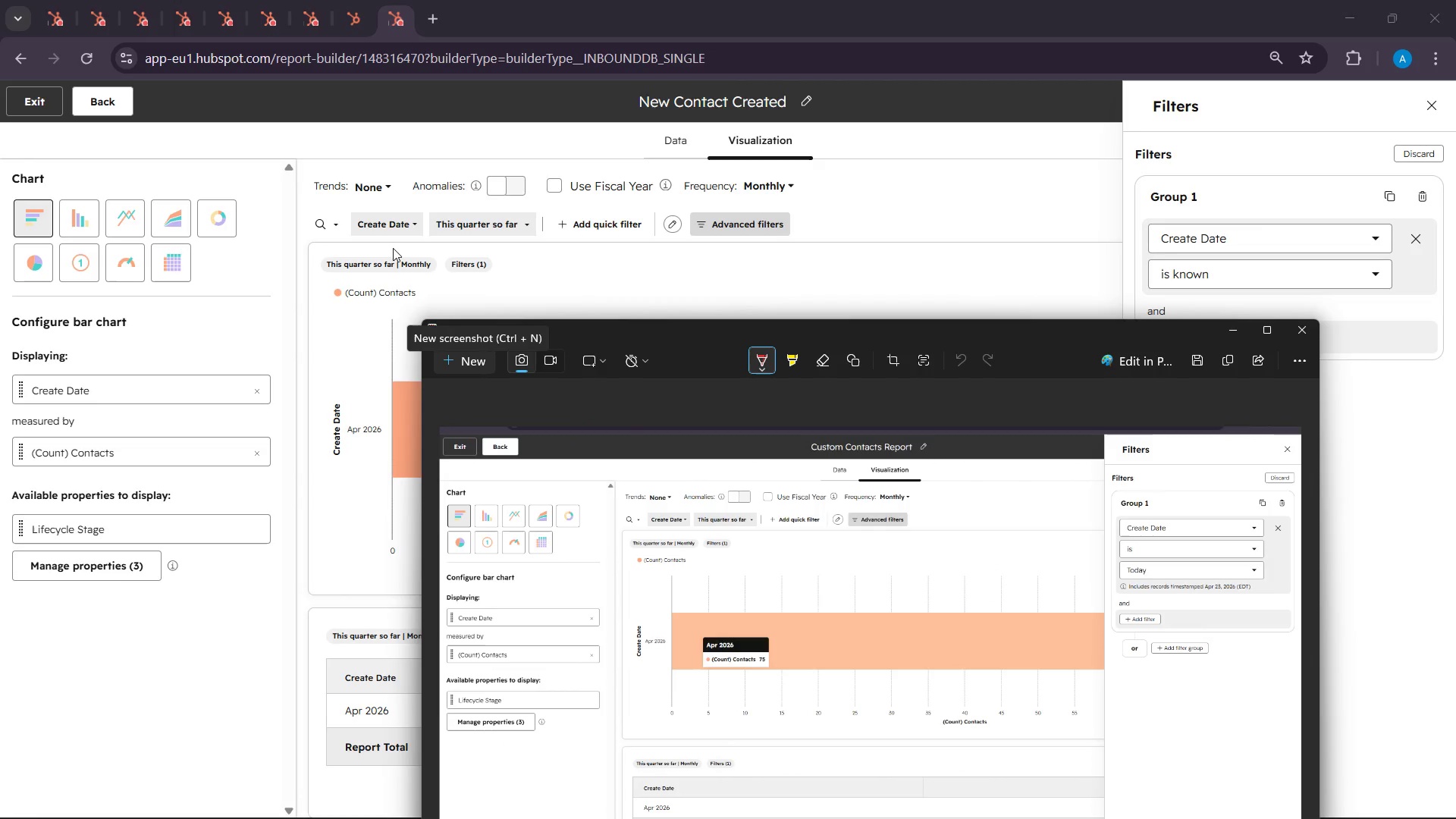 
left_click([479, 368])
 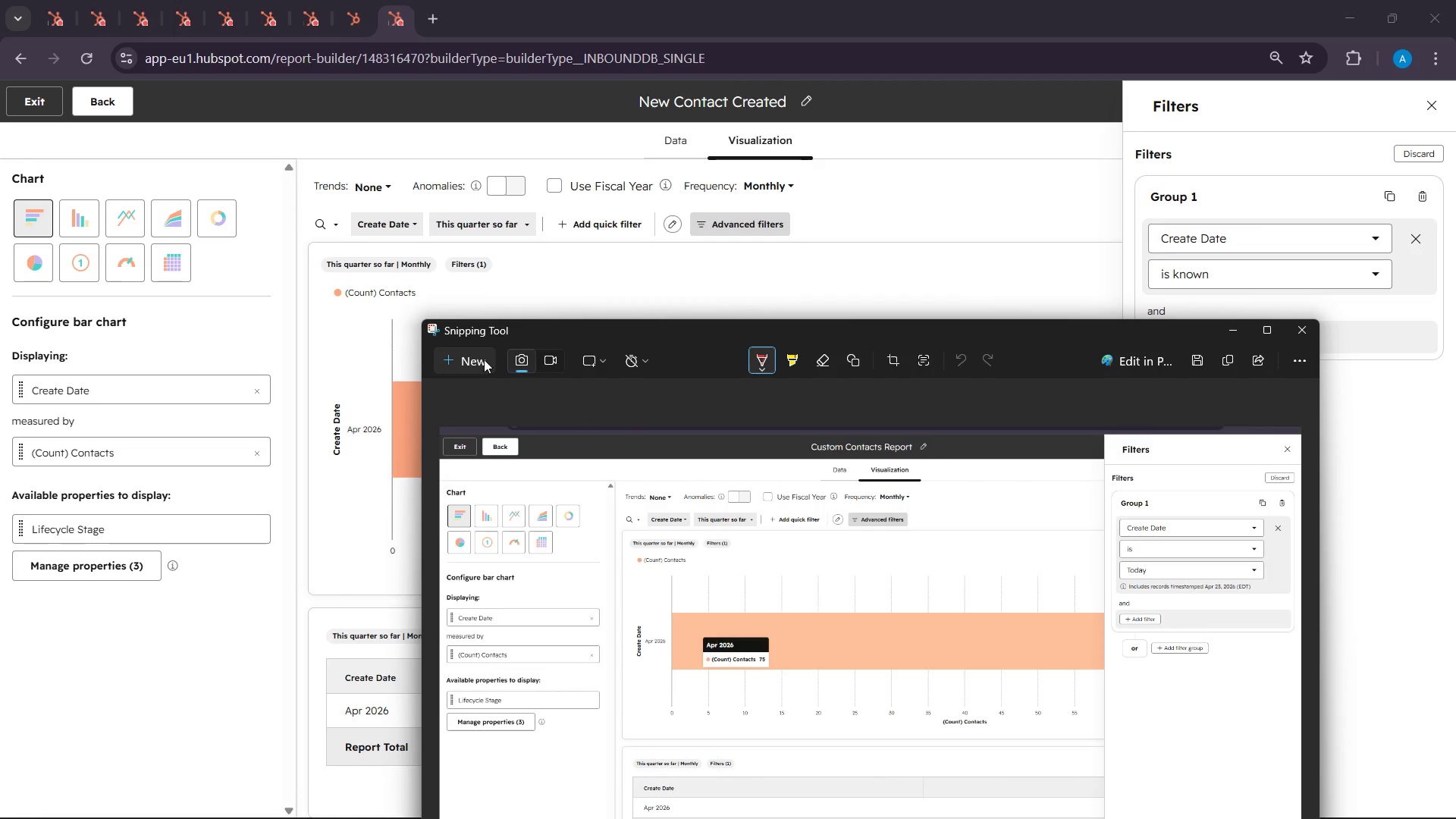 
left_click([475, 359])
 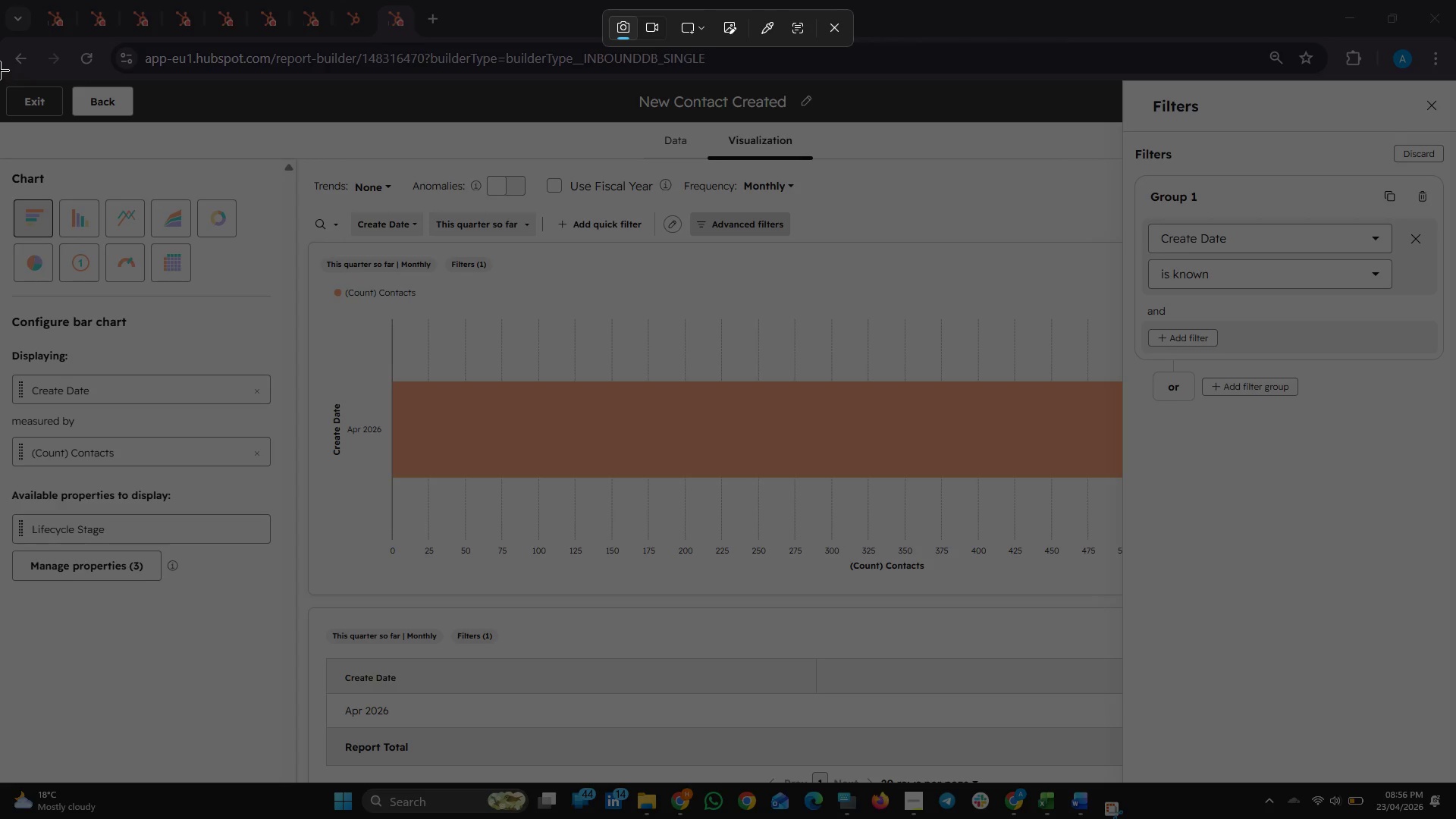 
left_click_drag(start_coordinate=[0, 71], to_coordinate=[1455, 776])
 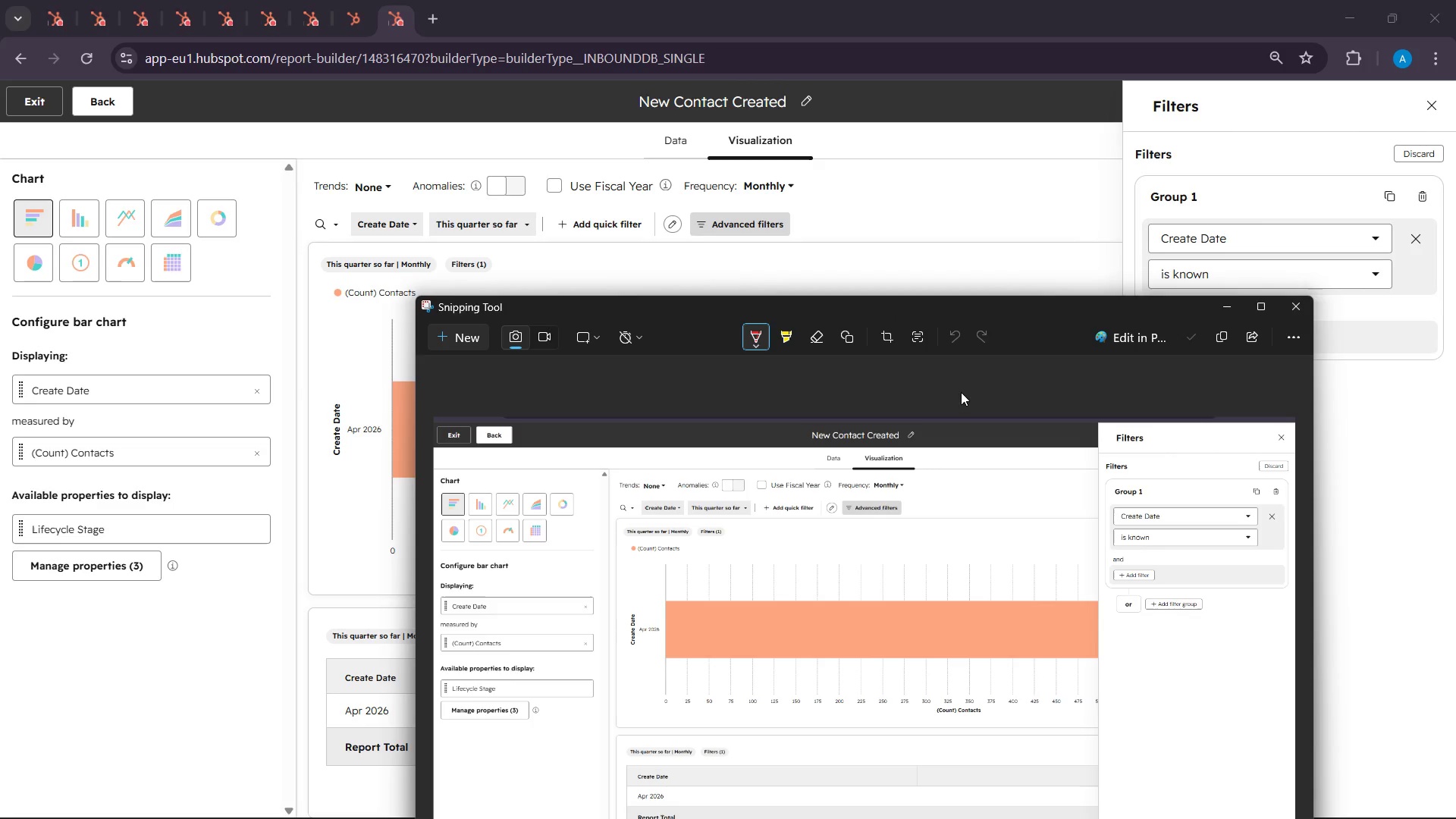 
wait(8.08)
 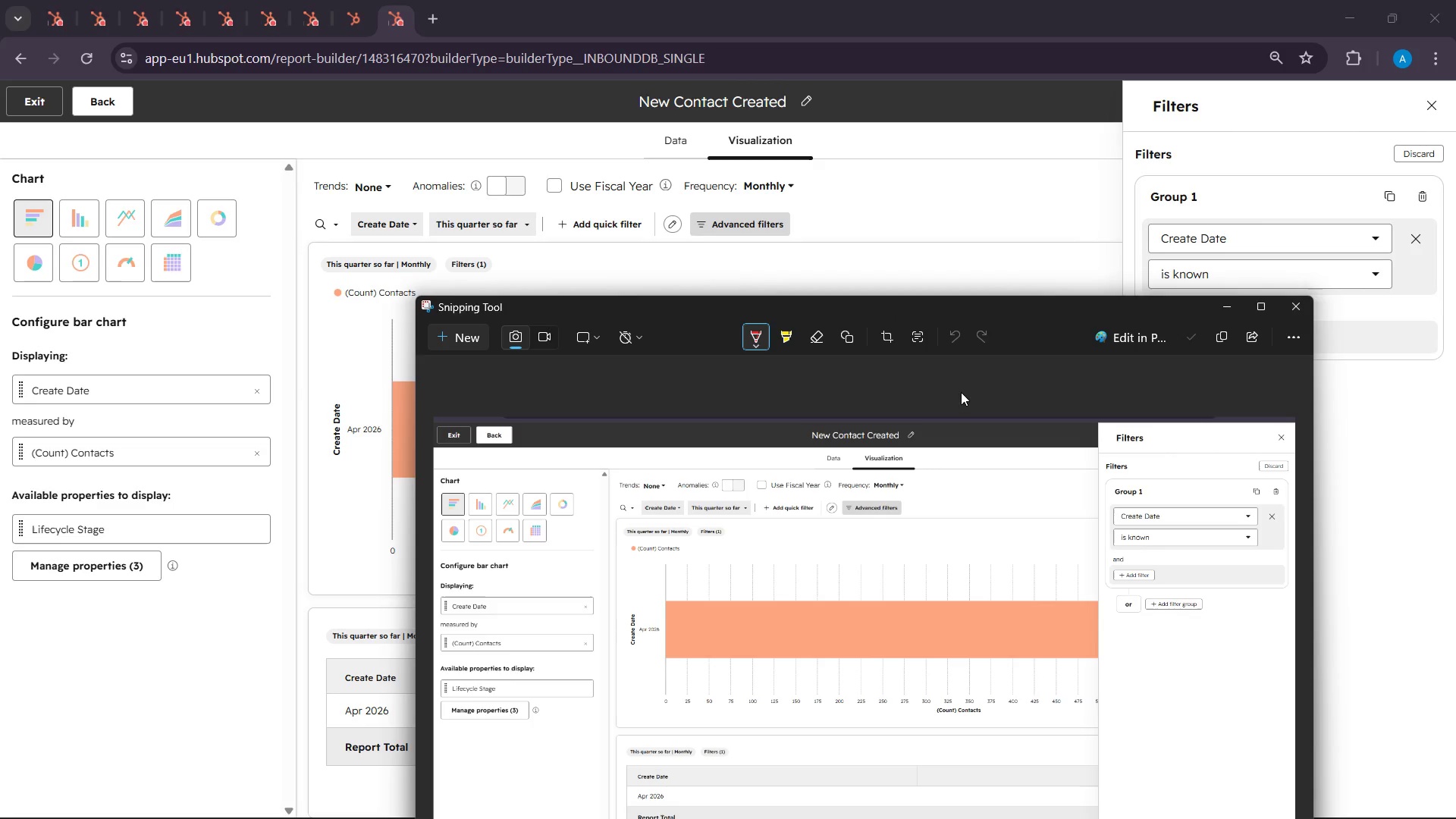 
left_click_drag(start_coordinate=[553, 309], to_coordinate=[811, 301])
 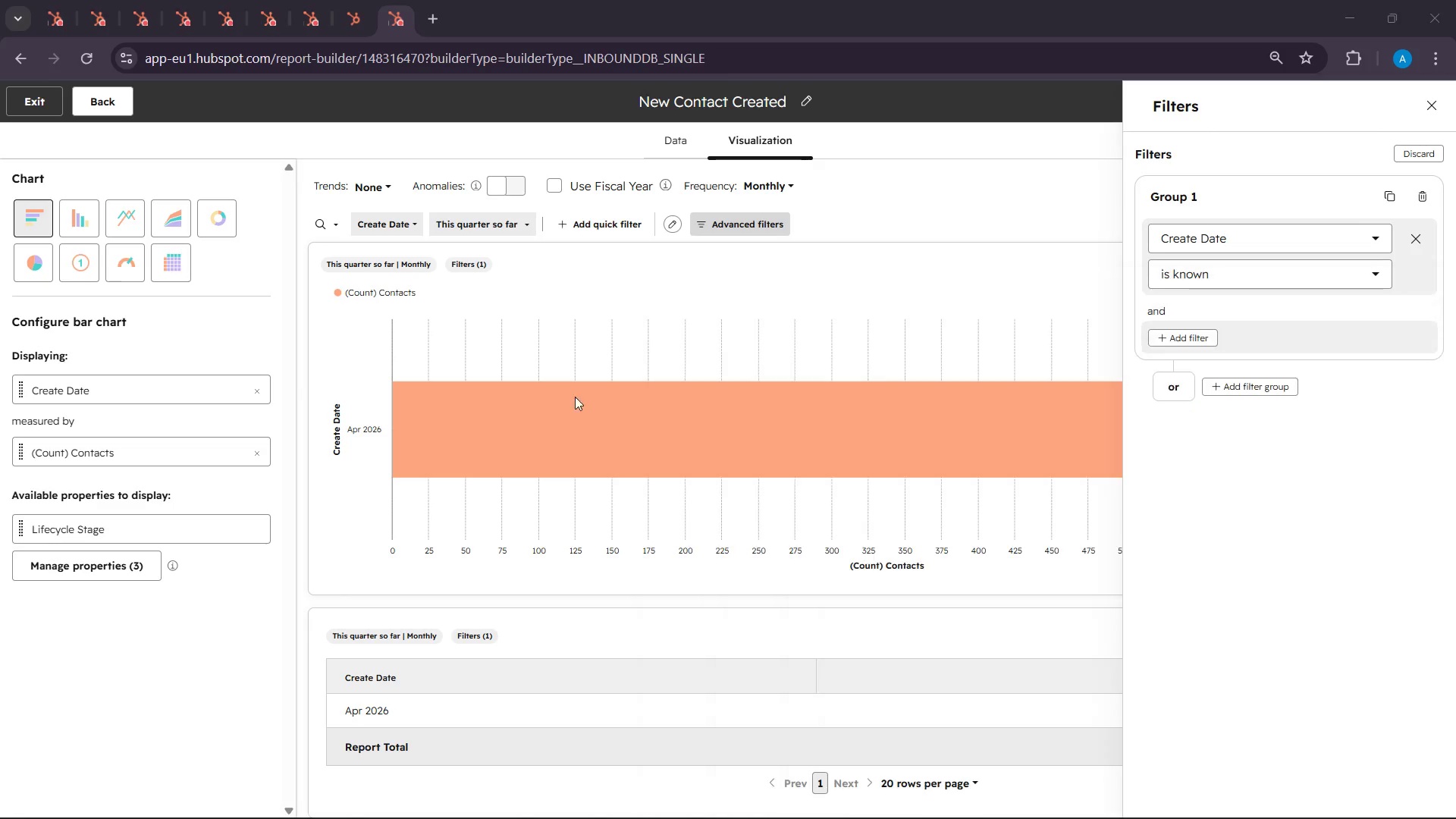 
left_click([720, 331])
 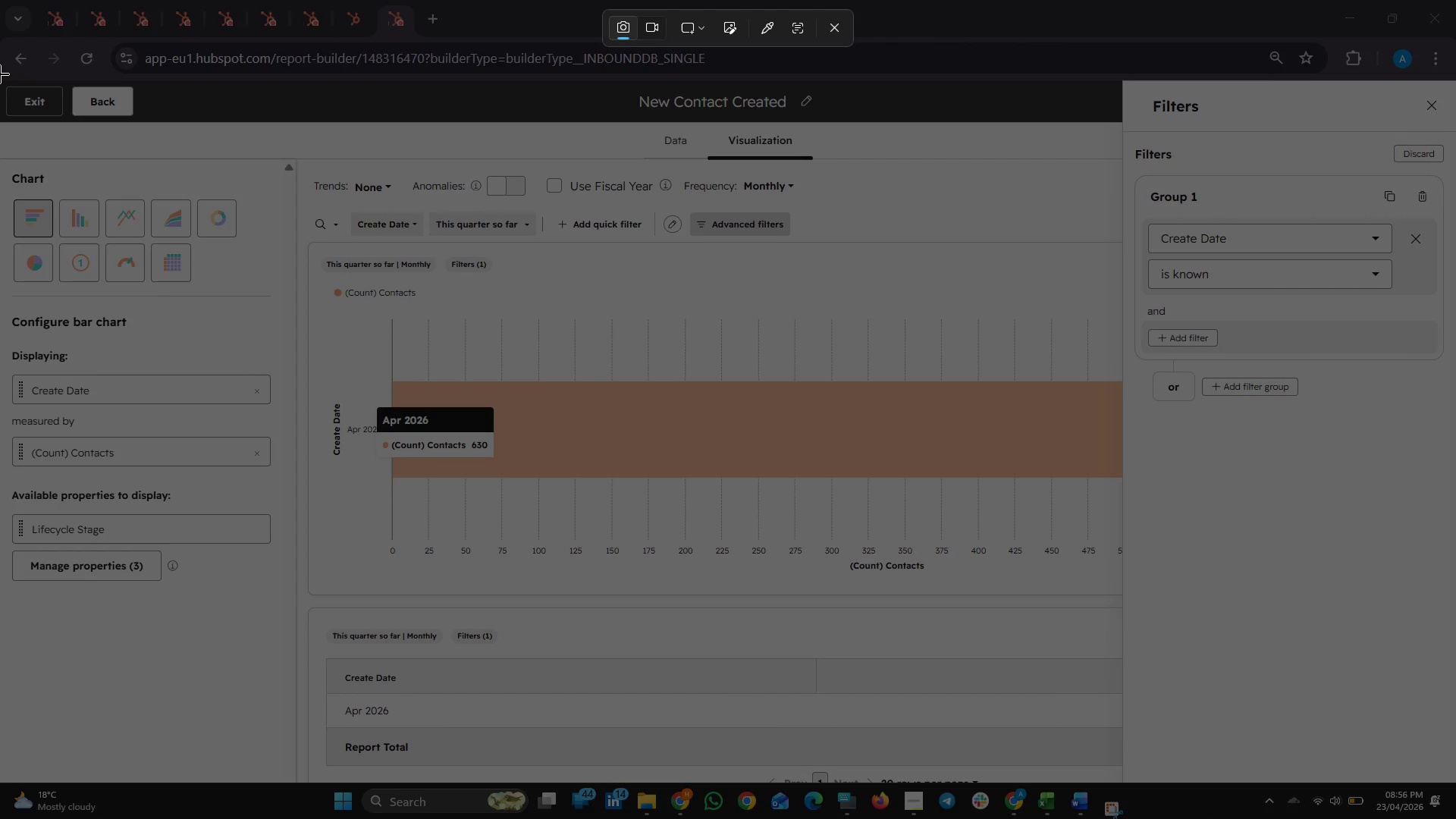 
left_click_drag(start_coordinate=[0, 73], to_coordinate=[1455, 788])
 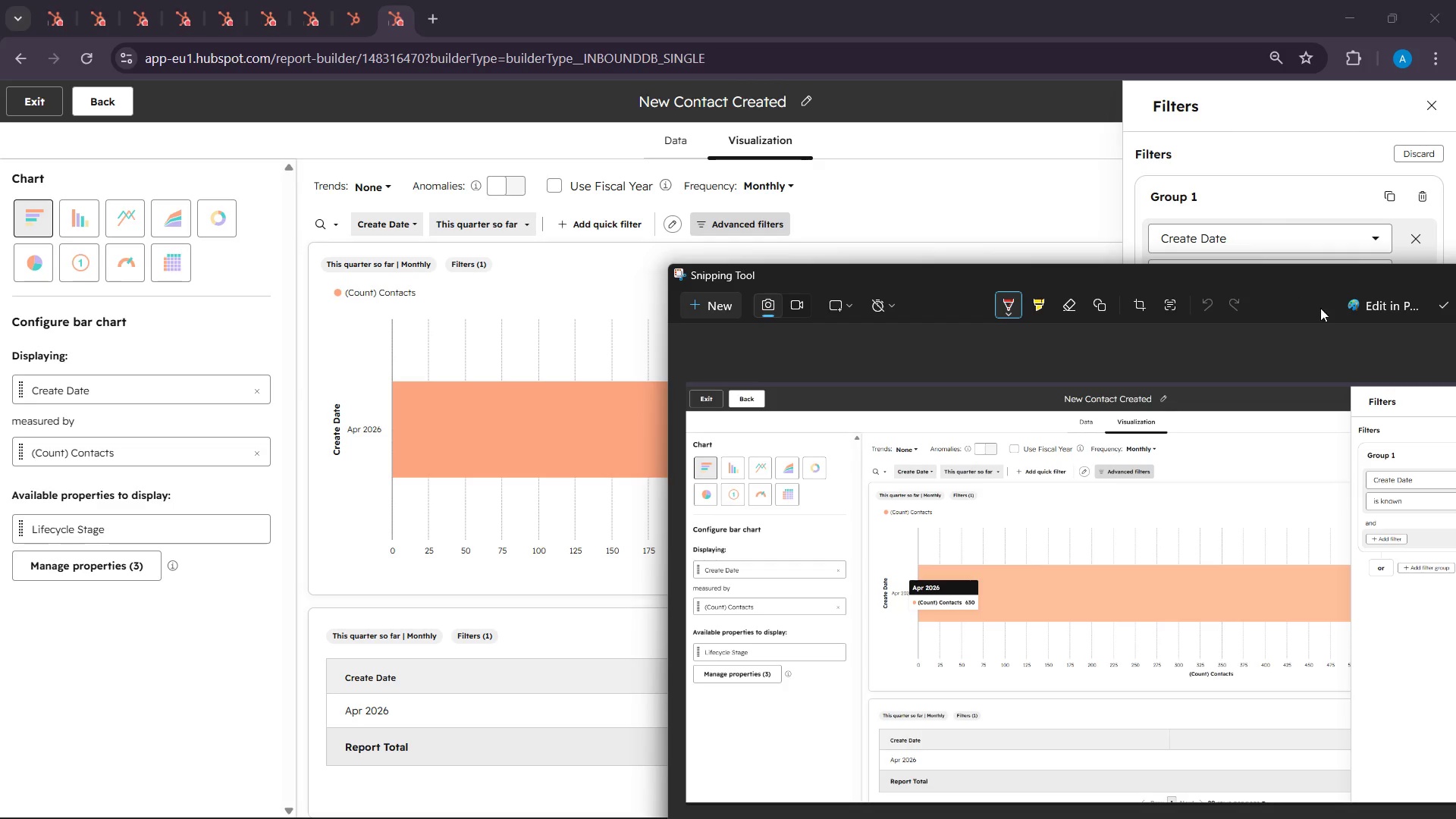 
left_click_drag(start_coordinate=[1285, 277], to_coordinate=[883, 276])
 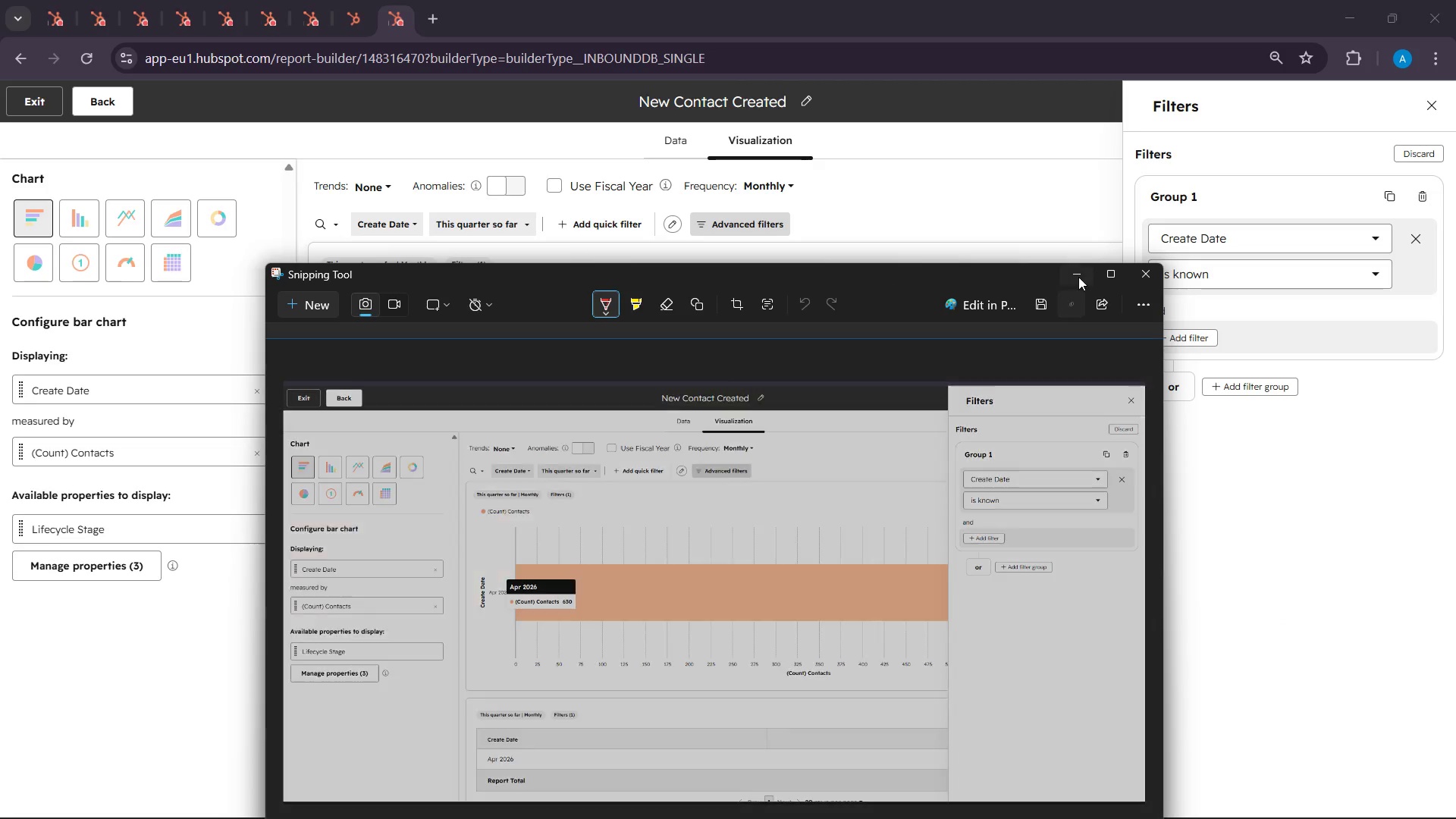 
left_click([1075, 304])
 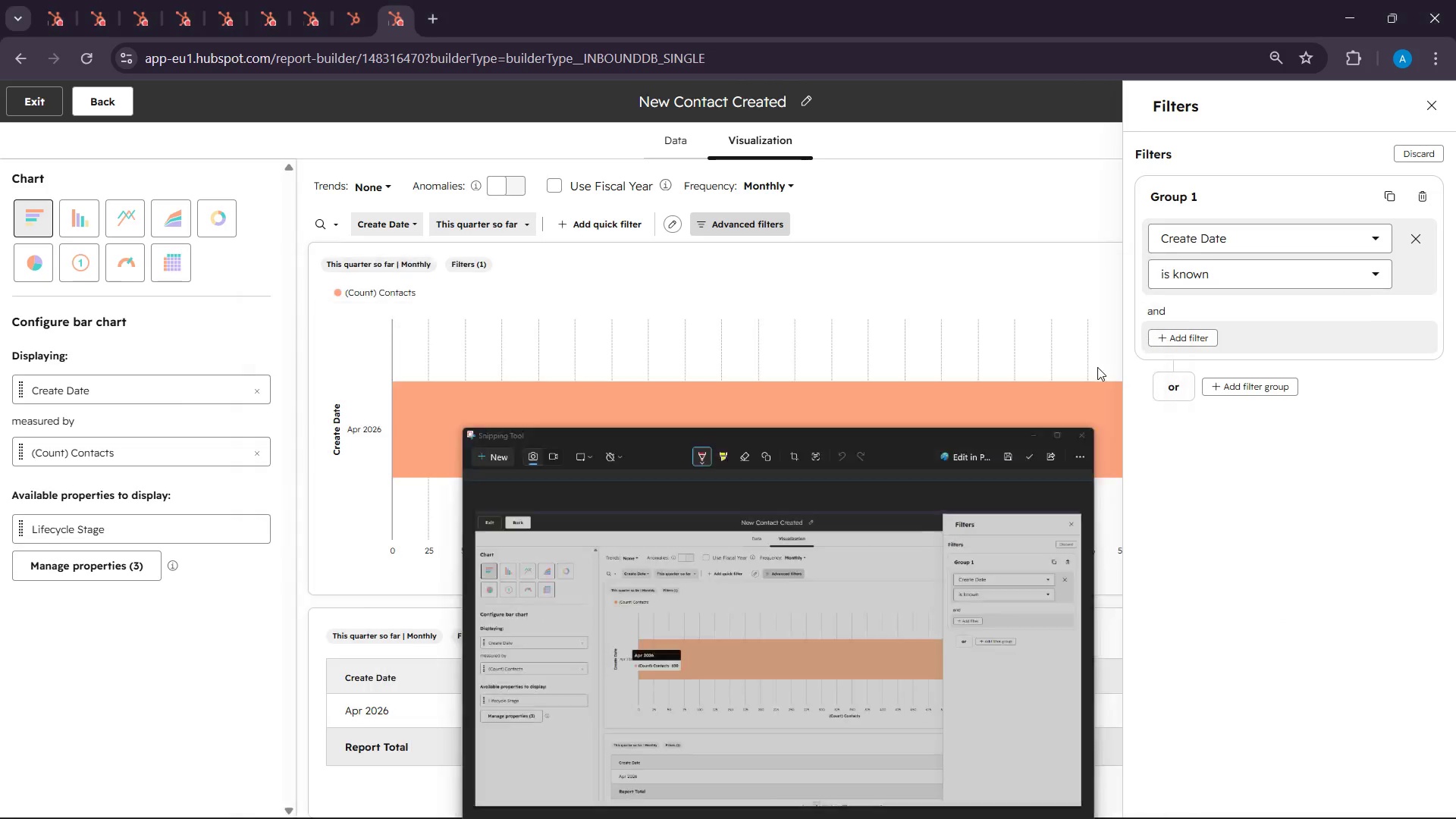 
left_click([1078, 271])
 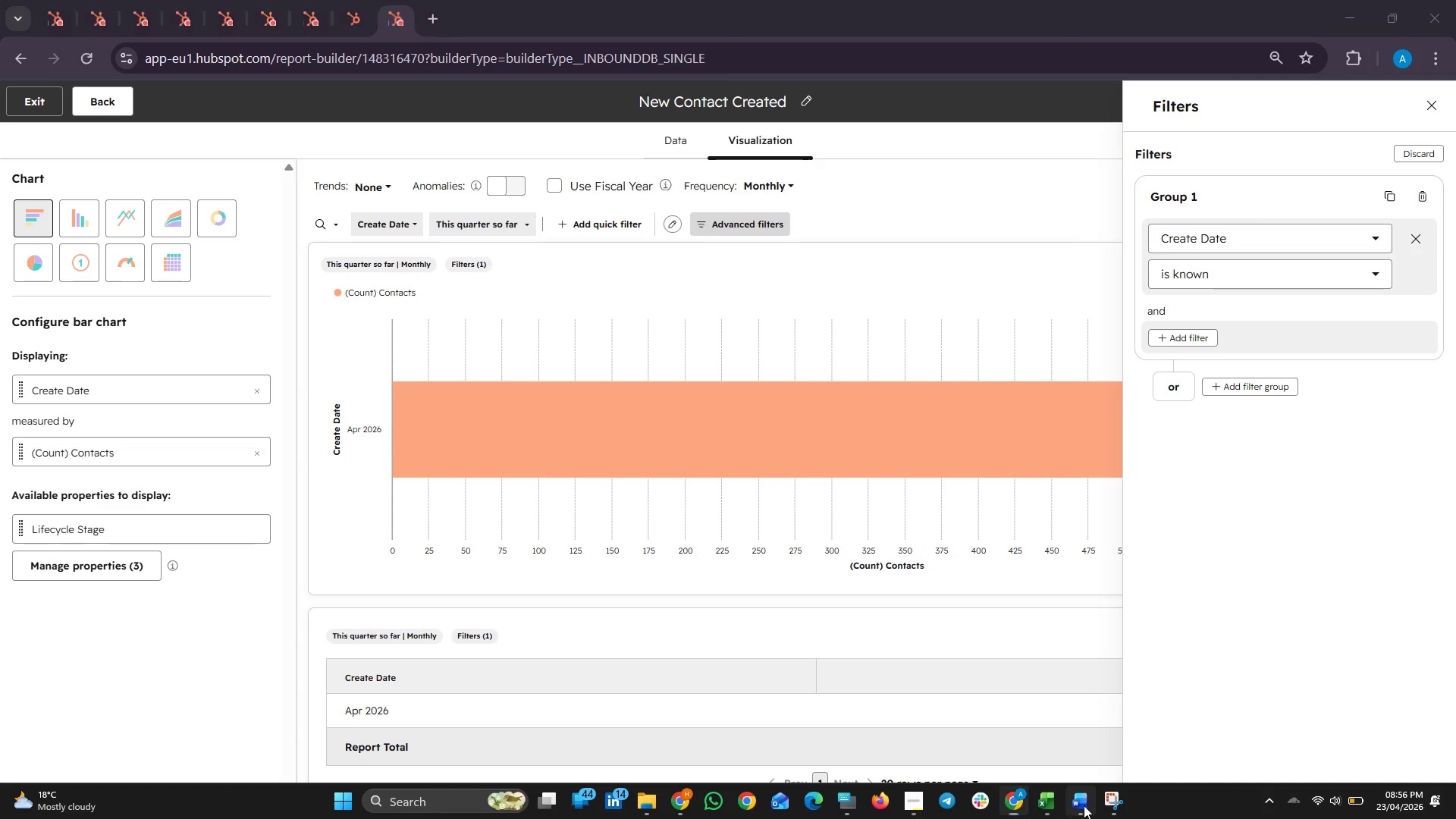 
left_click([1084, 805])
 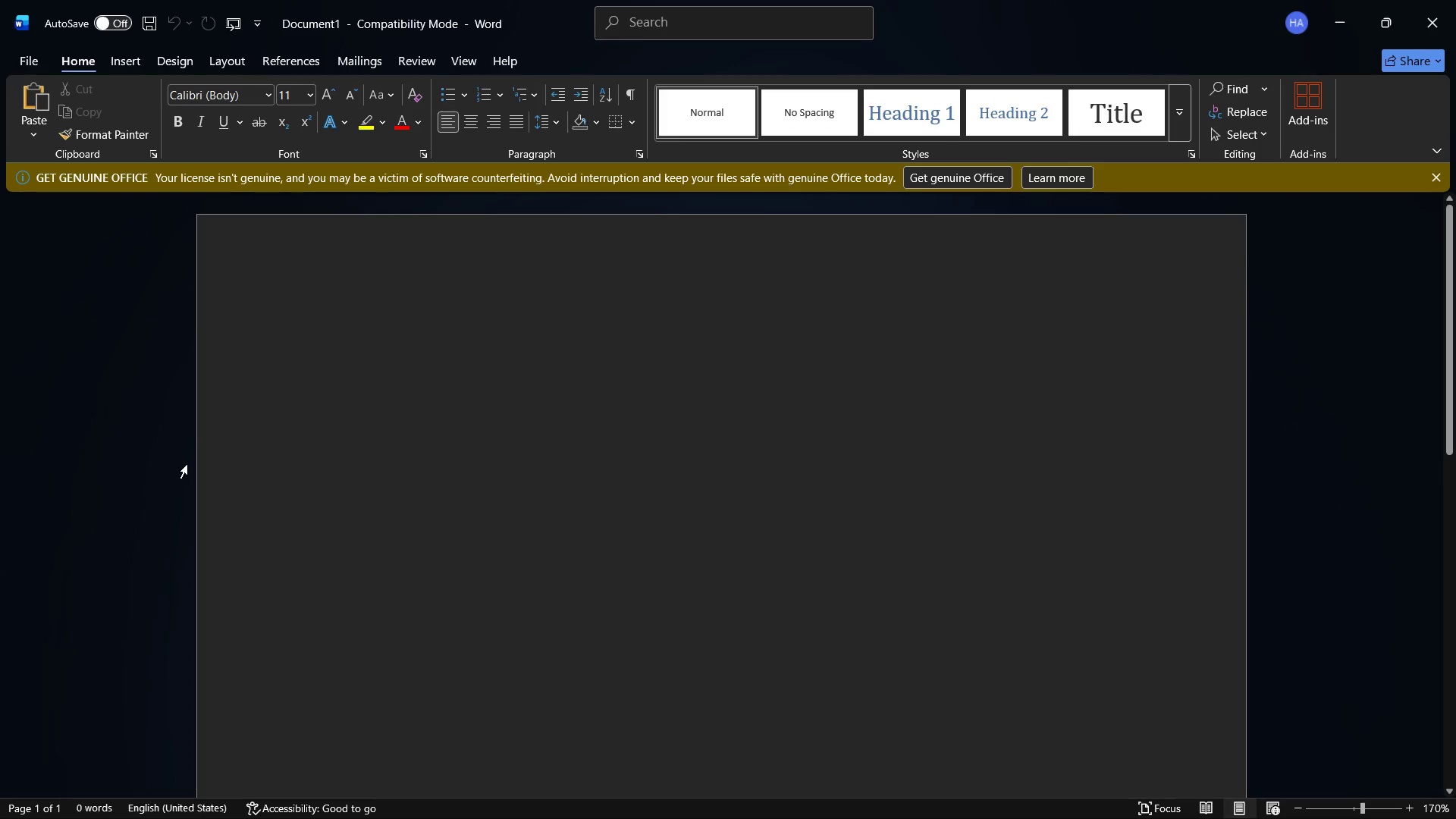 
key(Enter)
 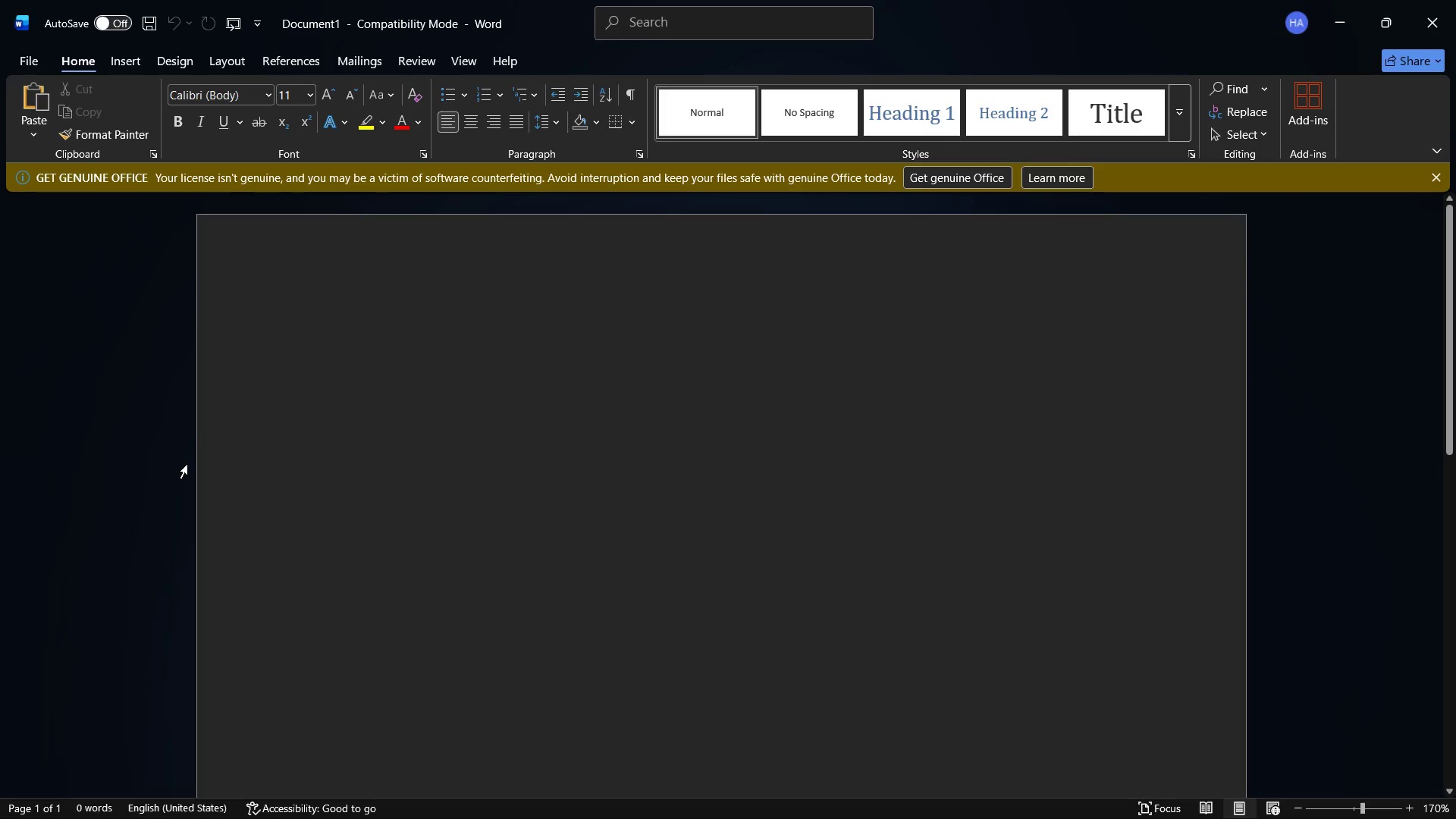 
key(Enter)
 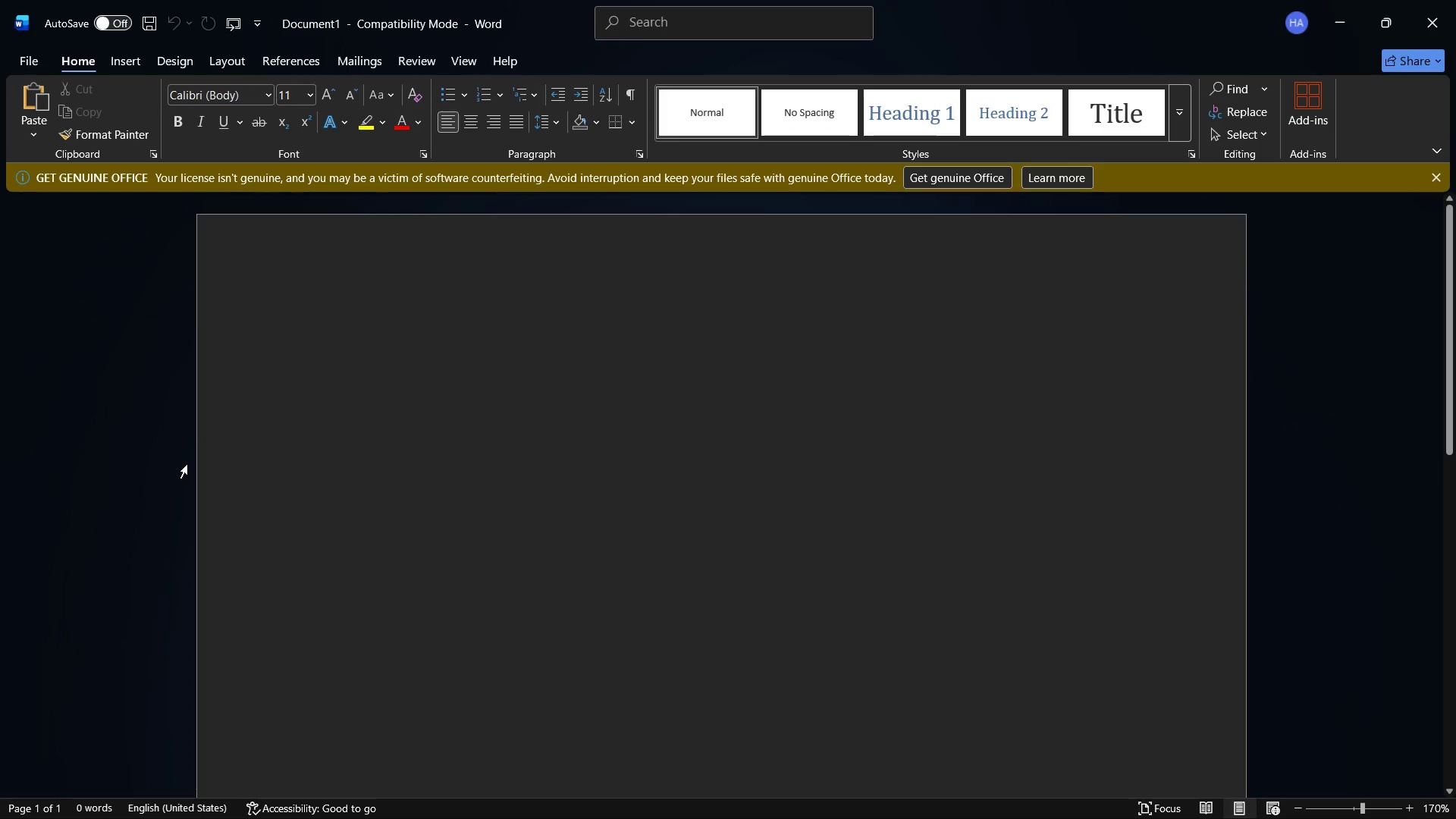 
key(Enter)
 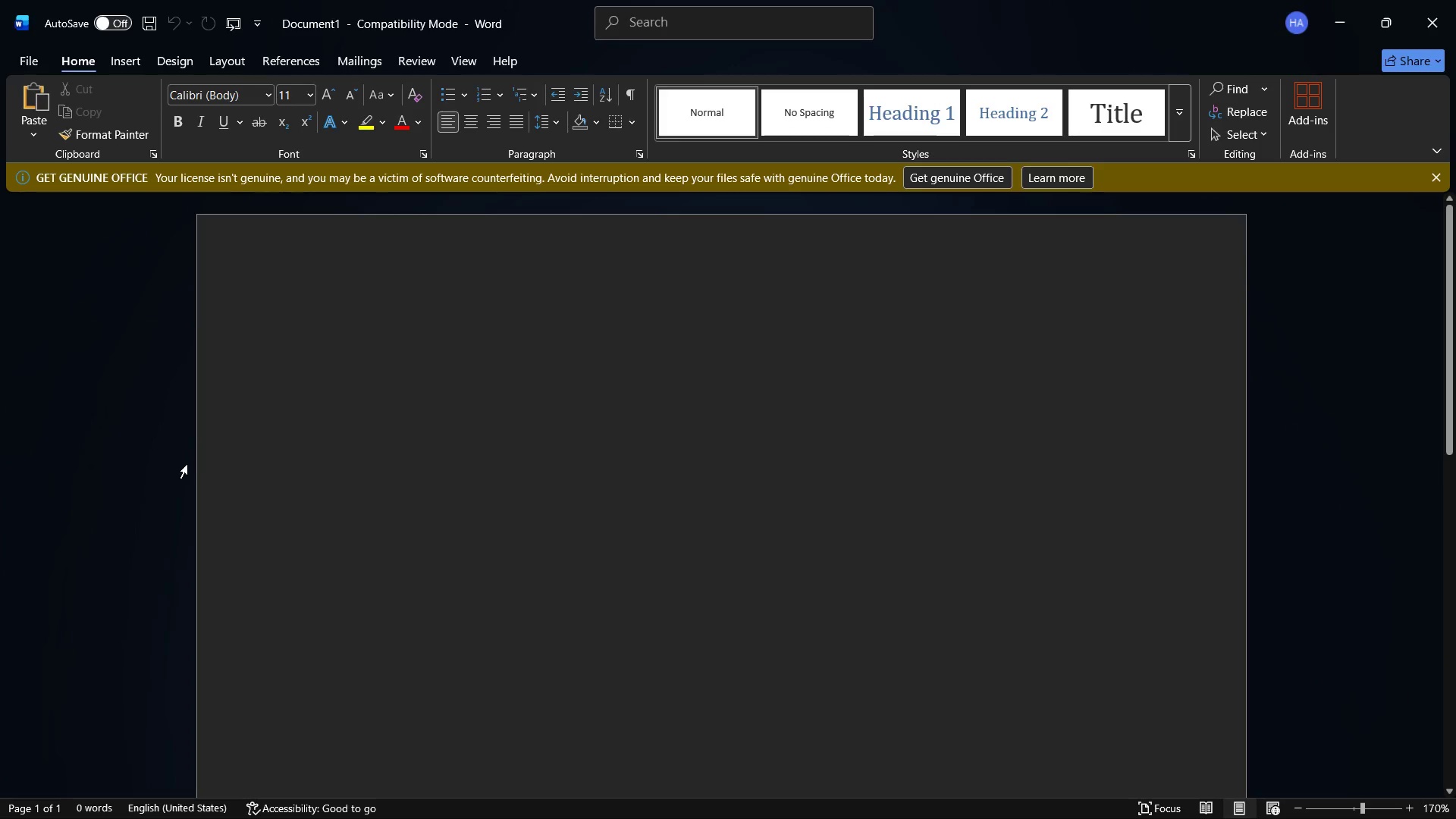 
key(Enter)
 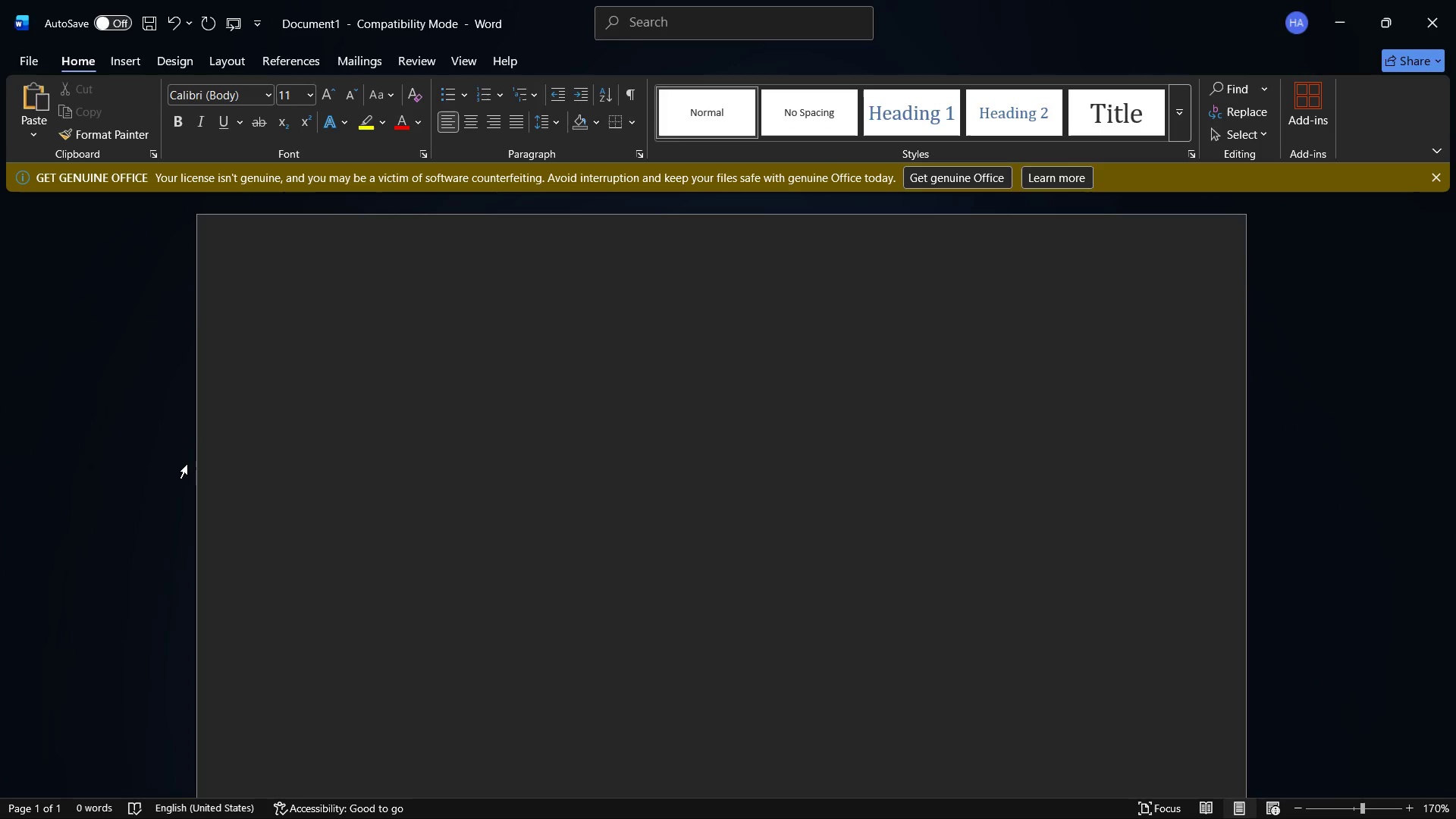 
key(Control+V)
 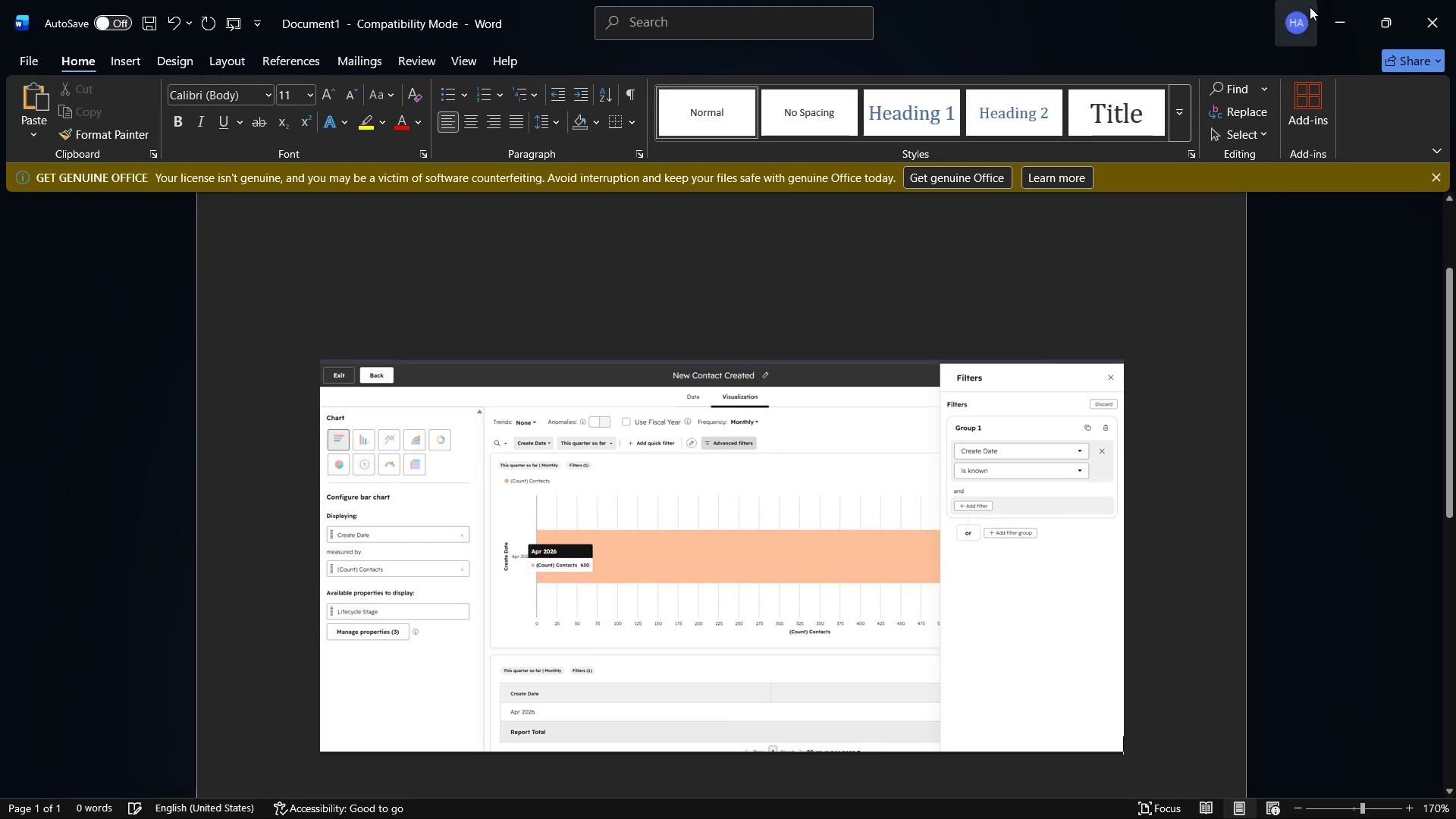 
left_click([1310, 7])
 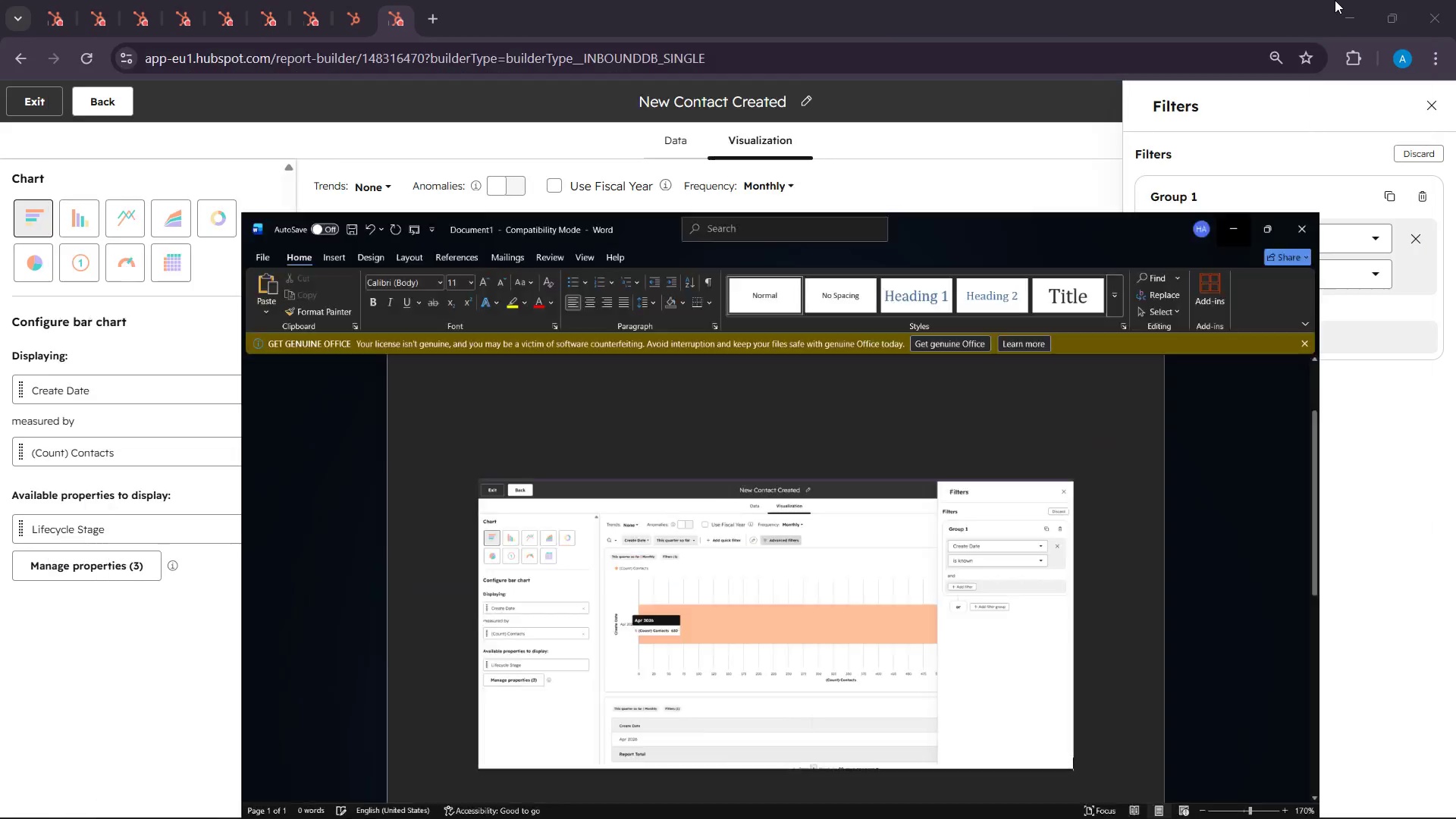 
left_click([1335, 0])
 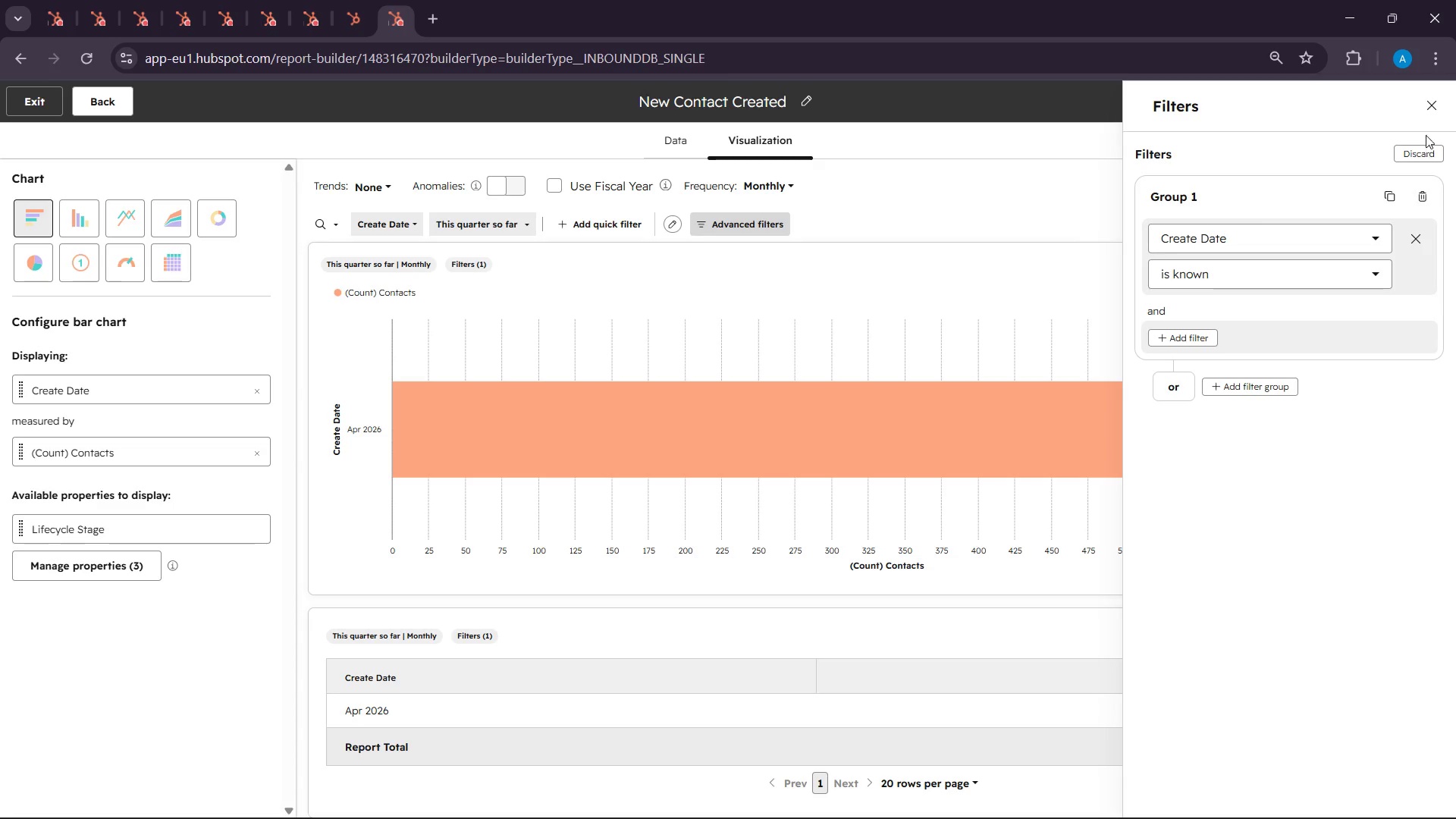 
left_click([1431, 118])
 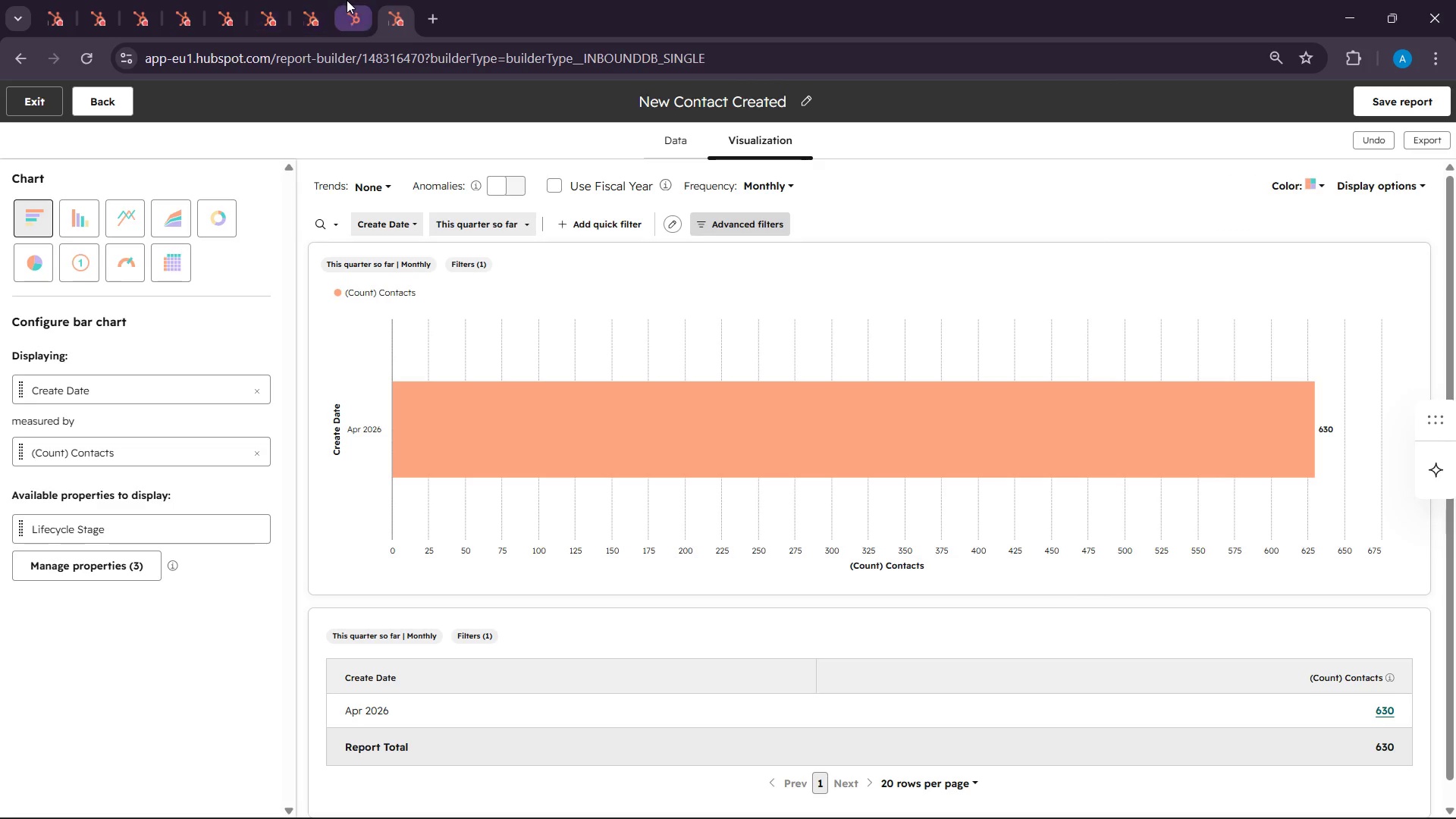 
left_click([347, 0])
 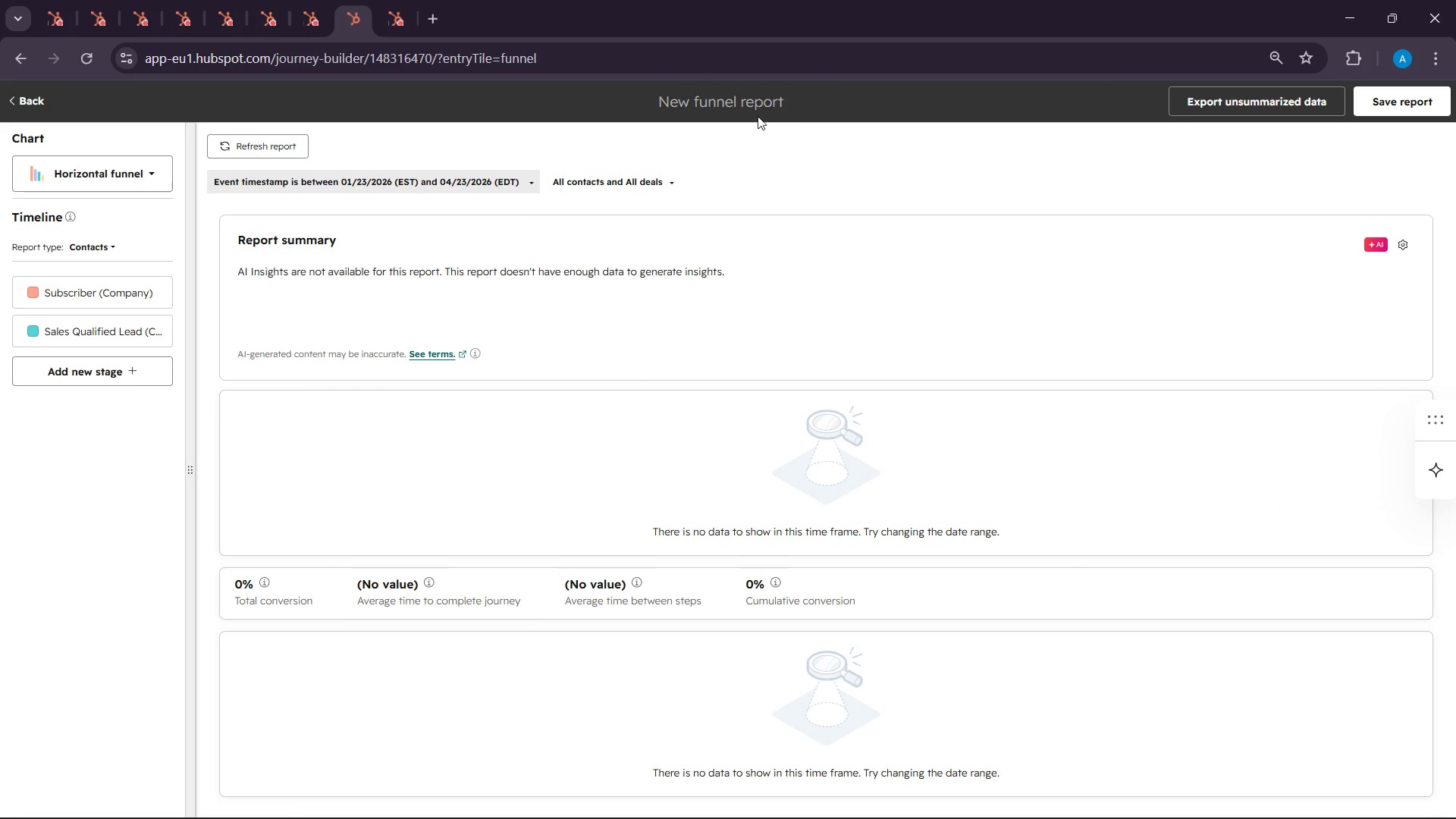 
left_click([735, 102])
 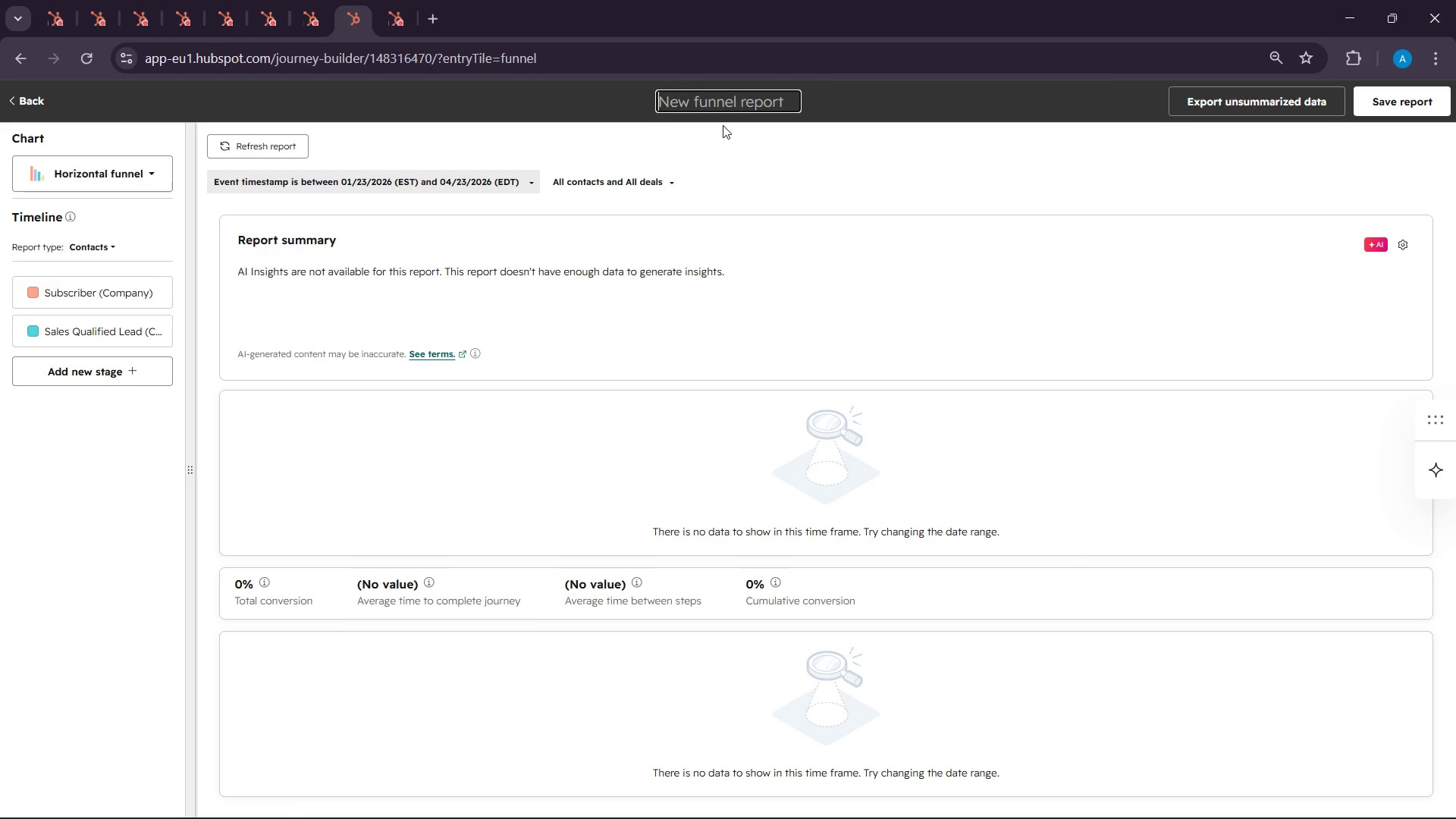 
wait(5.5)
 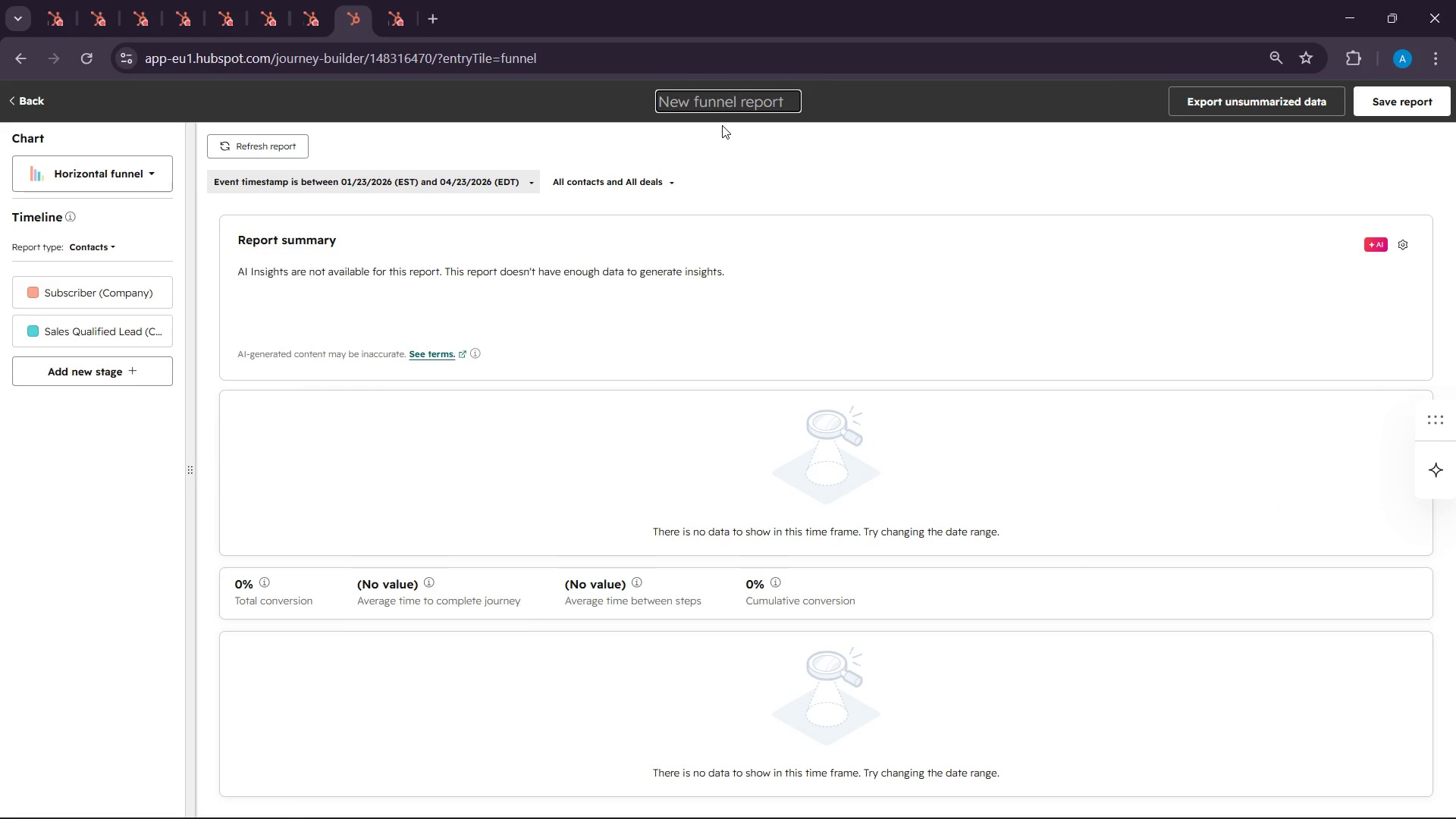 
type(Conversion Rate)
 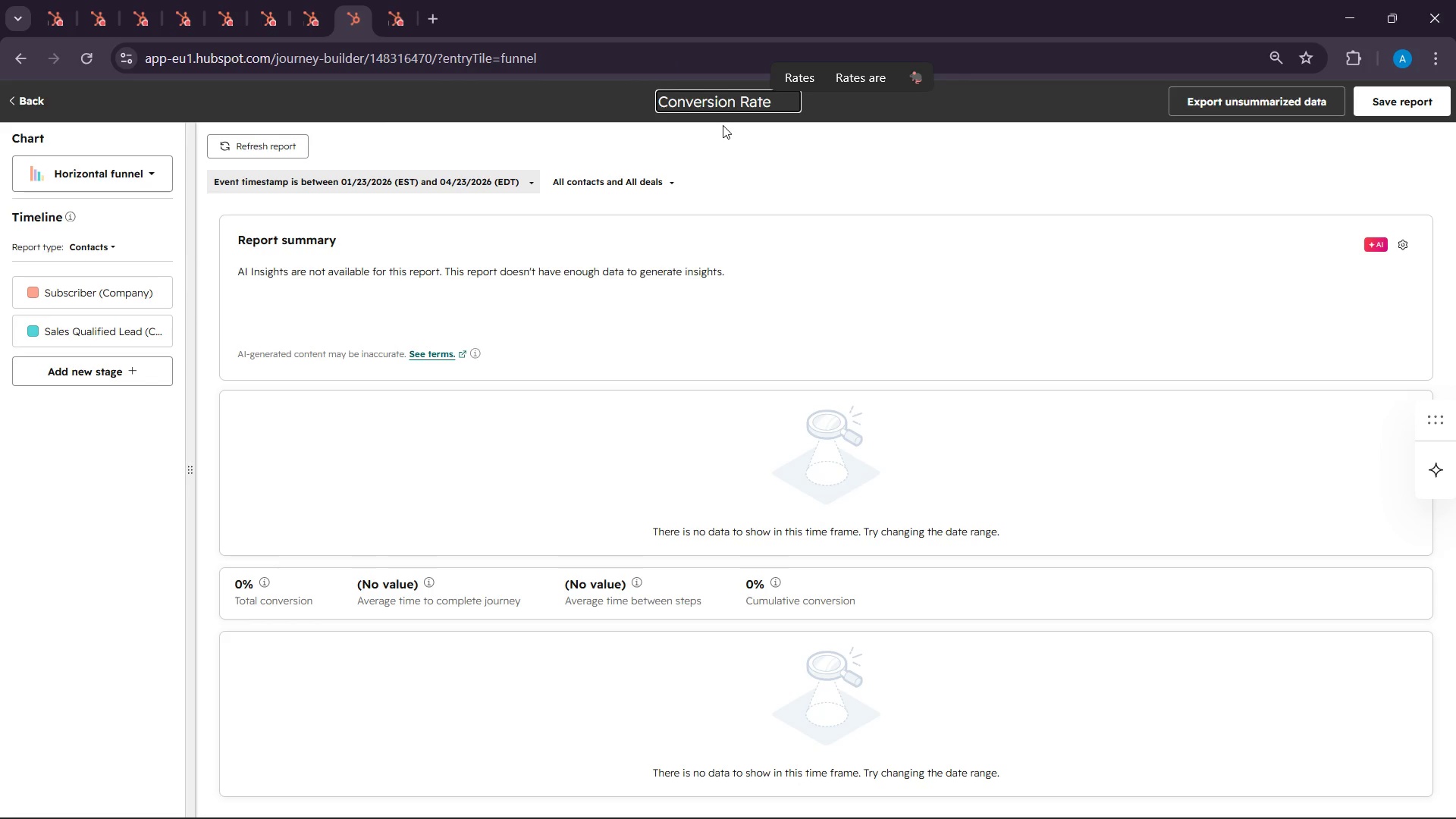 
left_click([977, 206])
 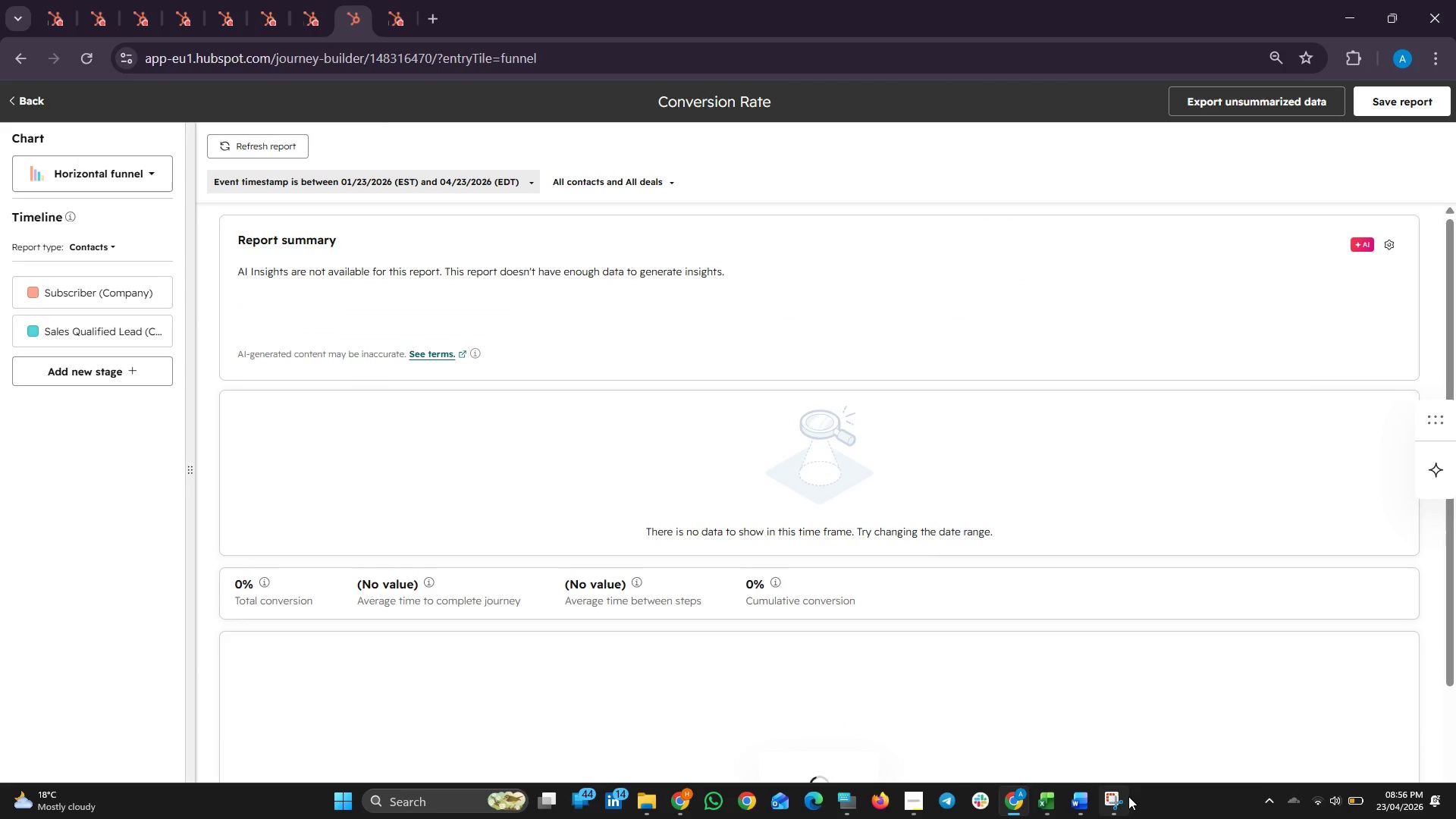 
left_click([1127, 797])
 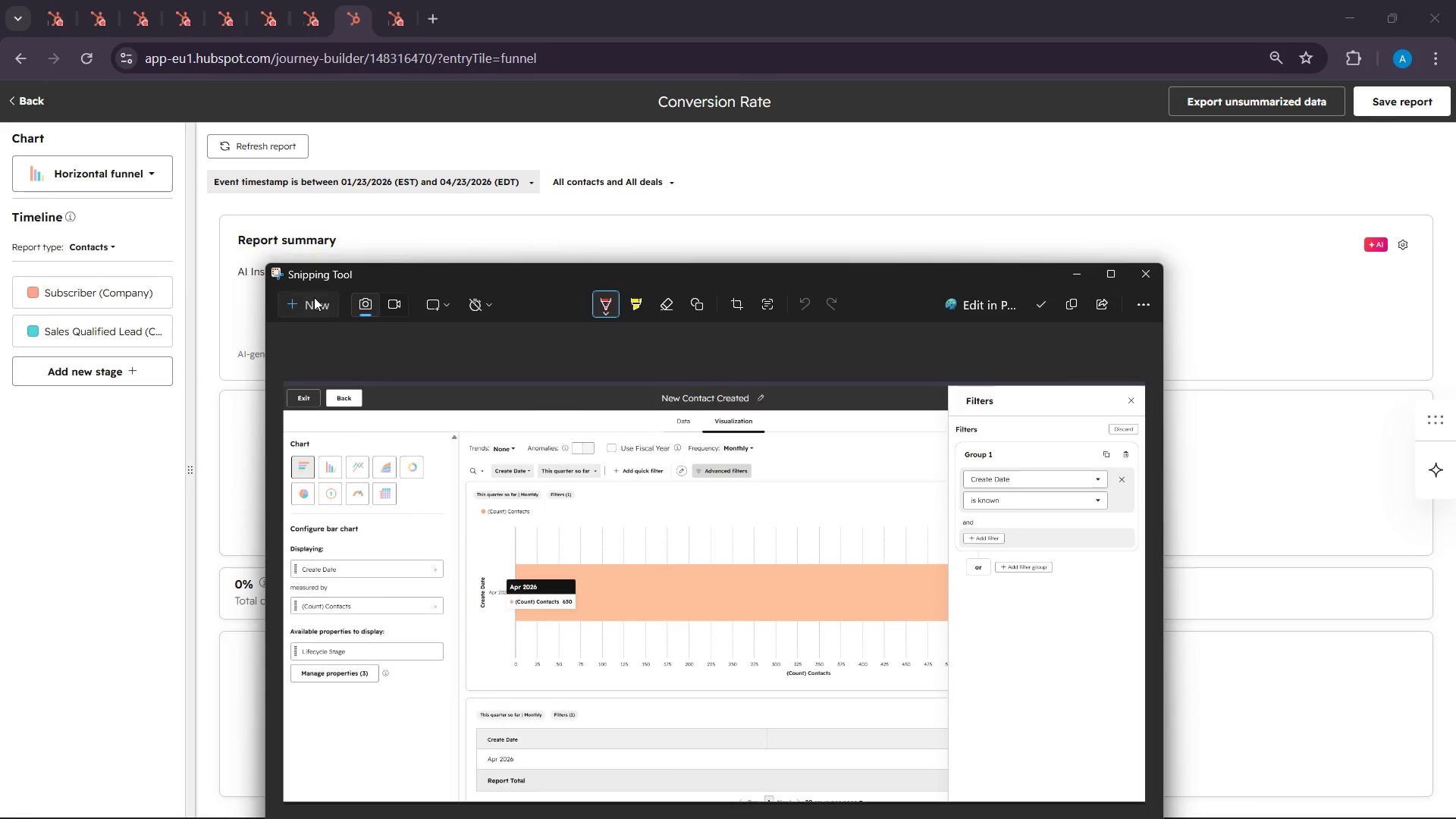 
left_click([314, 297])
 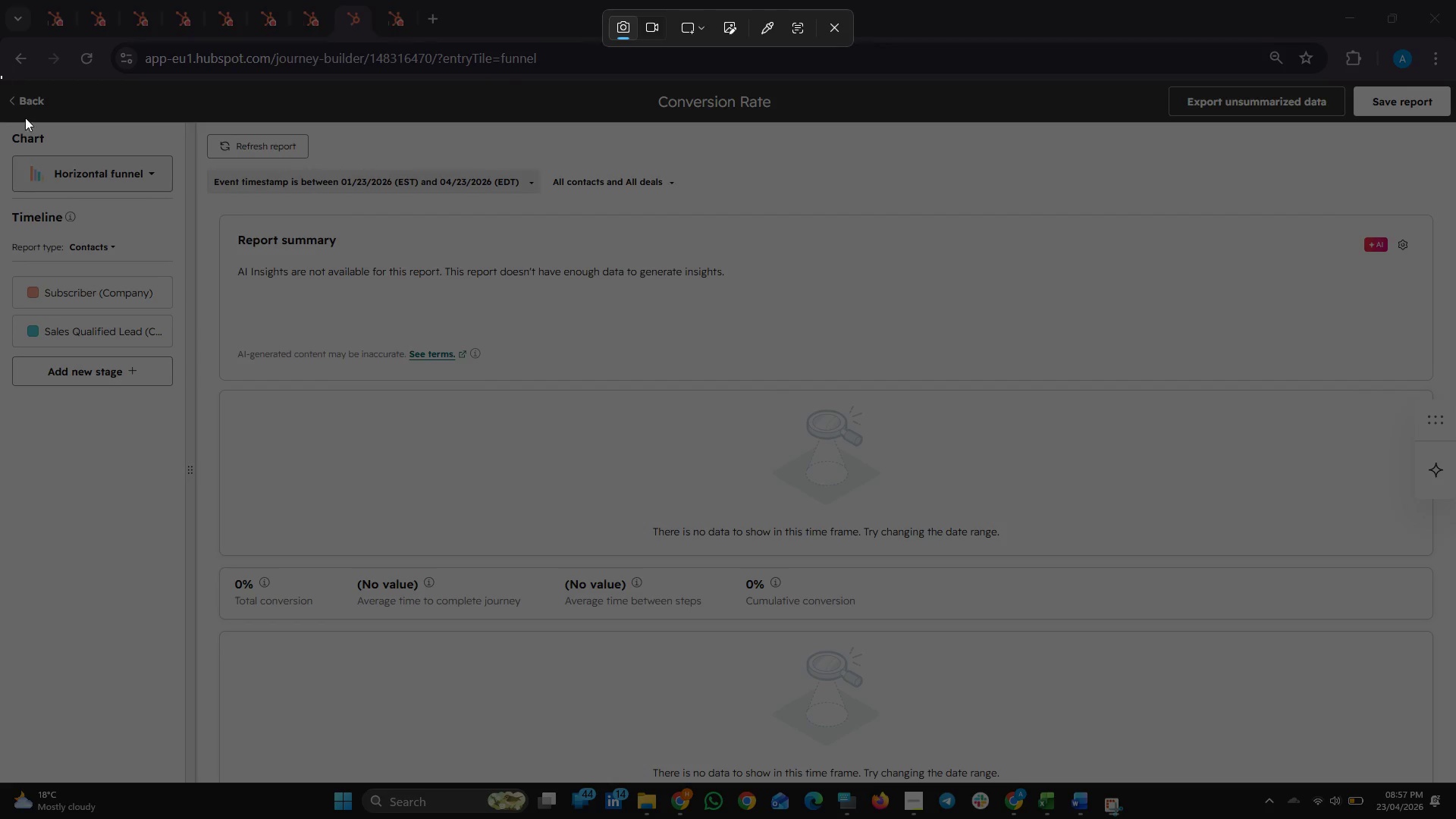 
left_click_drag(start_coordinate=[0, 75], to_coordinate=[1455, 756])
 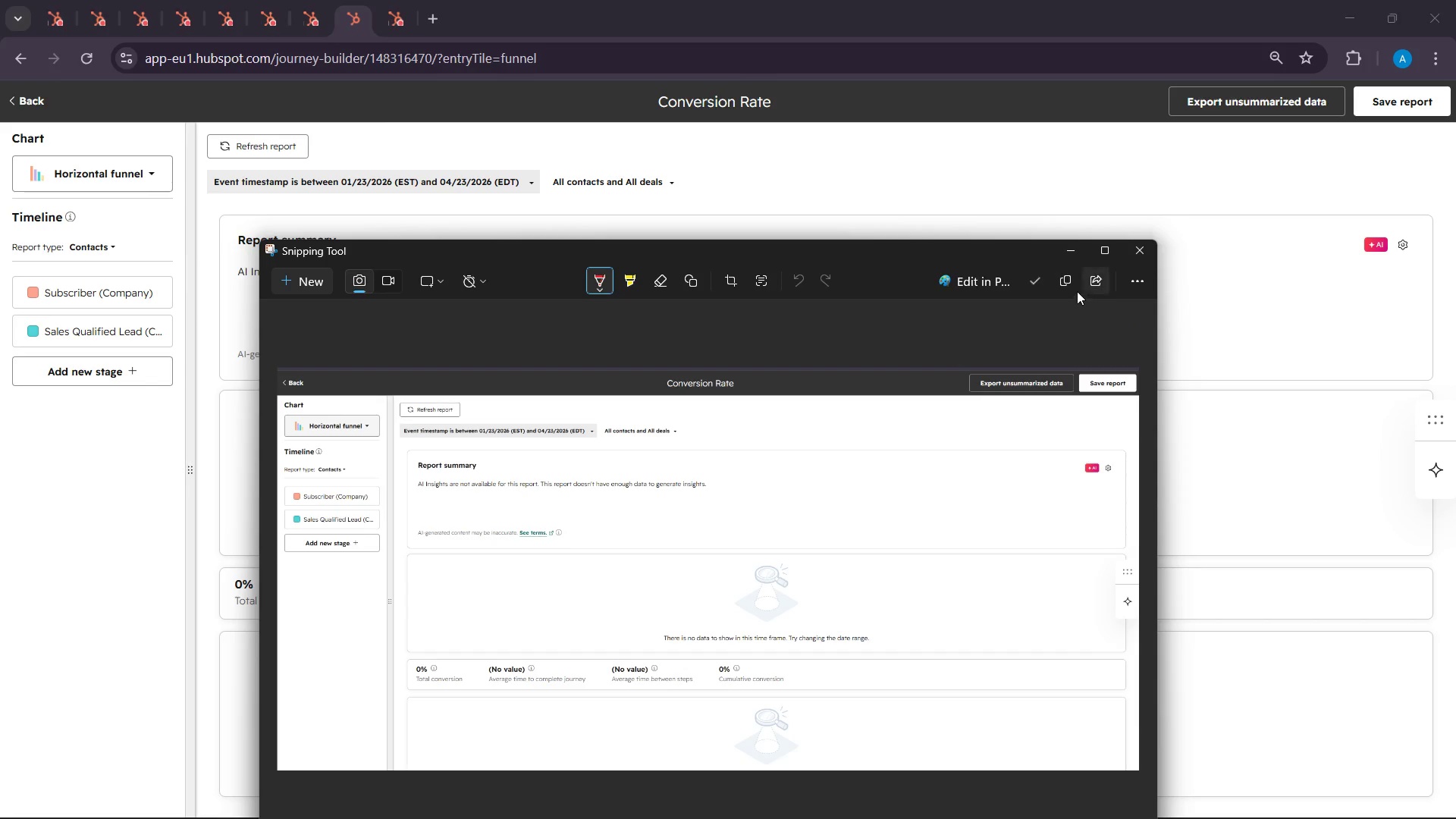 
left_click([1071, 282])
 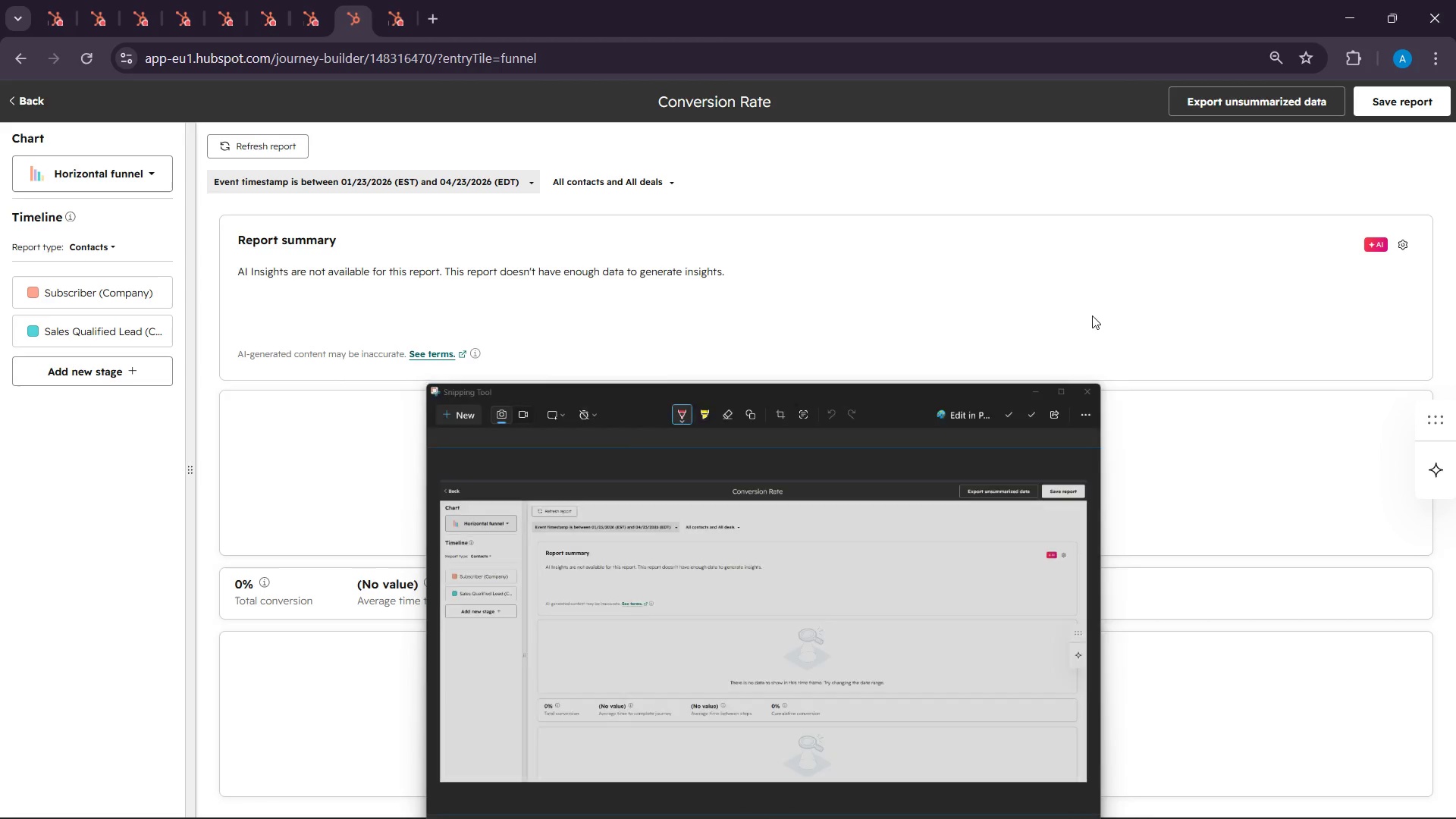 
left_click([1070, 259])
 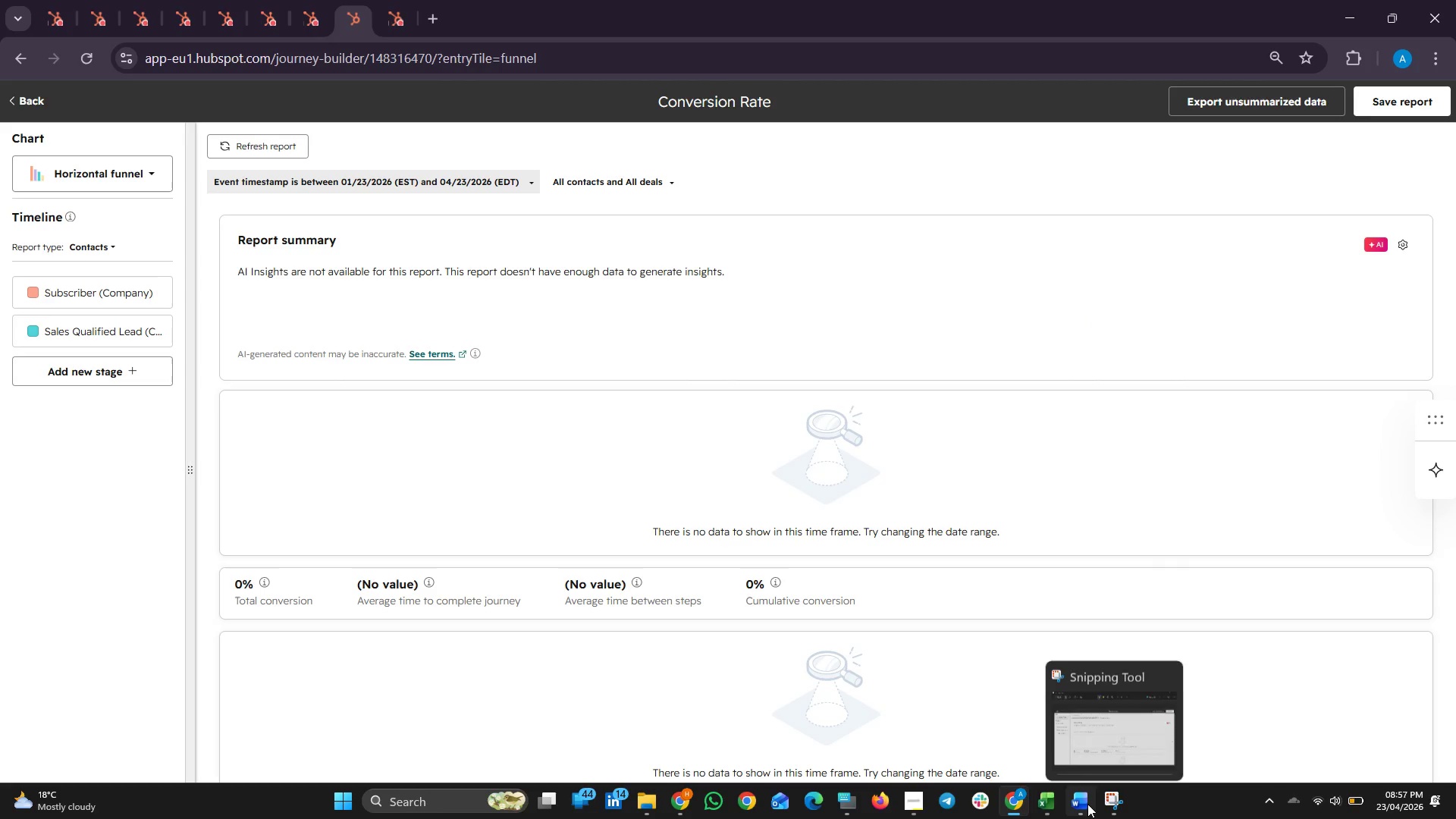 
left_click([1085, 804])
 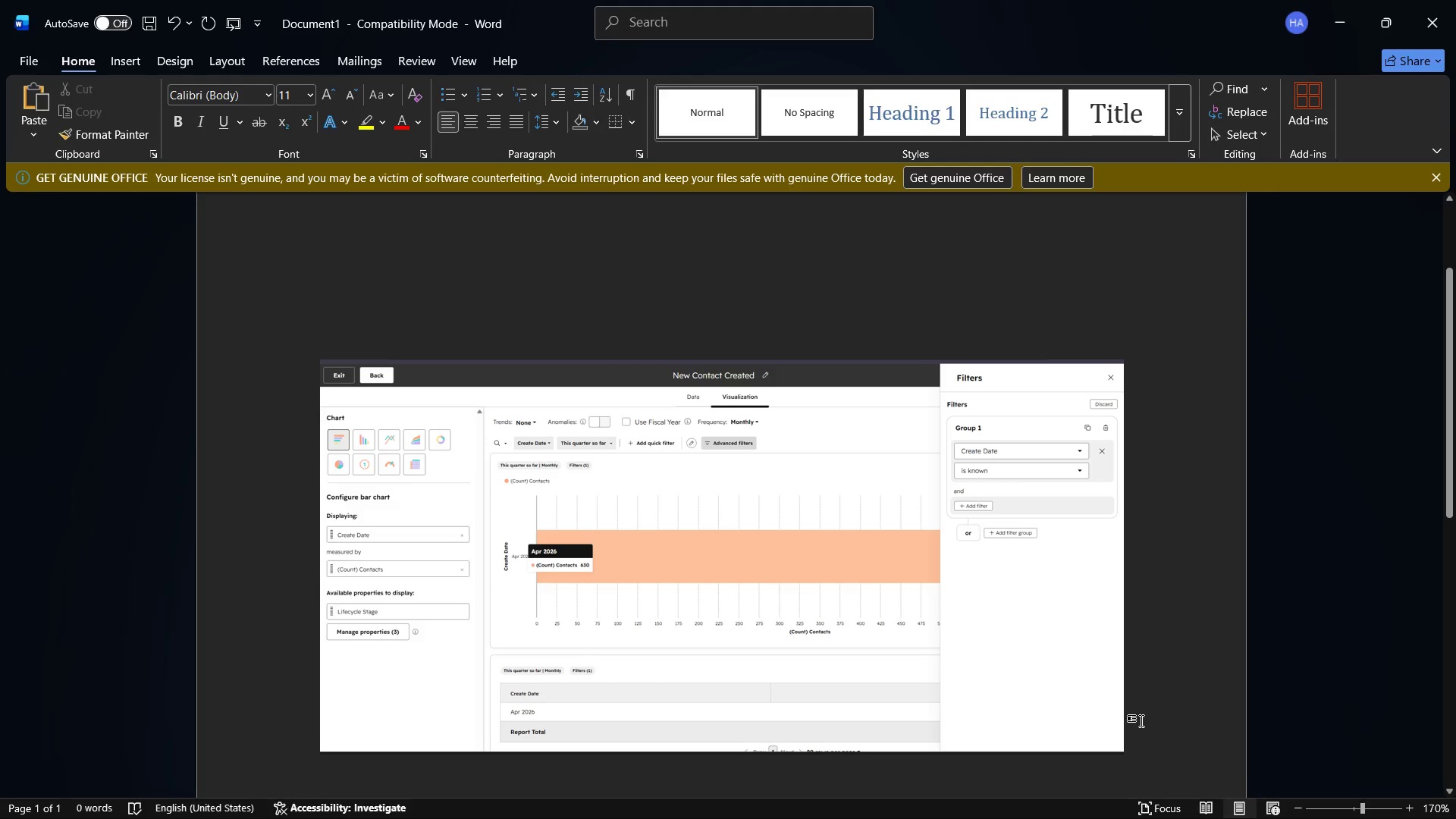 
left_click([1141, 720])
 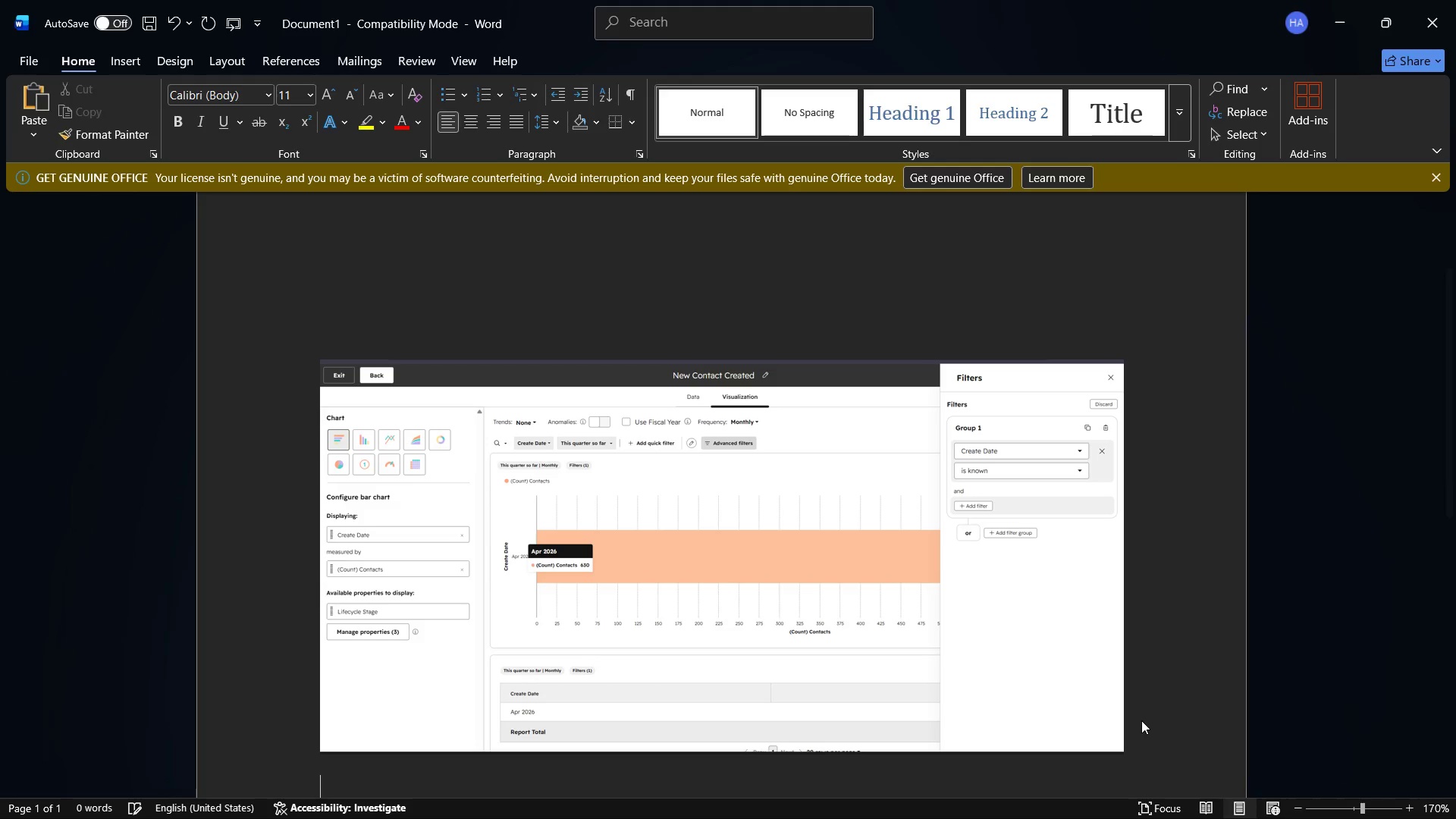 
key(Enter)
 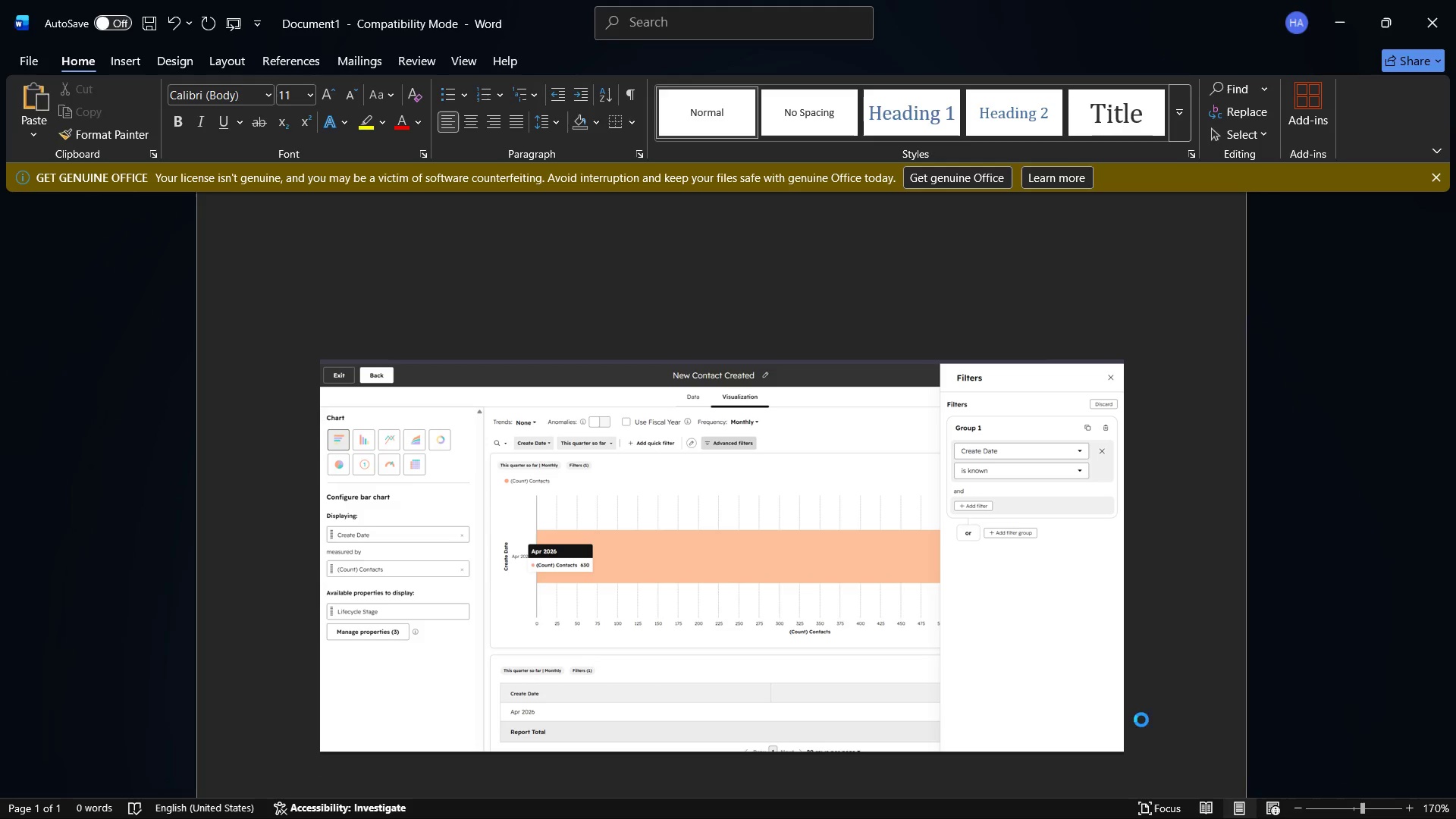 
key(Control+V)
 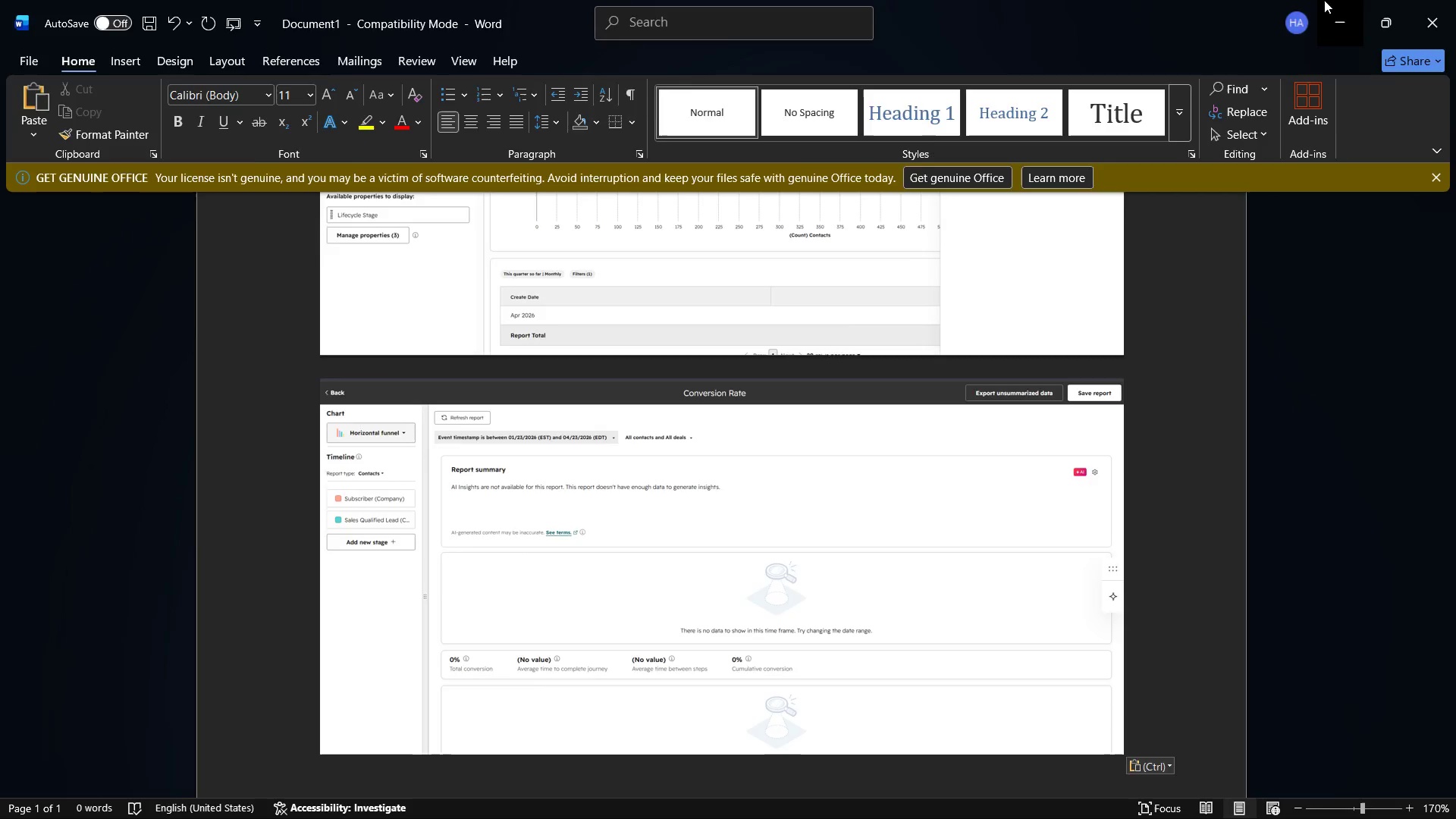 
left_click([1324, 0])
 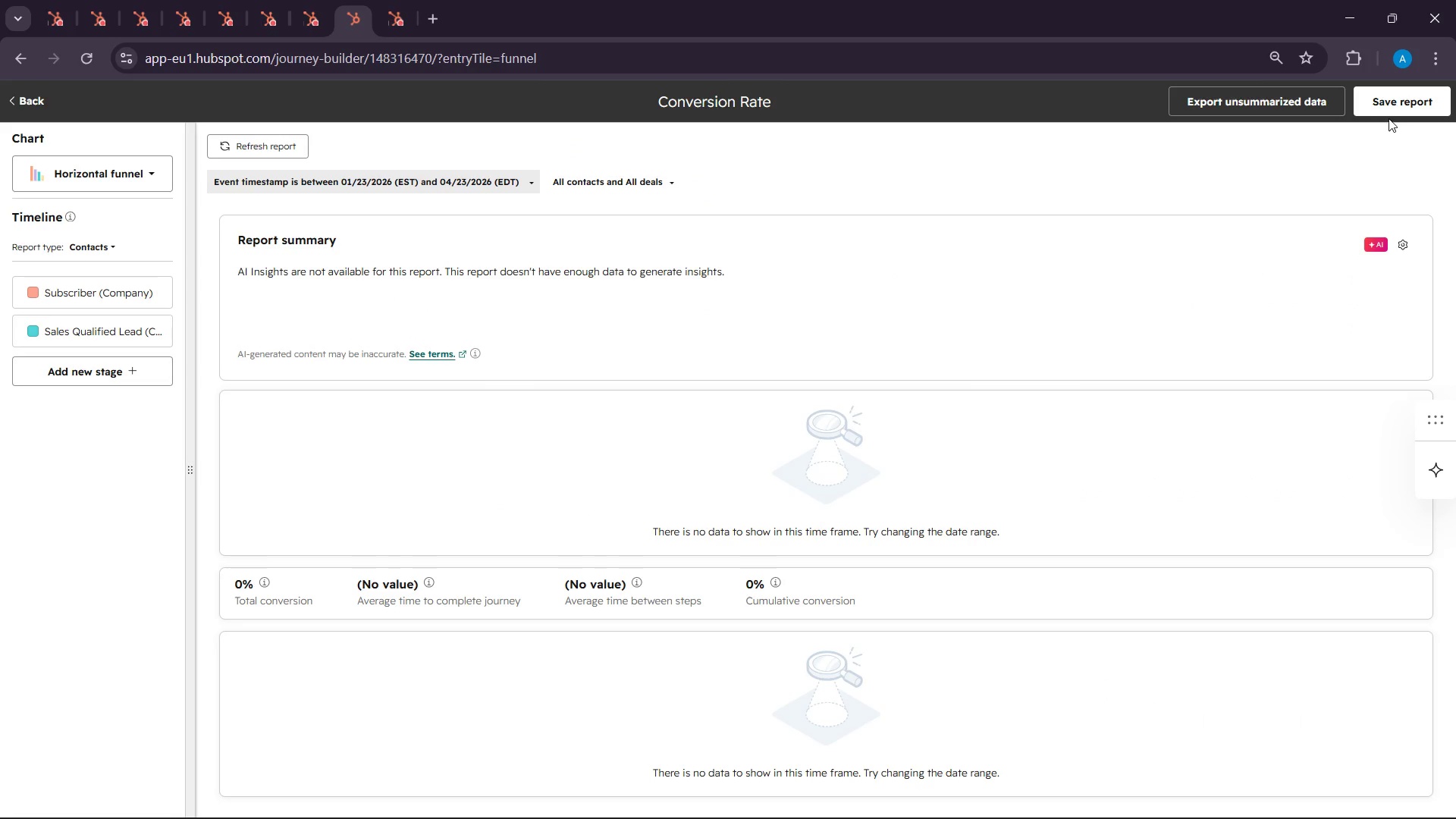 
double_click([1389, 123])
 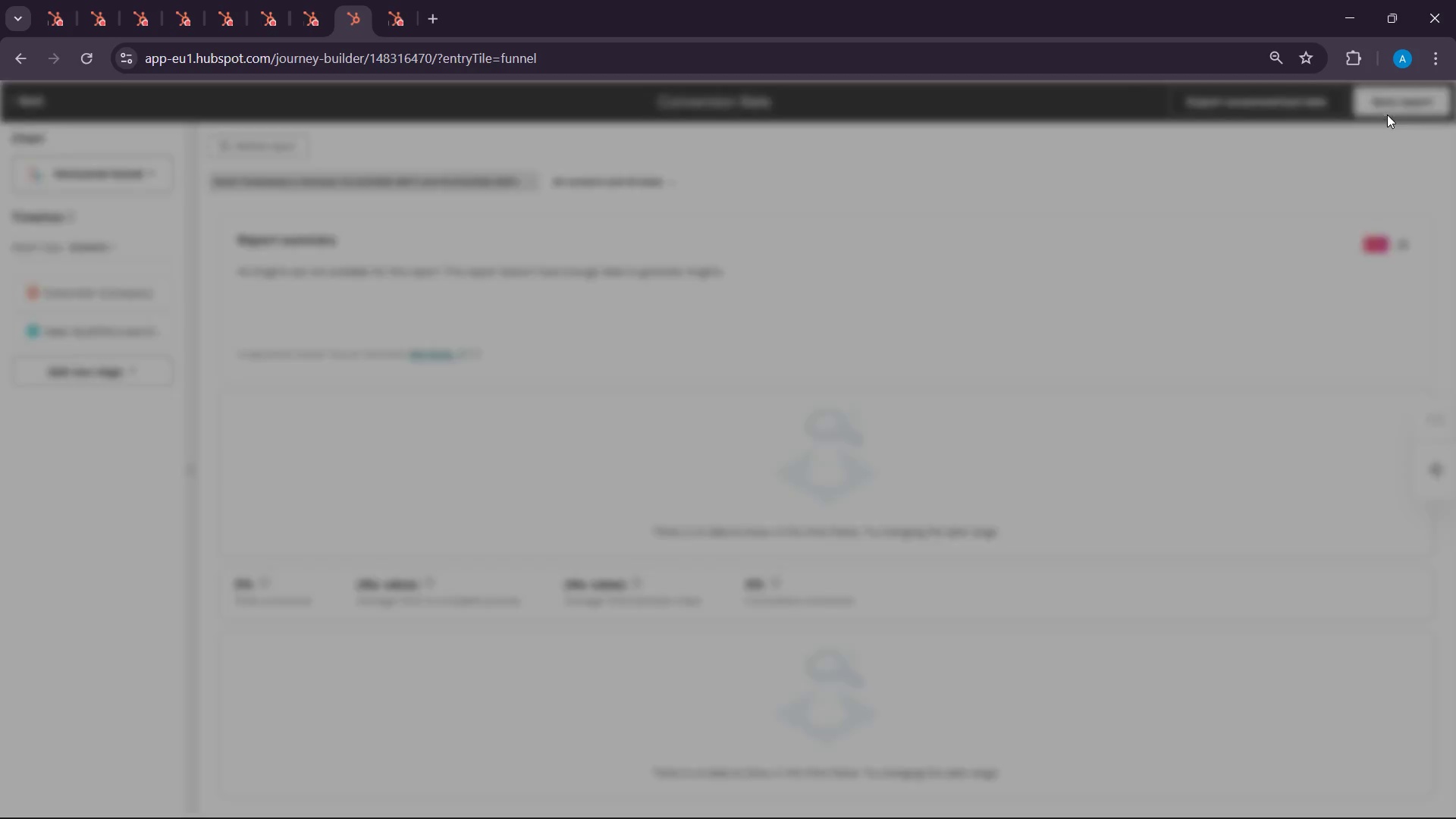 
left_click([1387, 115])
 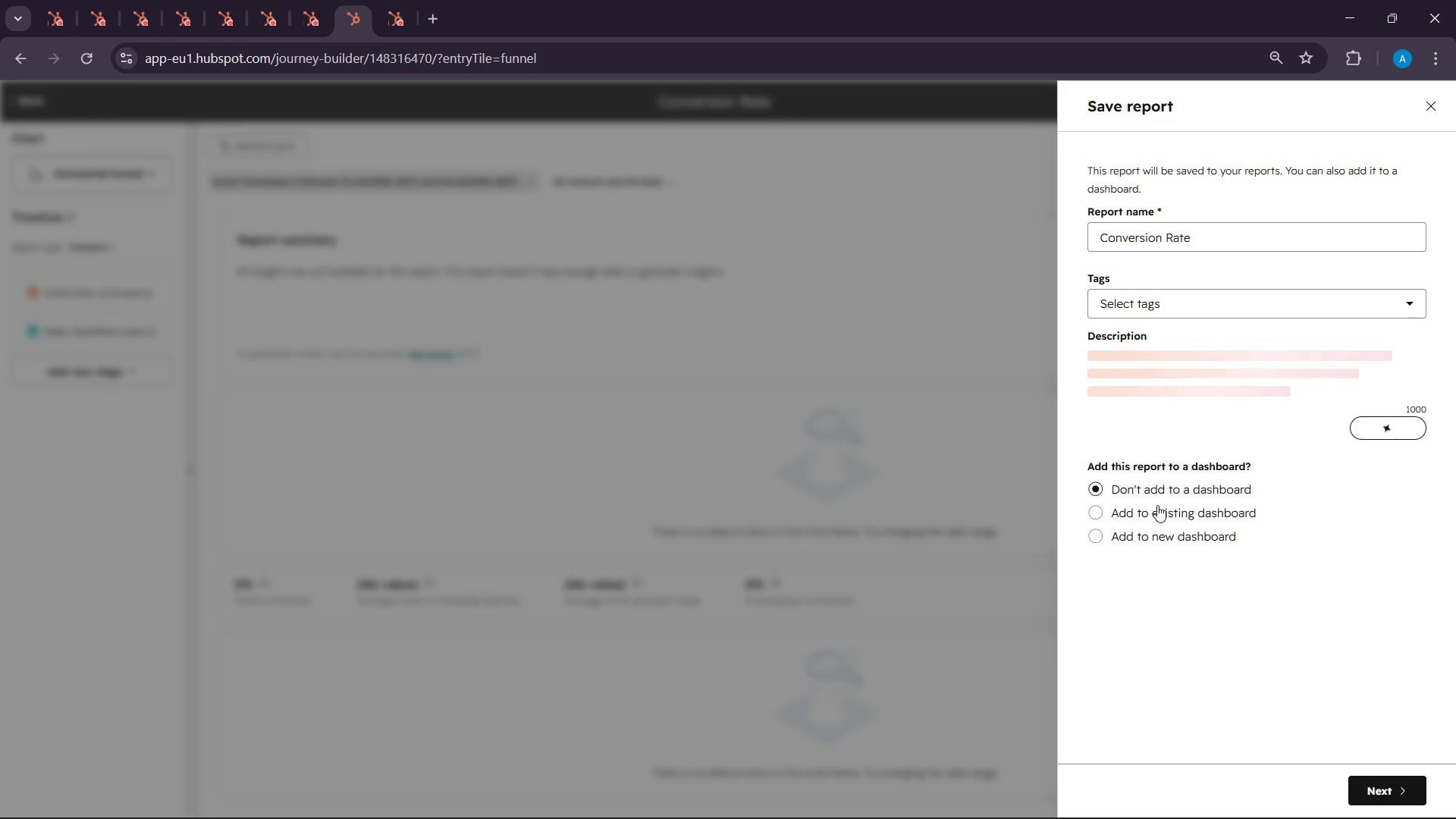 
left_click([1155, 504])
 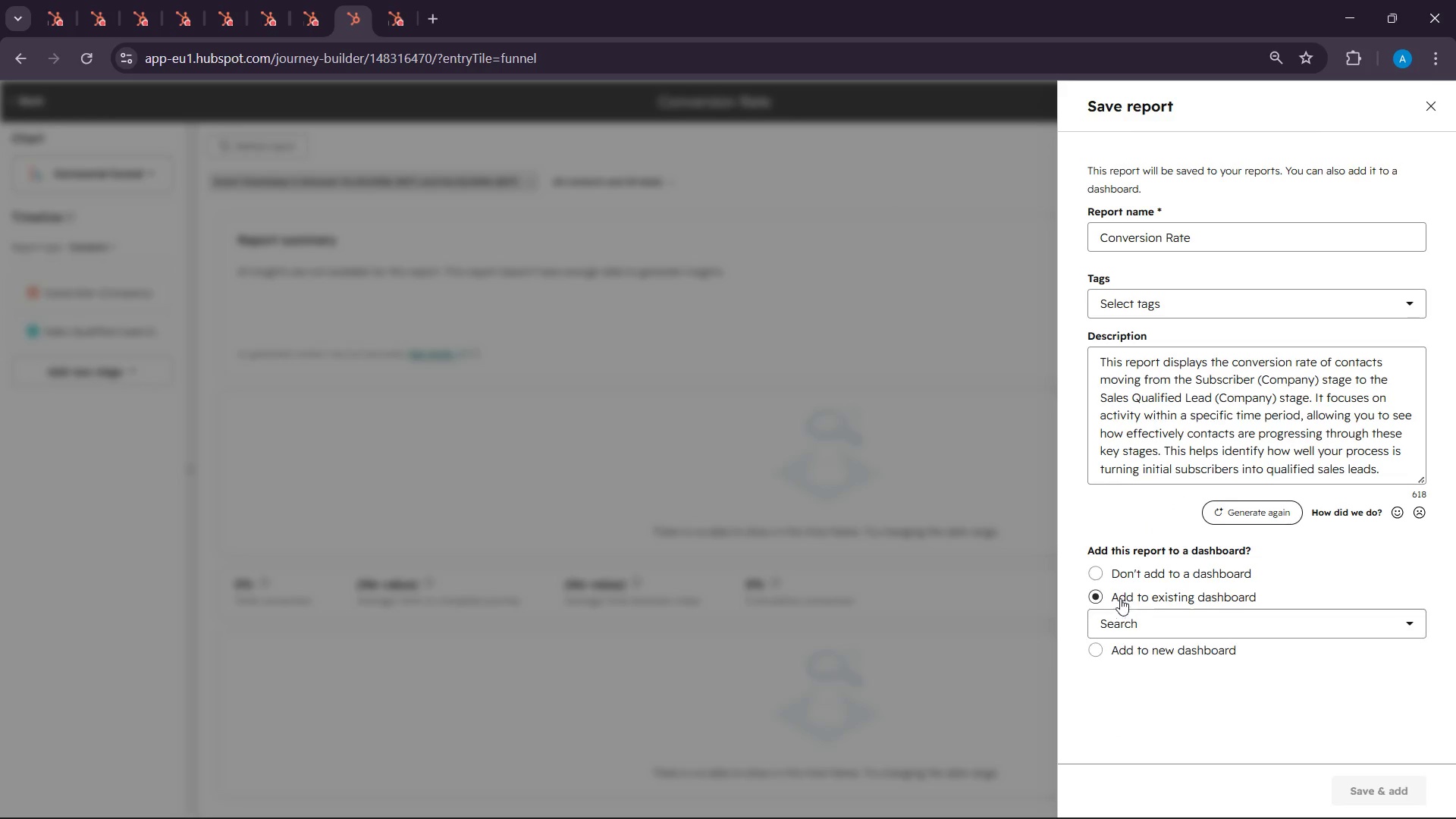 
left_click([1120, 598])
 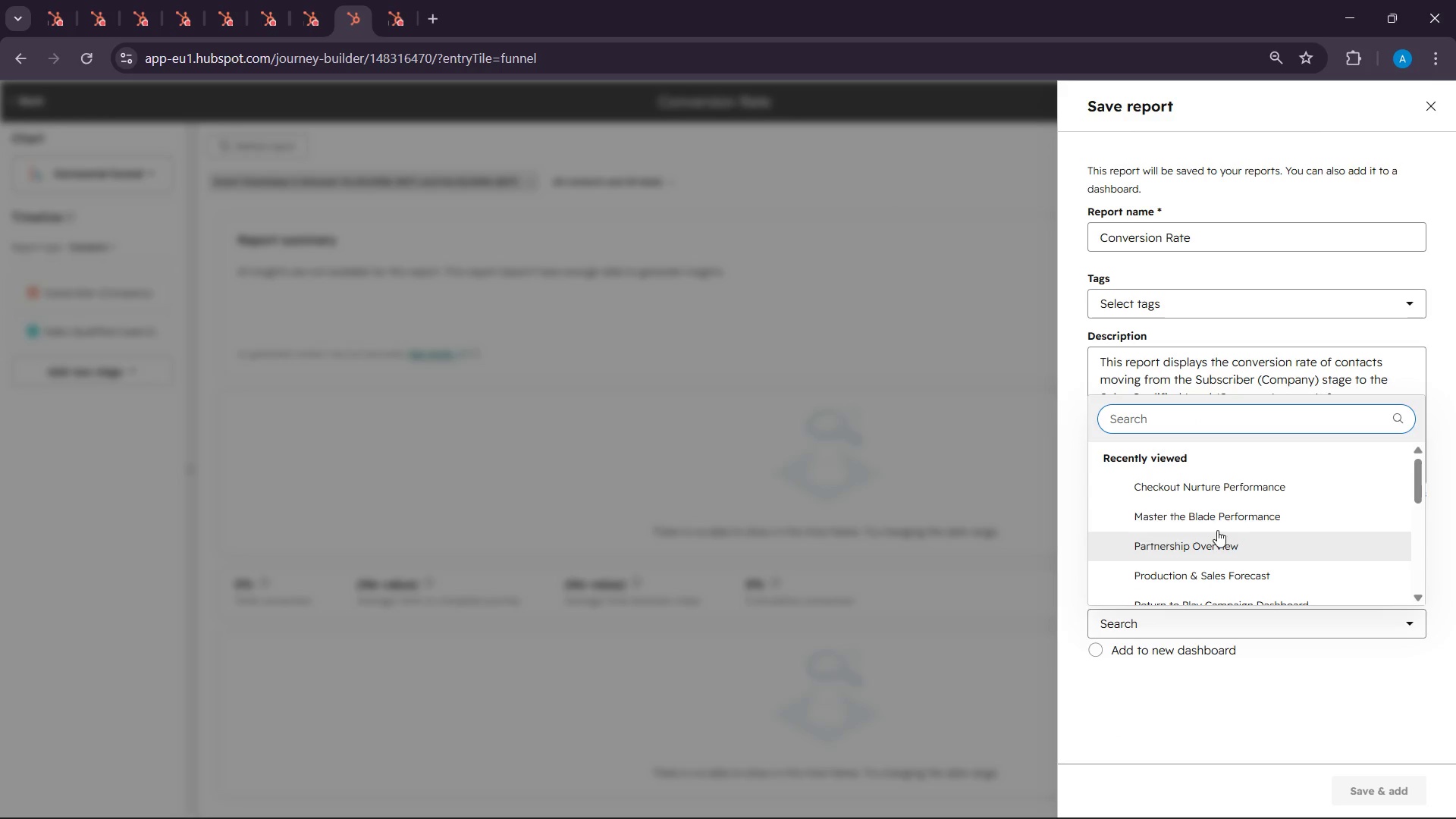 
scroll: coordinate [1227, 587], scroll_direction: down, amount: 2.0
 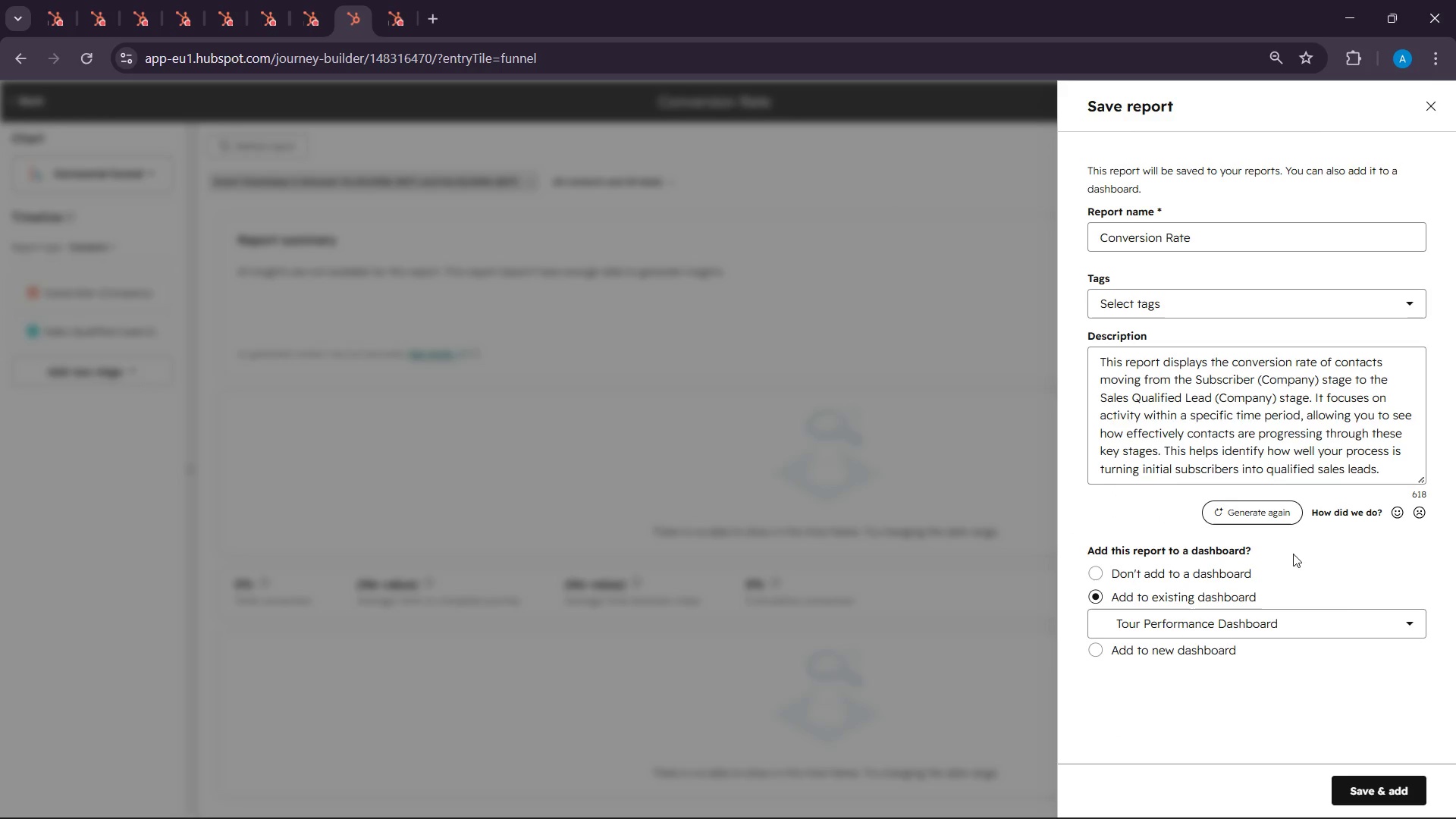 
left_click([1213, 534])
 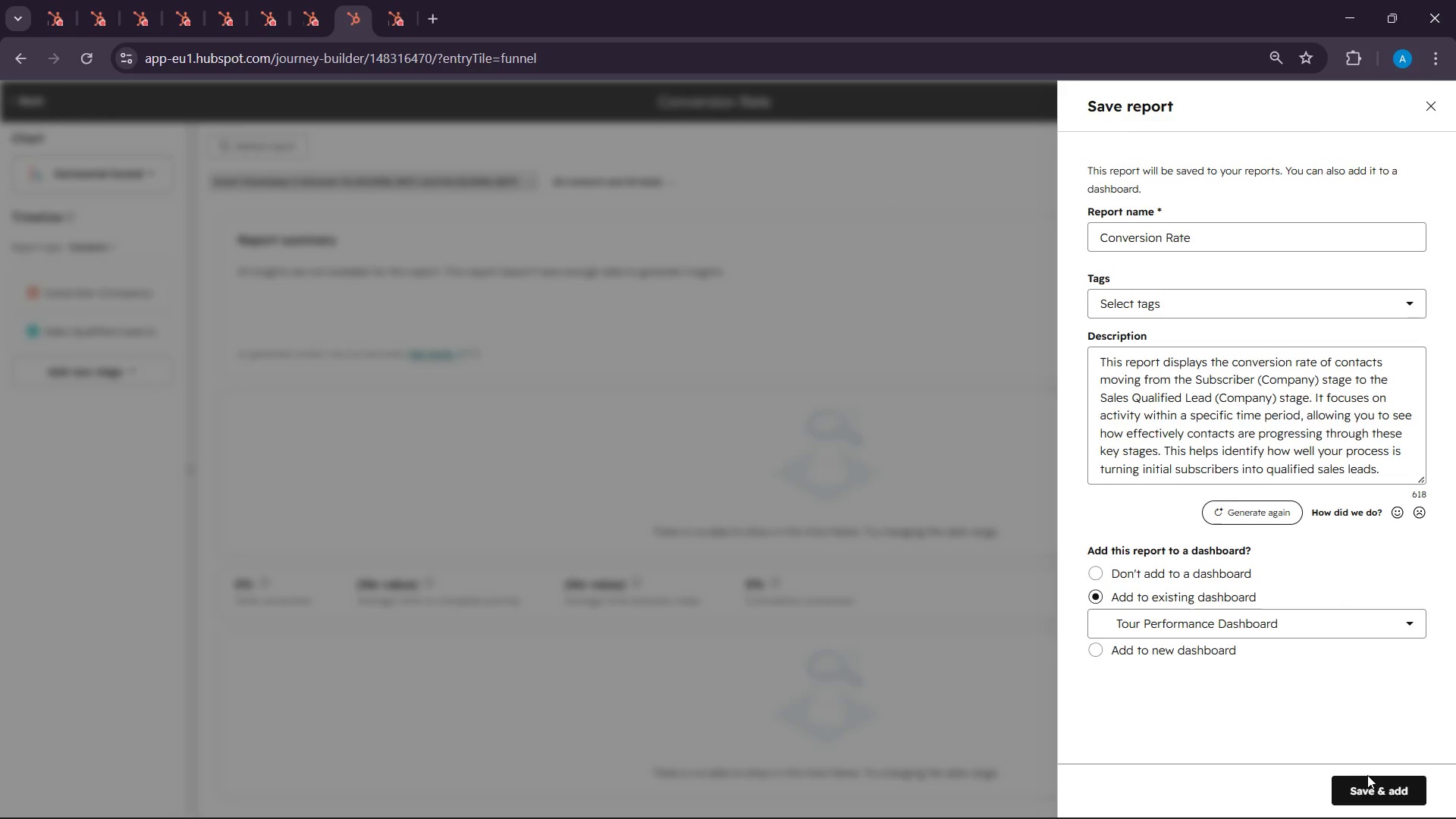 
left_click([1367, 775])
 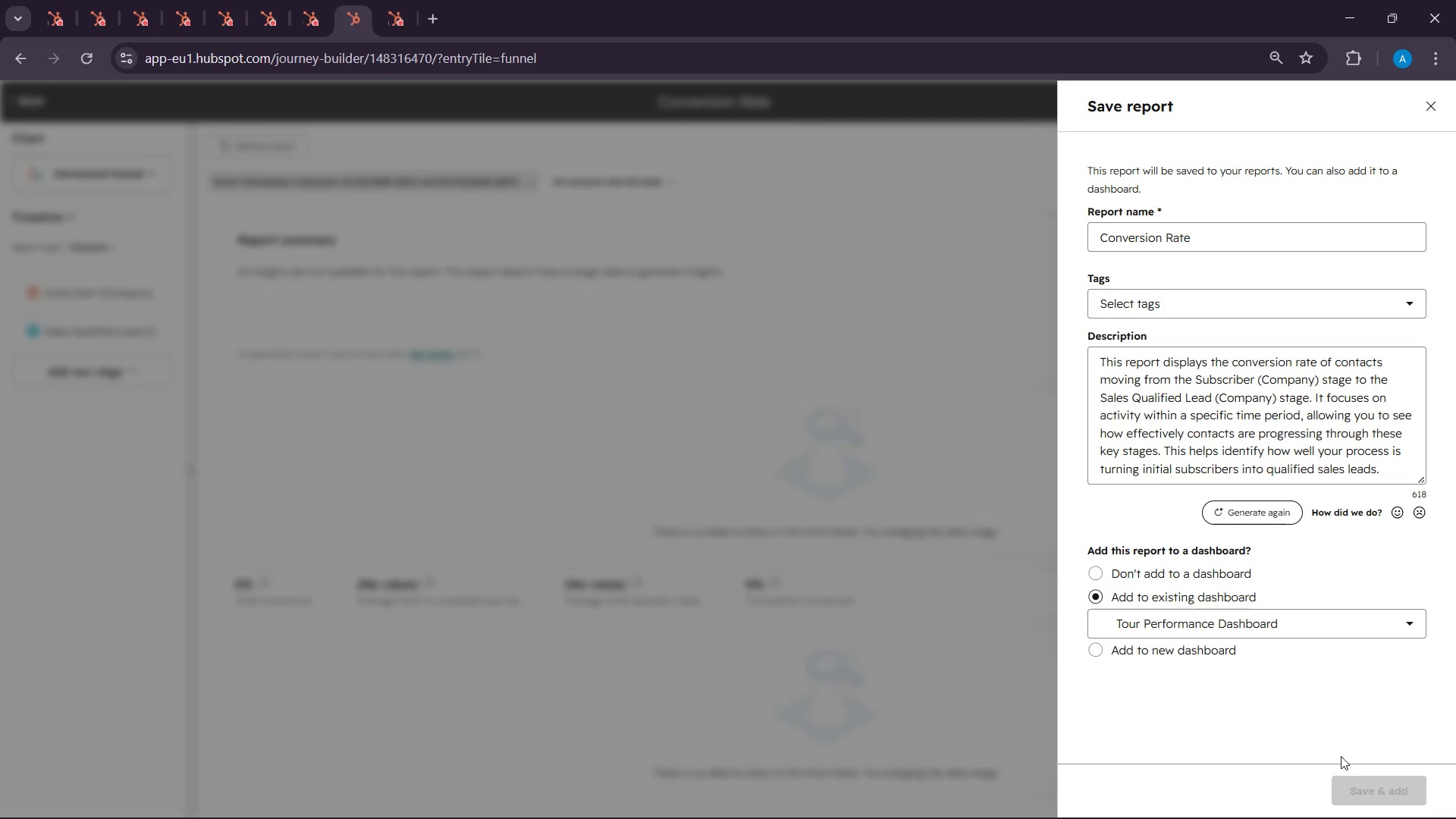 
left_click([1369, 786])
 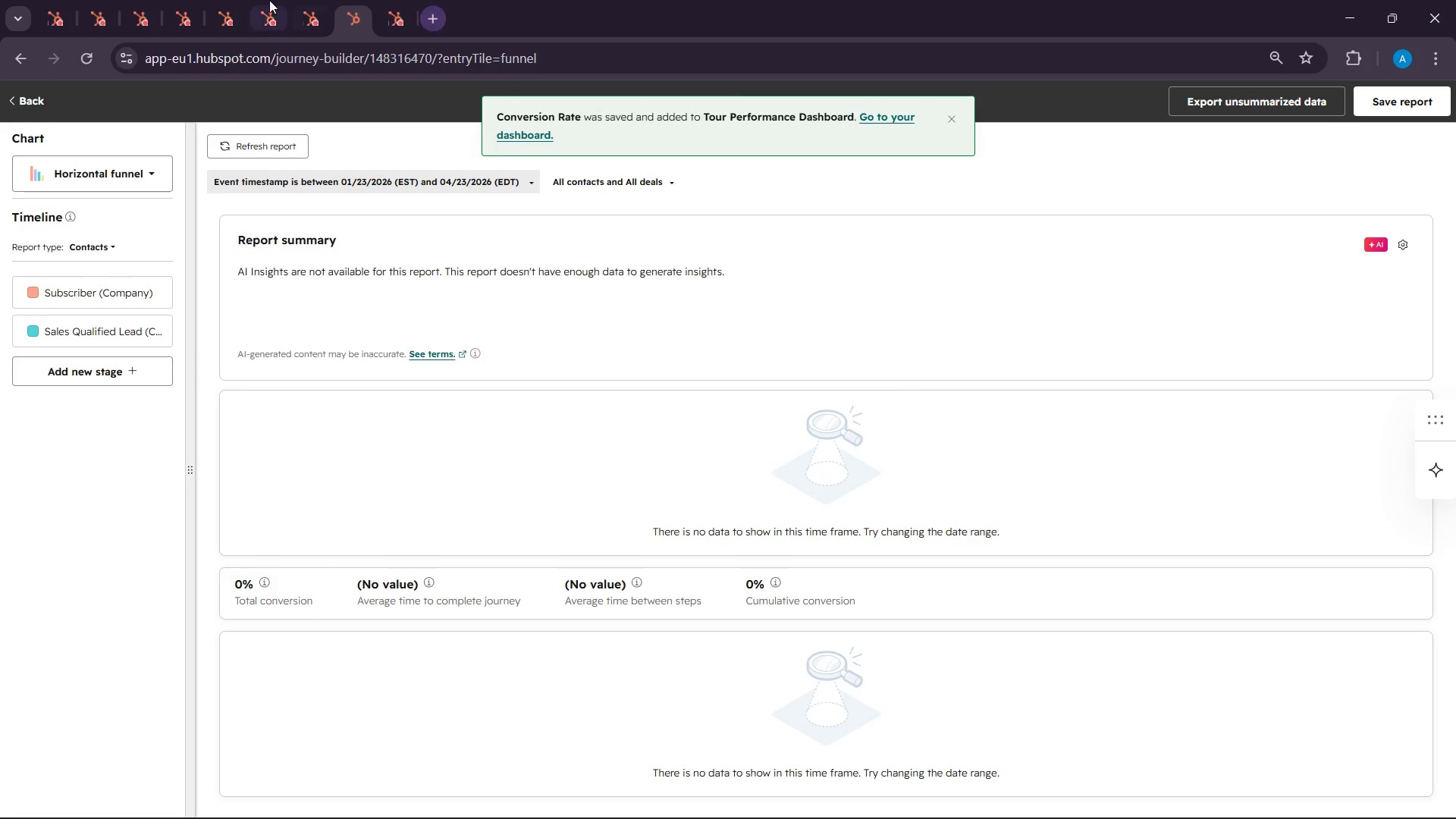 
left_click([305, 0])
 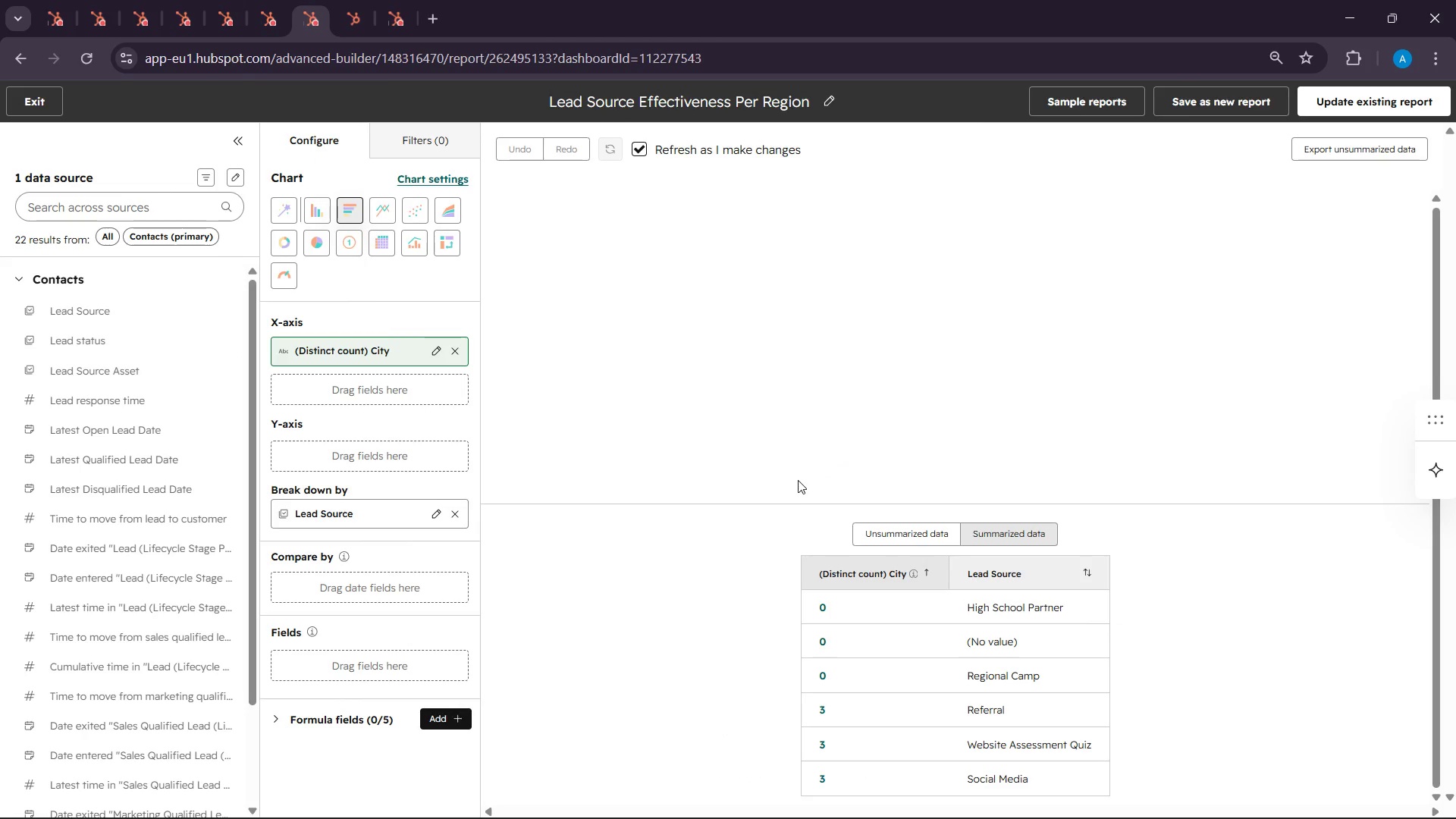 
scroll: coordinate [798, 480], scroll_direction: down, amount: 2.0
 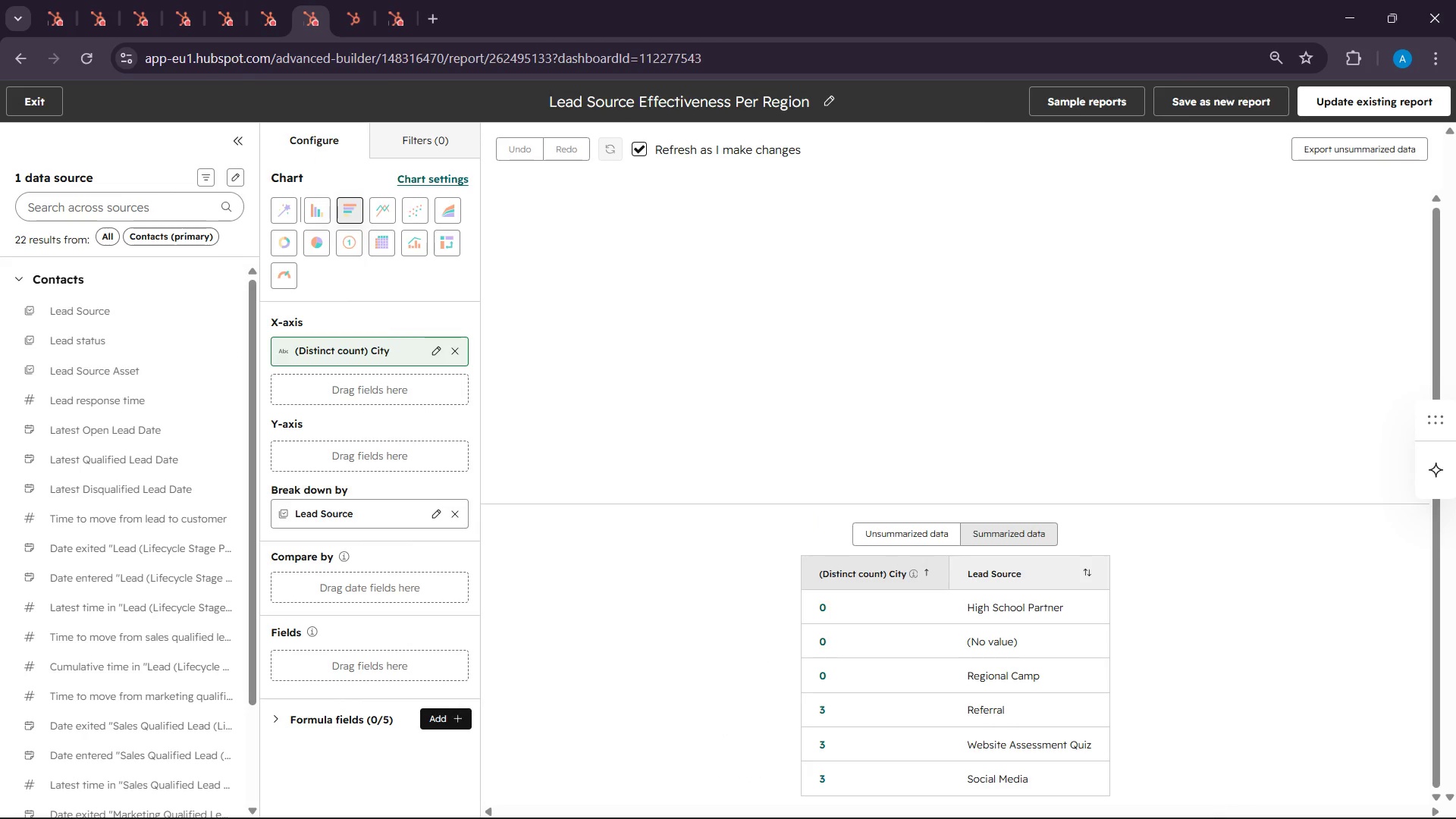 
left_click([1107, 809])
 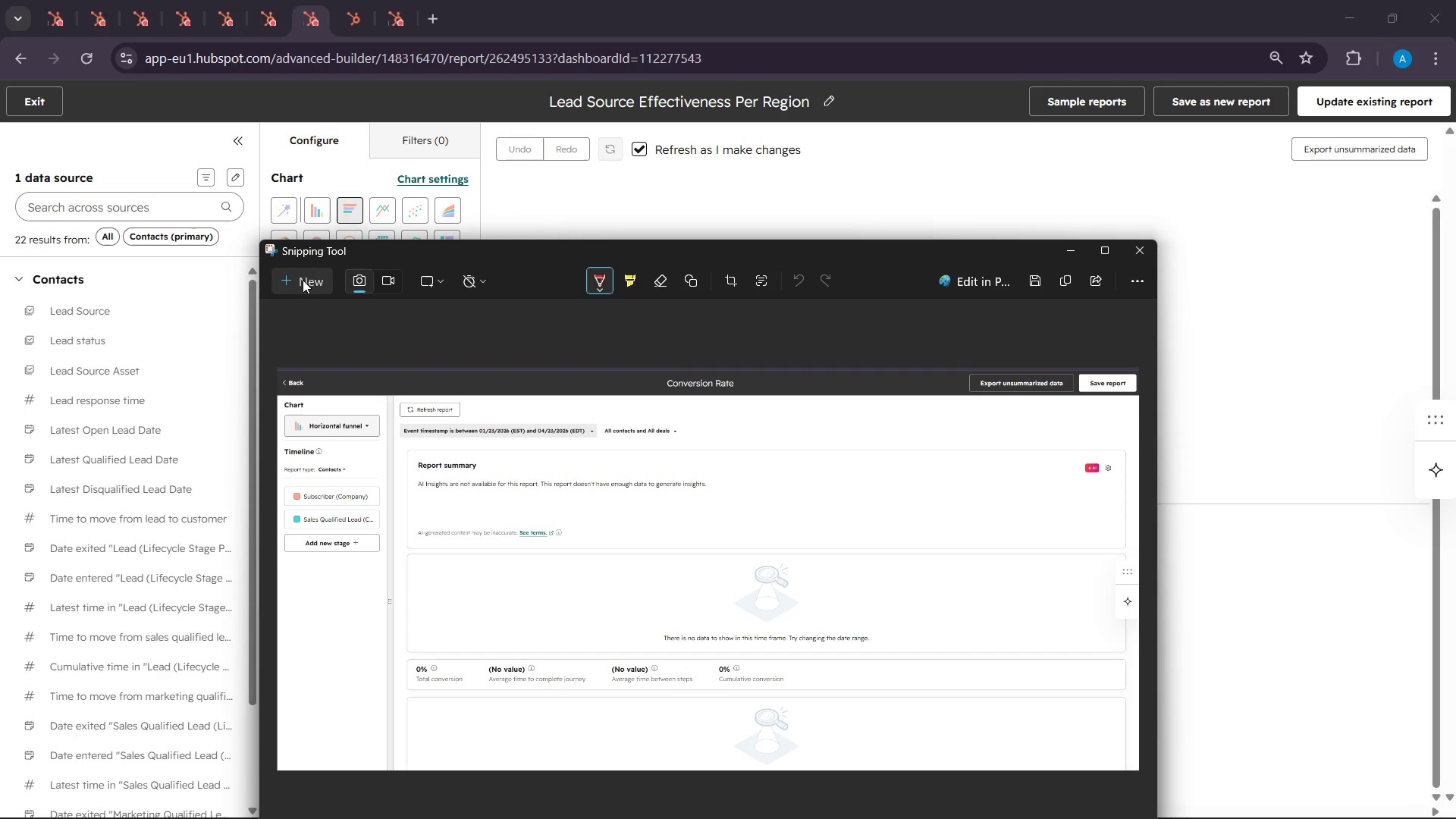 
left_click([303, 280])
 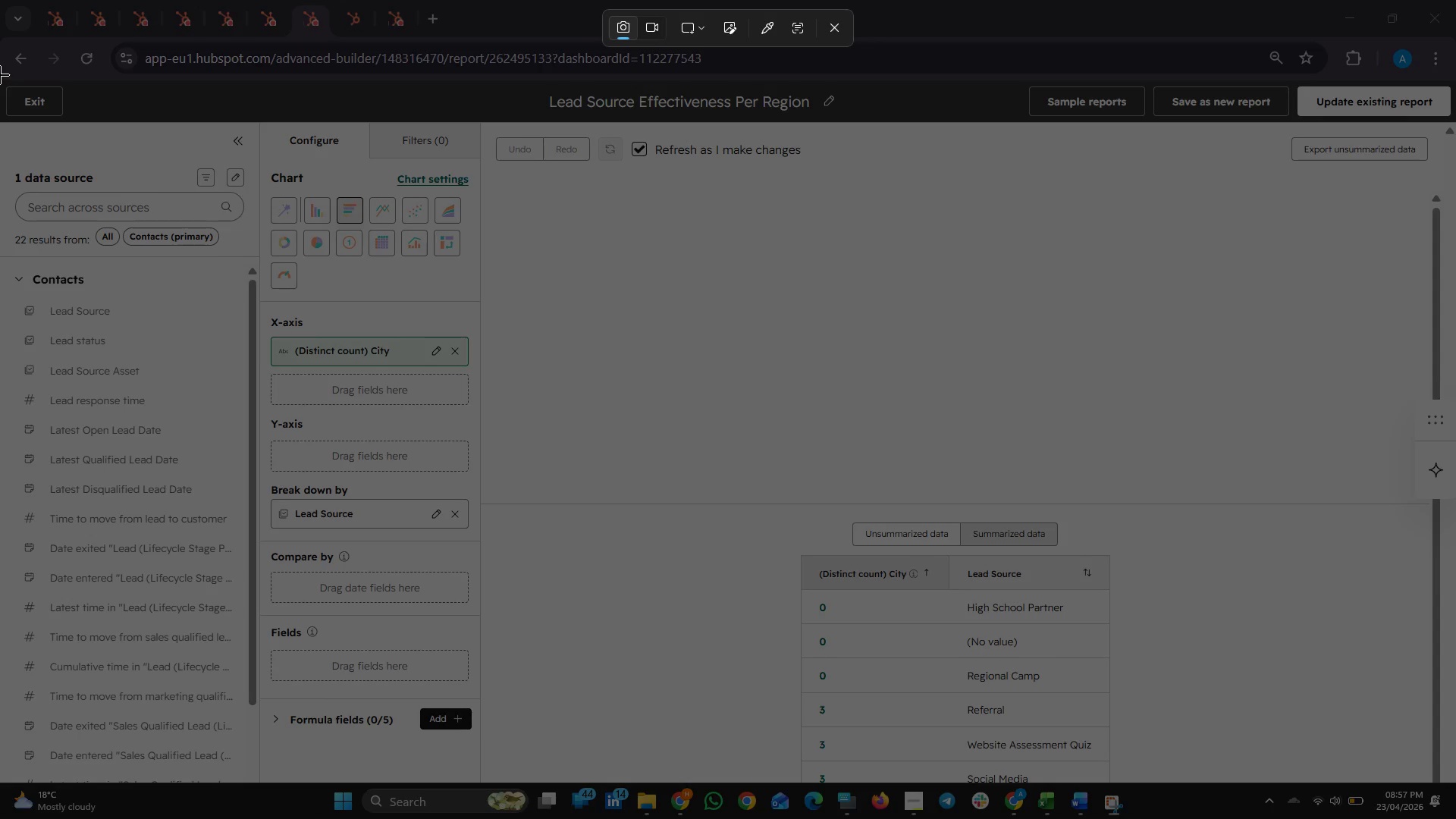 
left_click_drag(start_coordinate=[0, 75], to_coordinate=[1455, 779])
 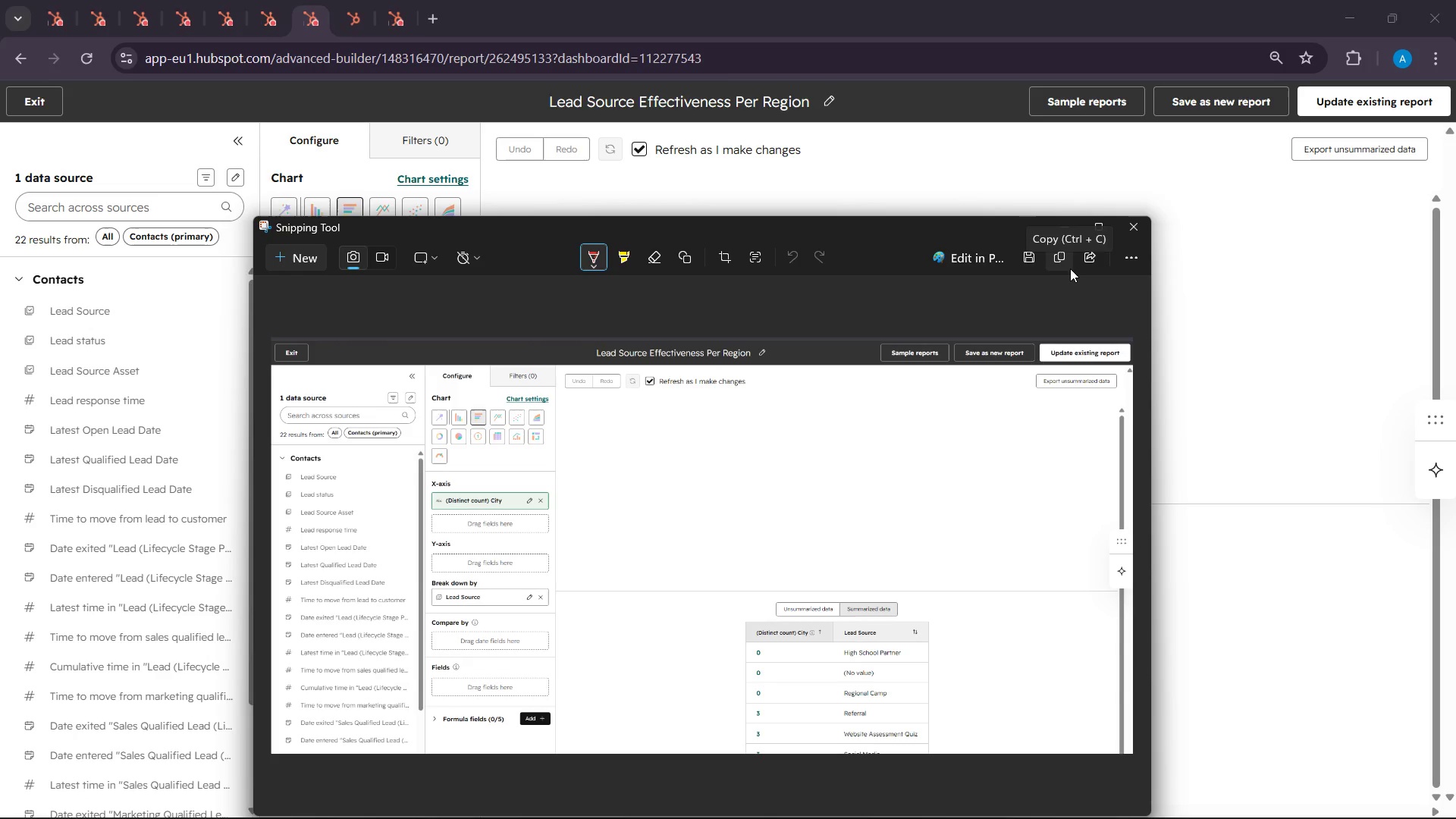 
wait(6.2)
 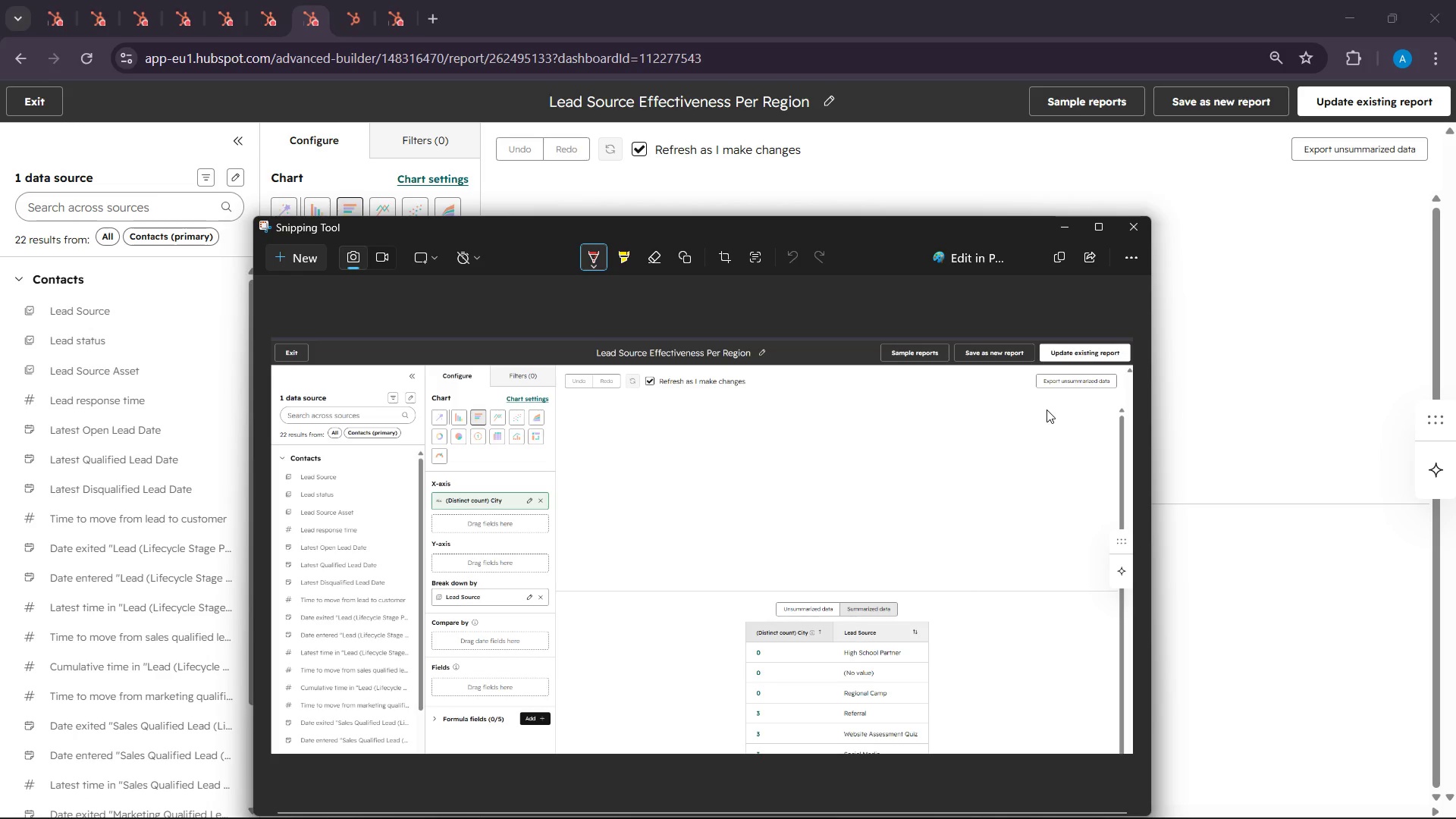 
left_click([1068, 263])
 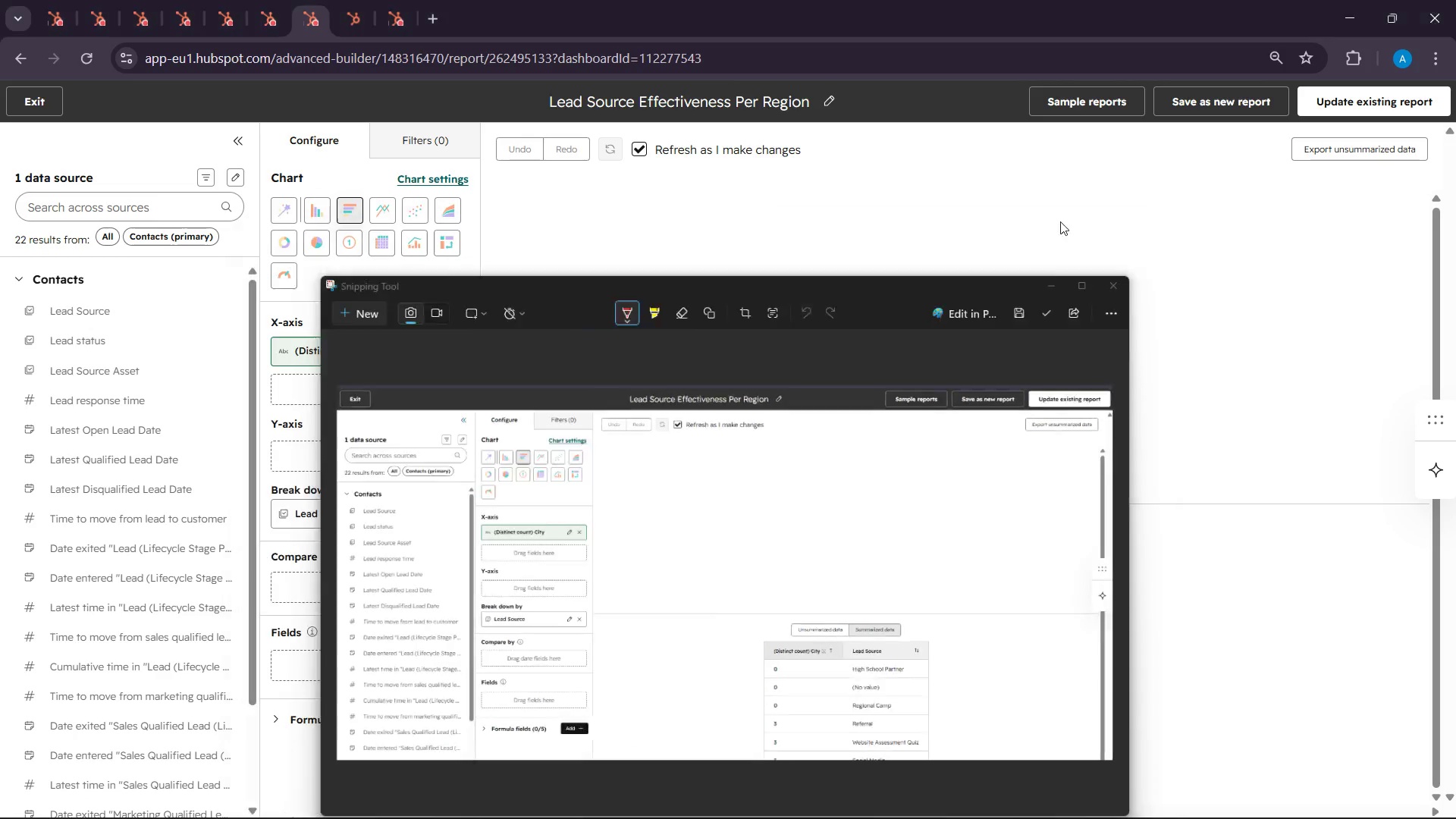 
left_click([1063, 223])
 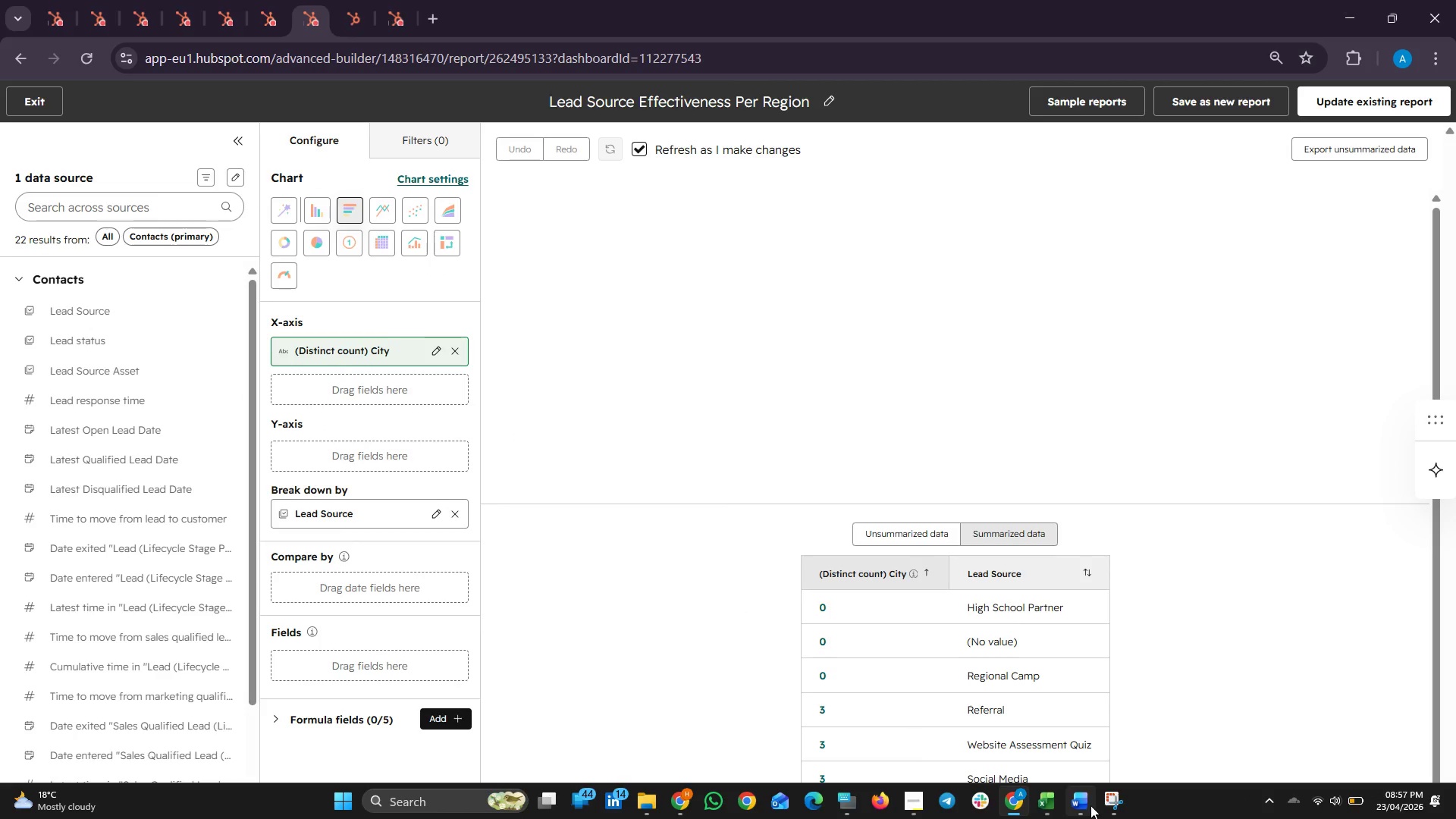 
left_click([1090, 805])
 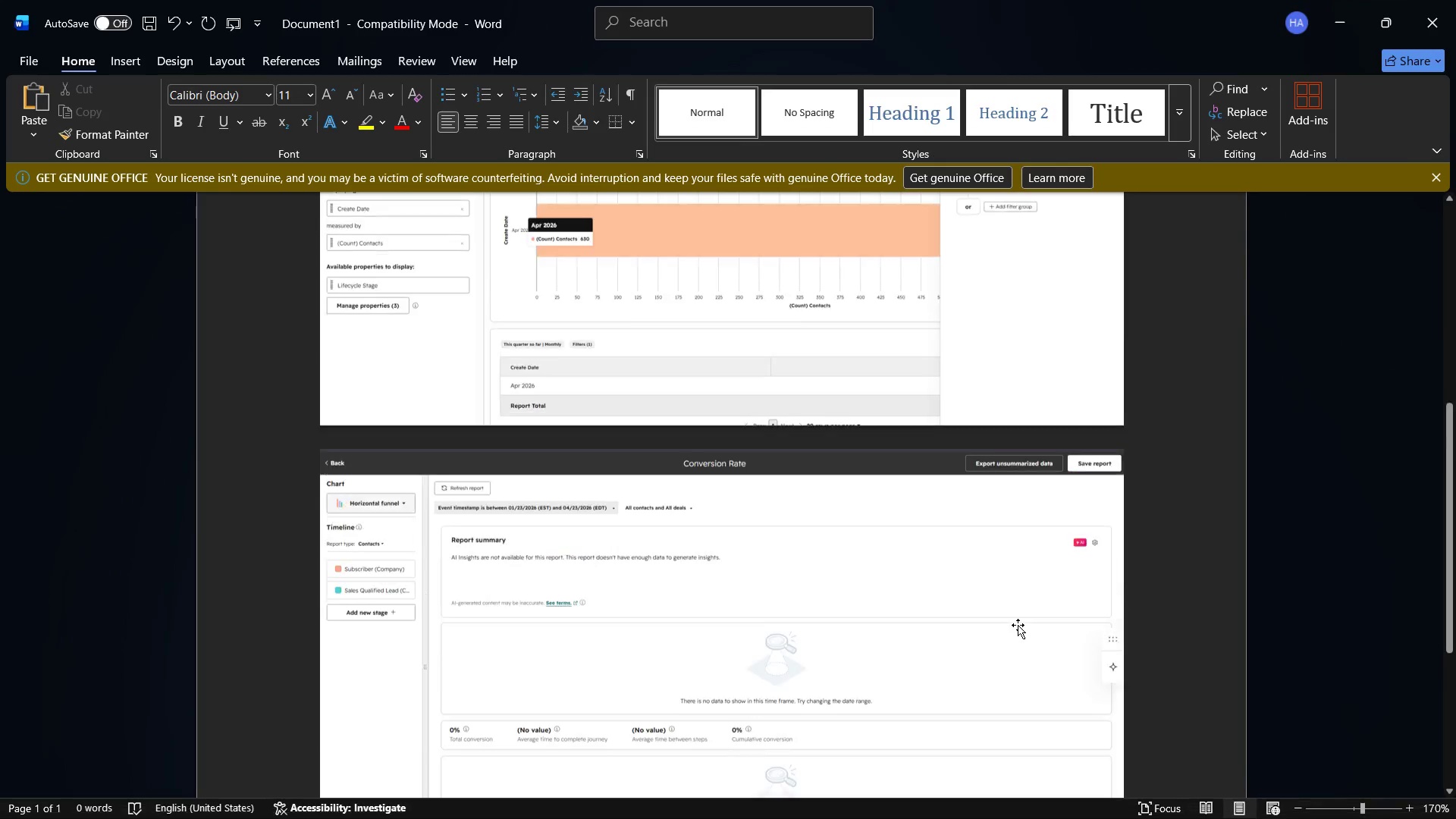 
scroll: coordinate [1028, 628], scroll_direction: up, amount: 10.0
 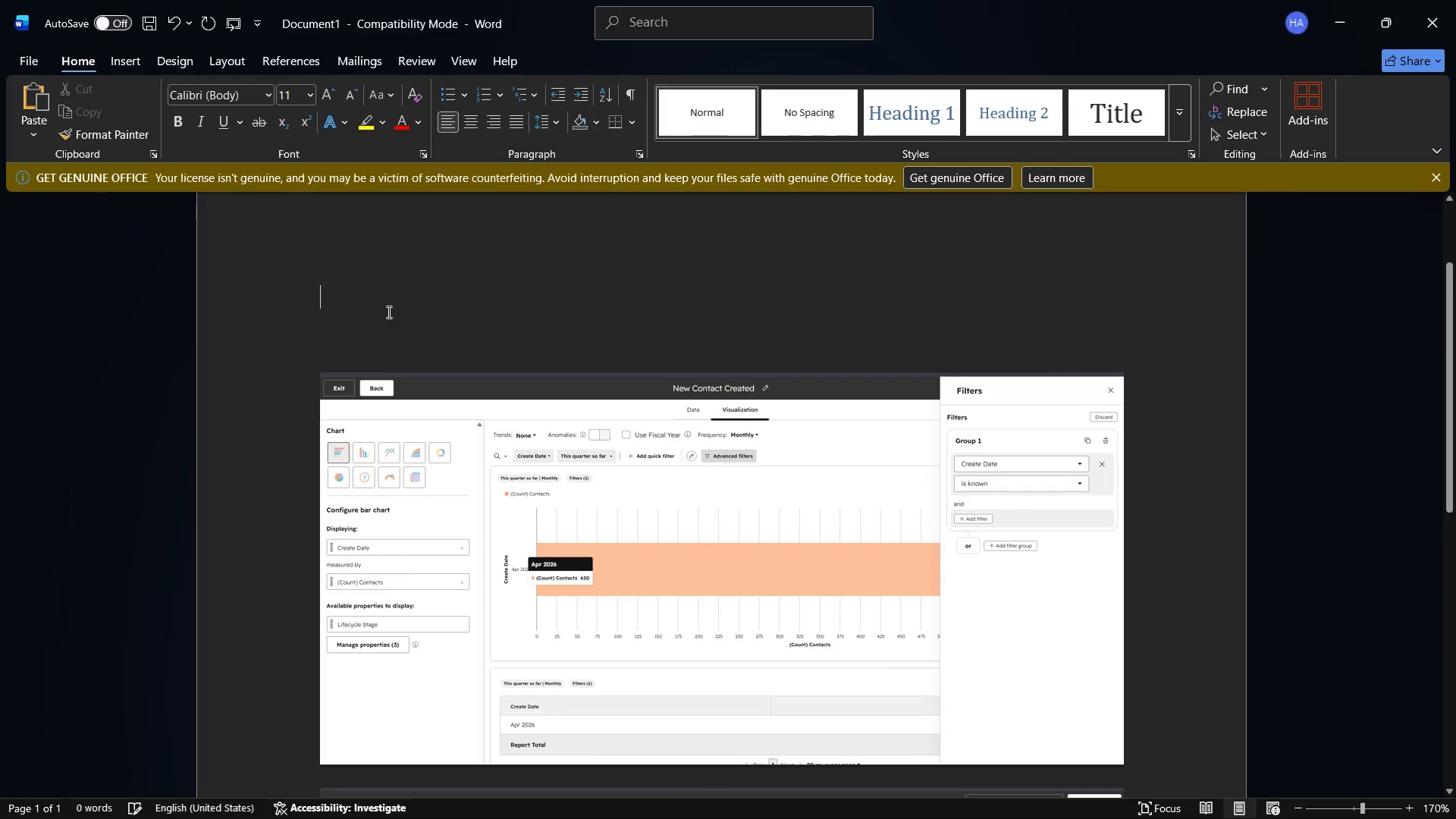 
left_click([388, 312])
 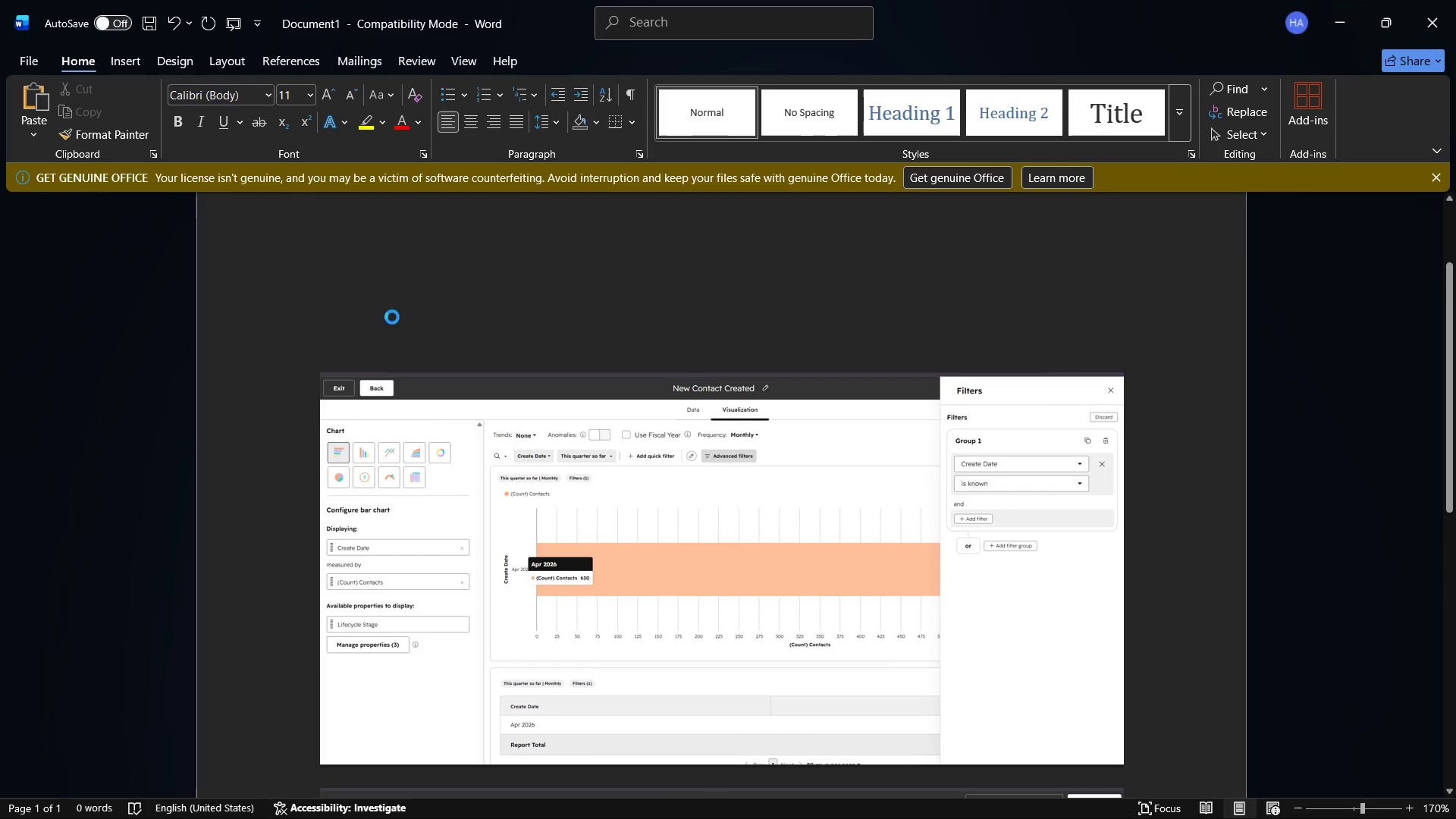 
key(Control+V)
 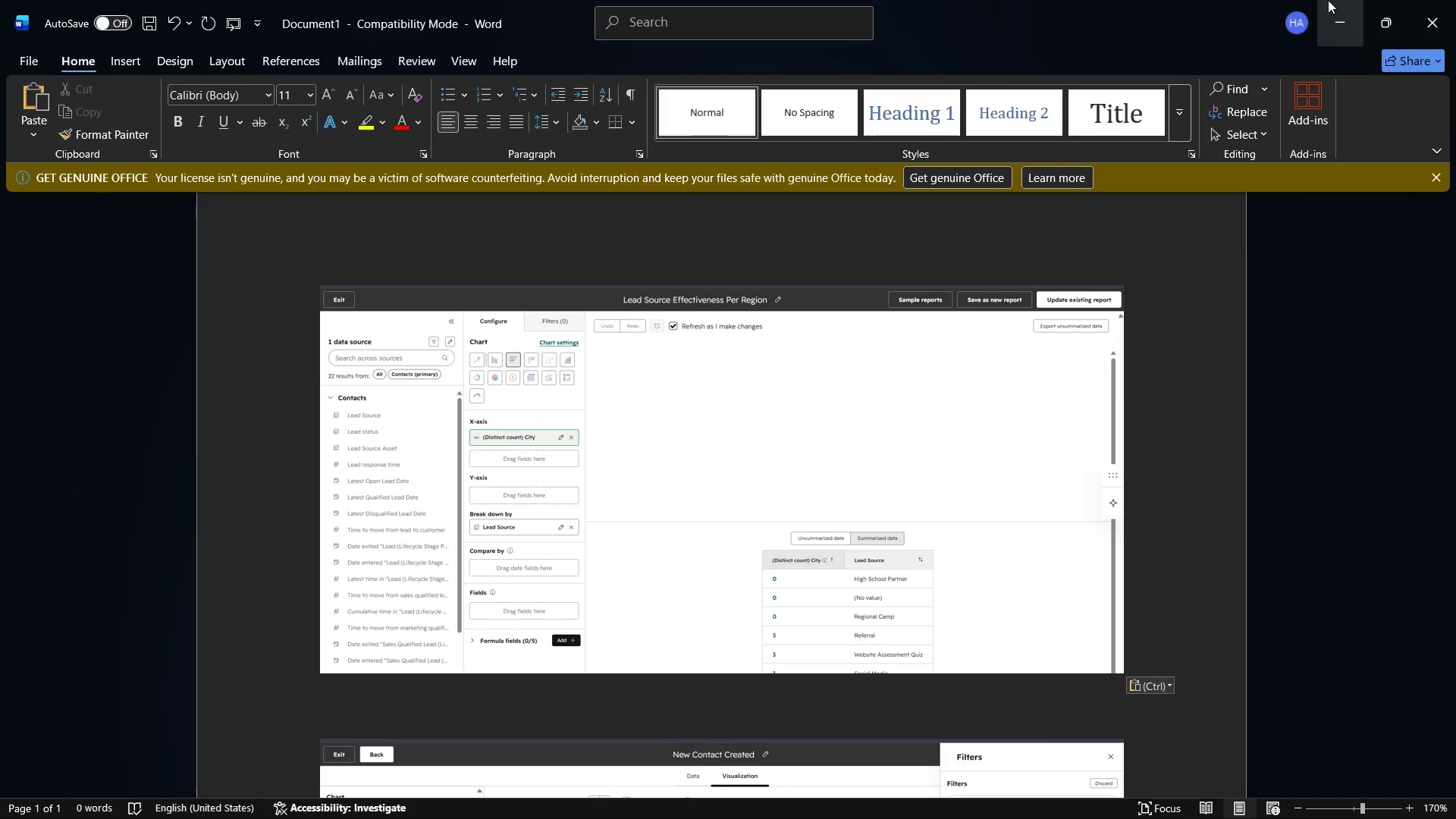 
left_click([1329, 0])
 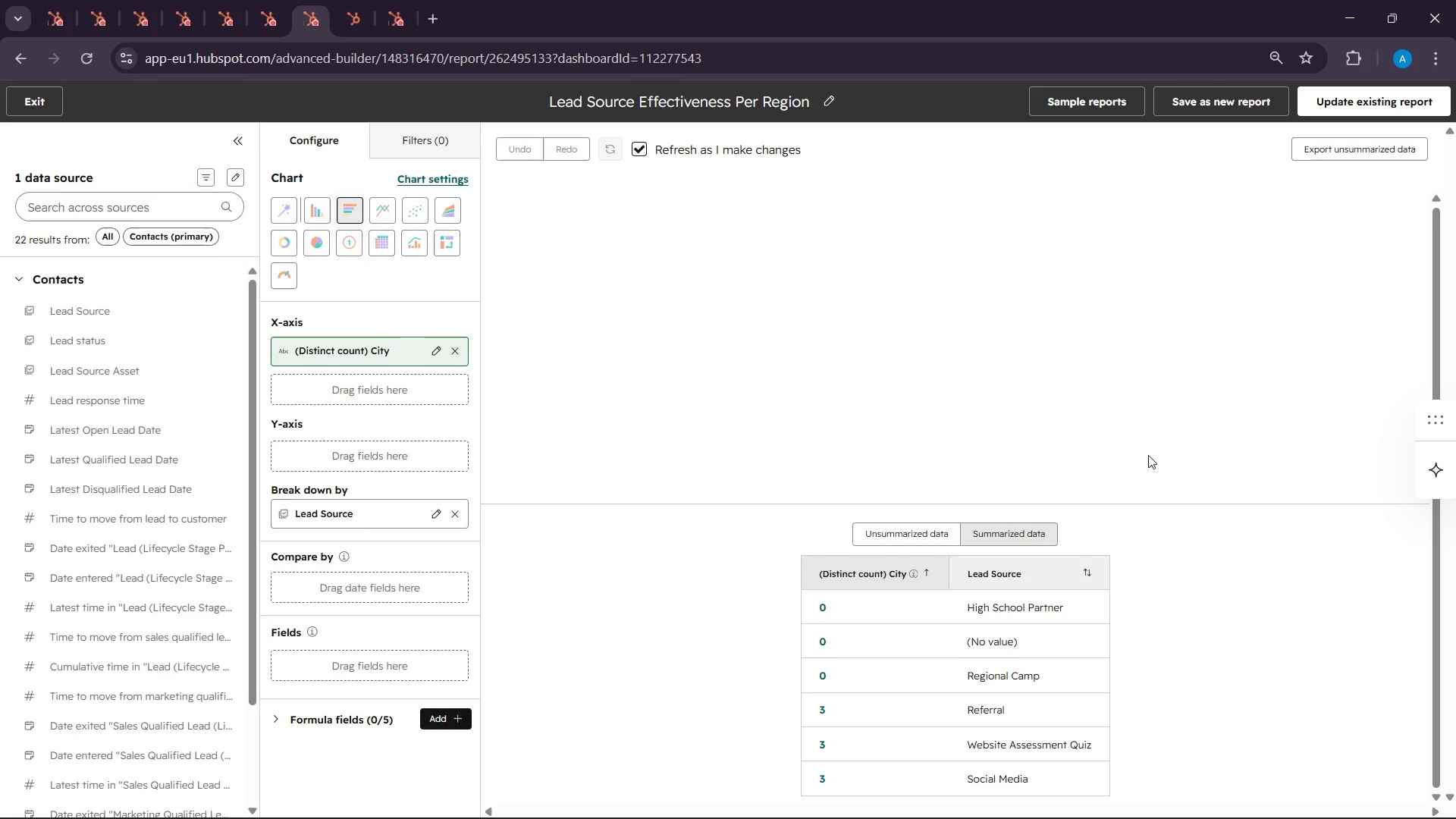 
scroll: coordinate [1148, 455], scroll_direction: down, amount: 1.0
 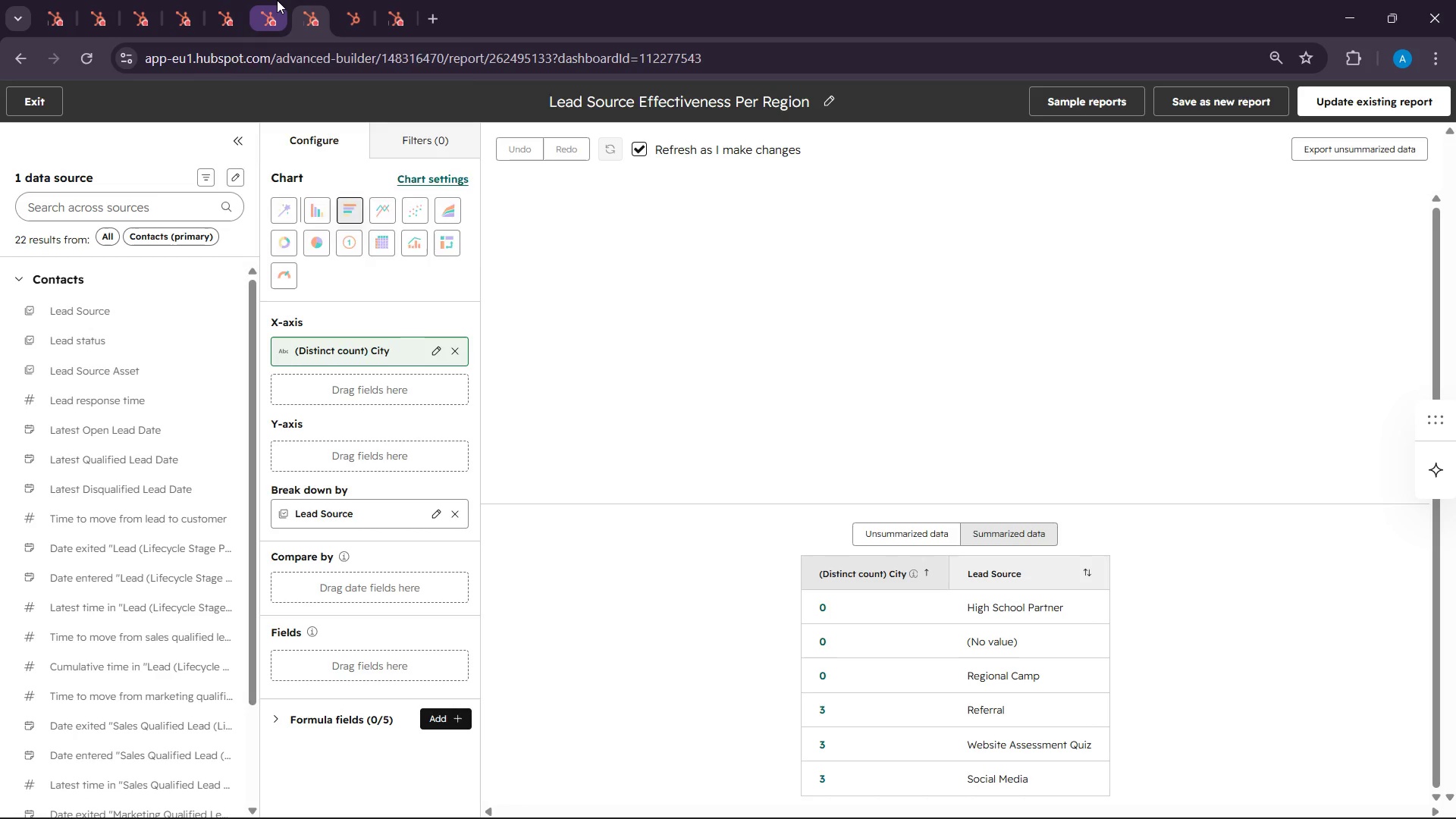 
left_click([277, 0])
 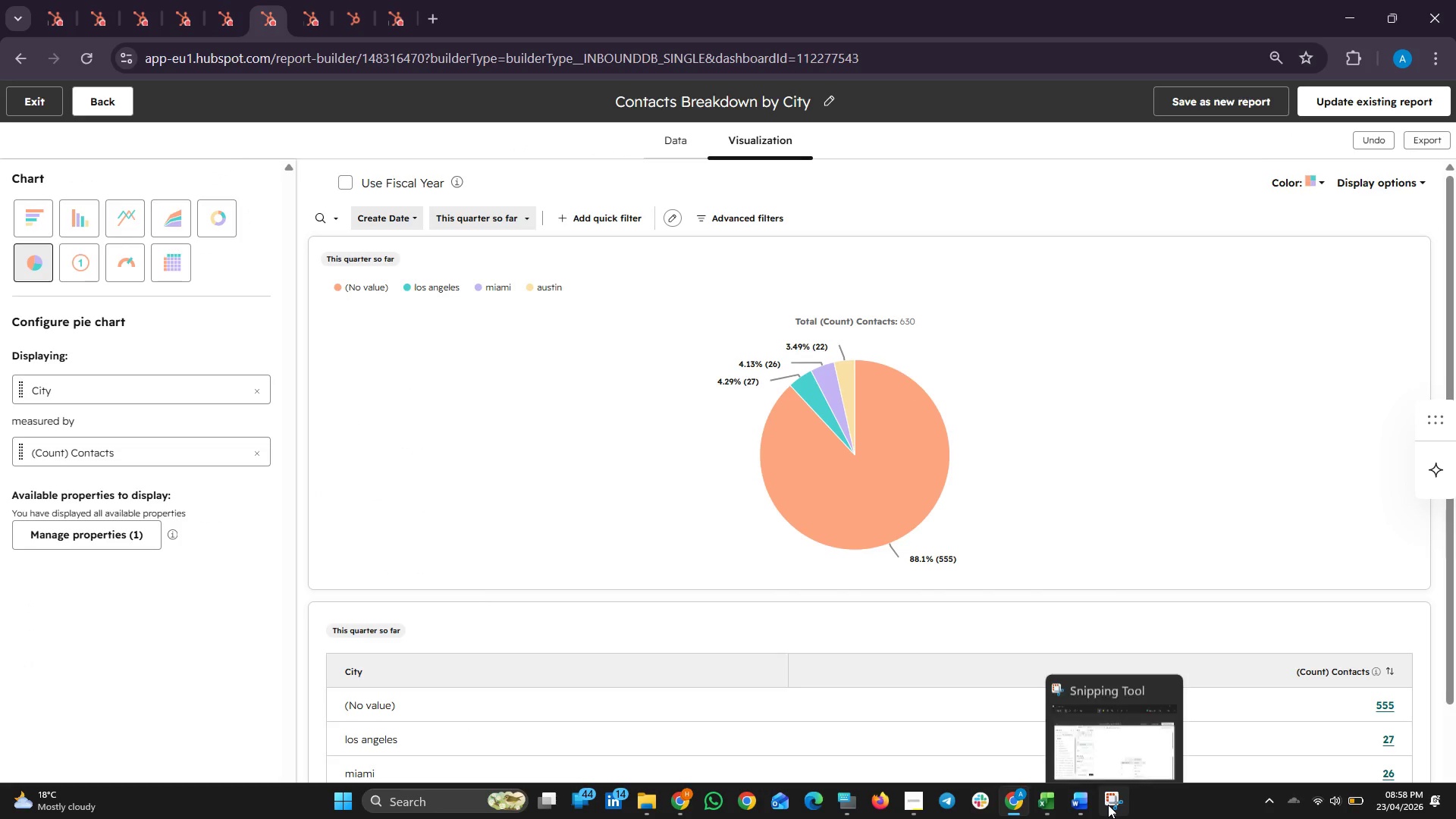 
left_click([1108, 805])
 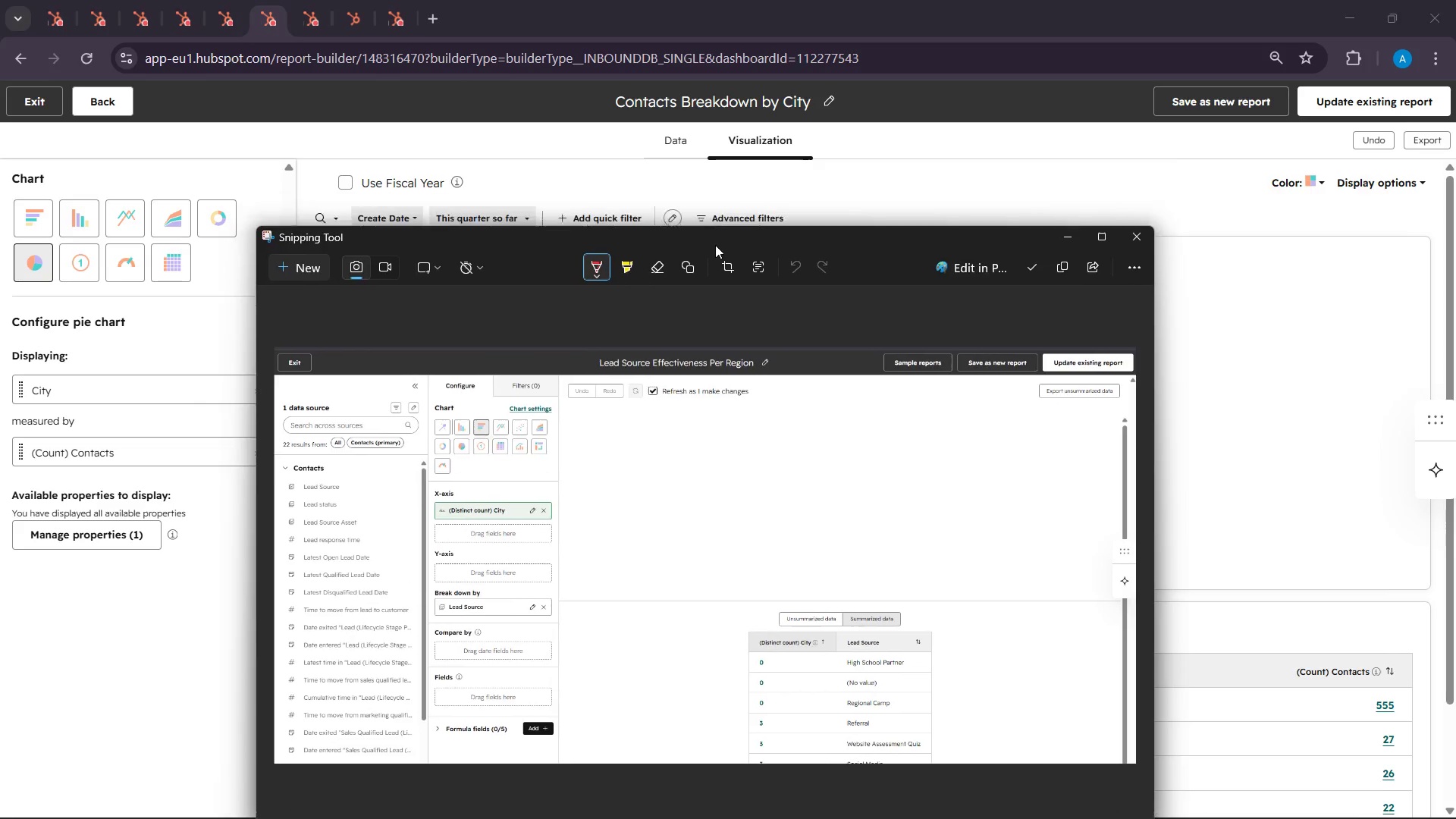 
left_click_drag(start_coordinate=[705, 228], to_coordinate=[927, 414])
 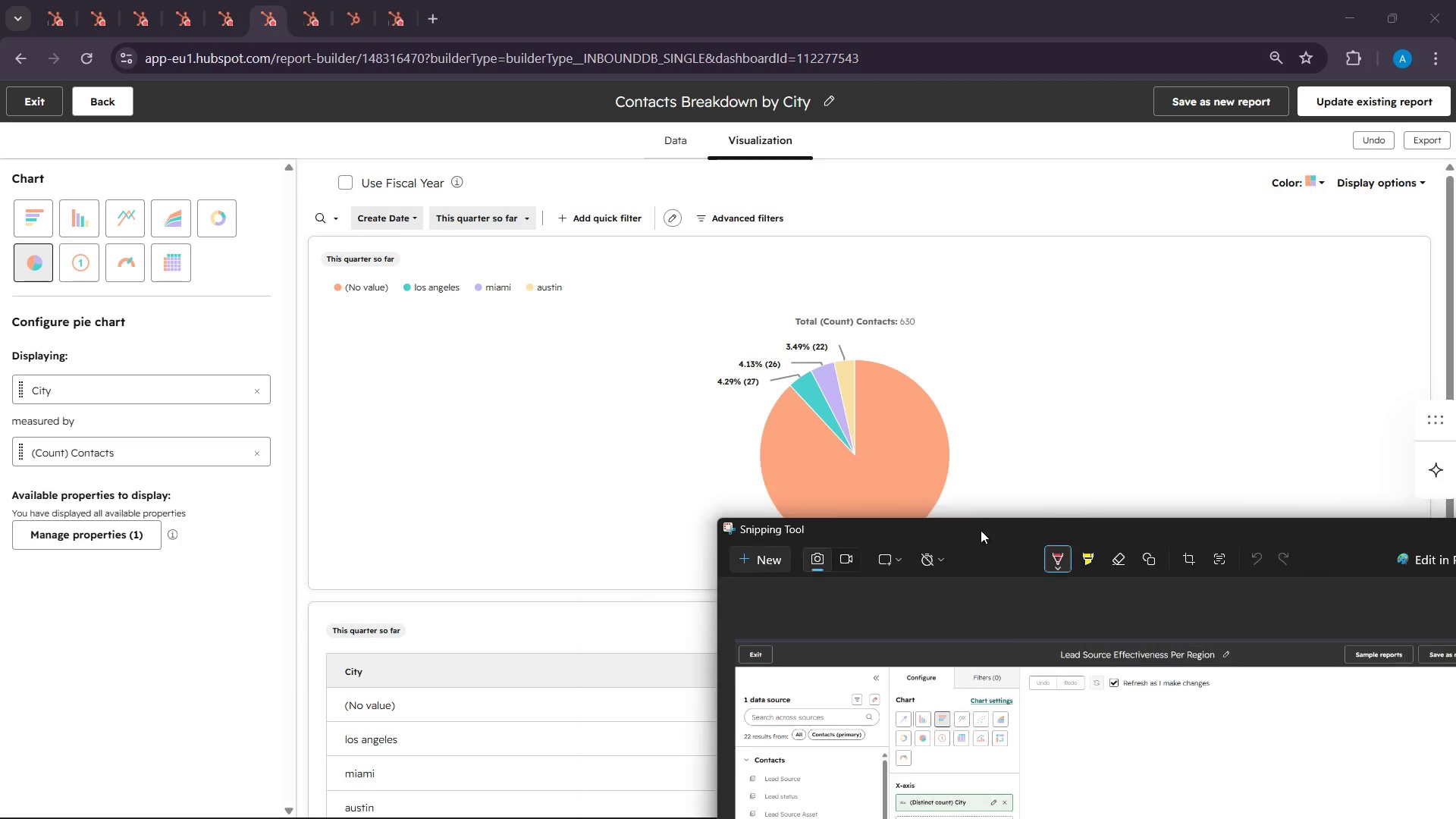 
left_click_drag(start_coordinate=[738, 414], to_coordinate=[1003, 541])
 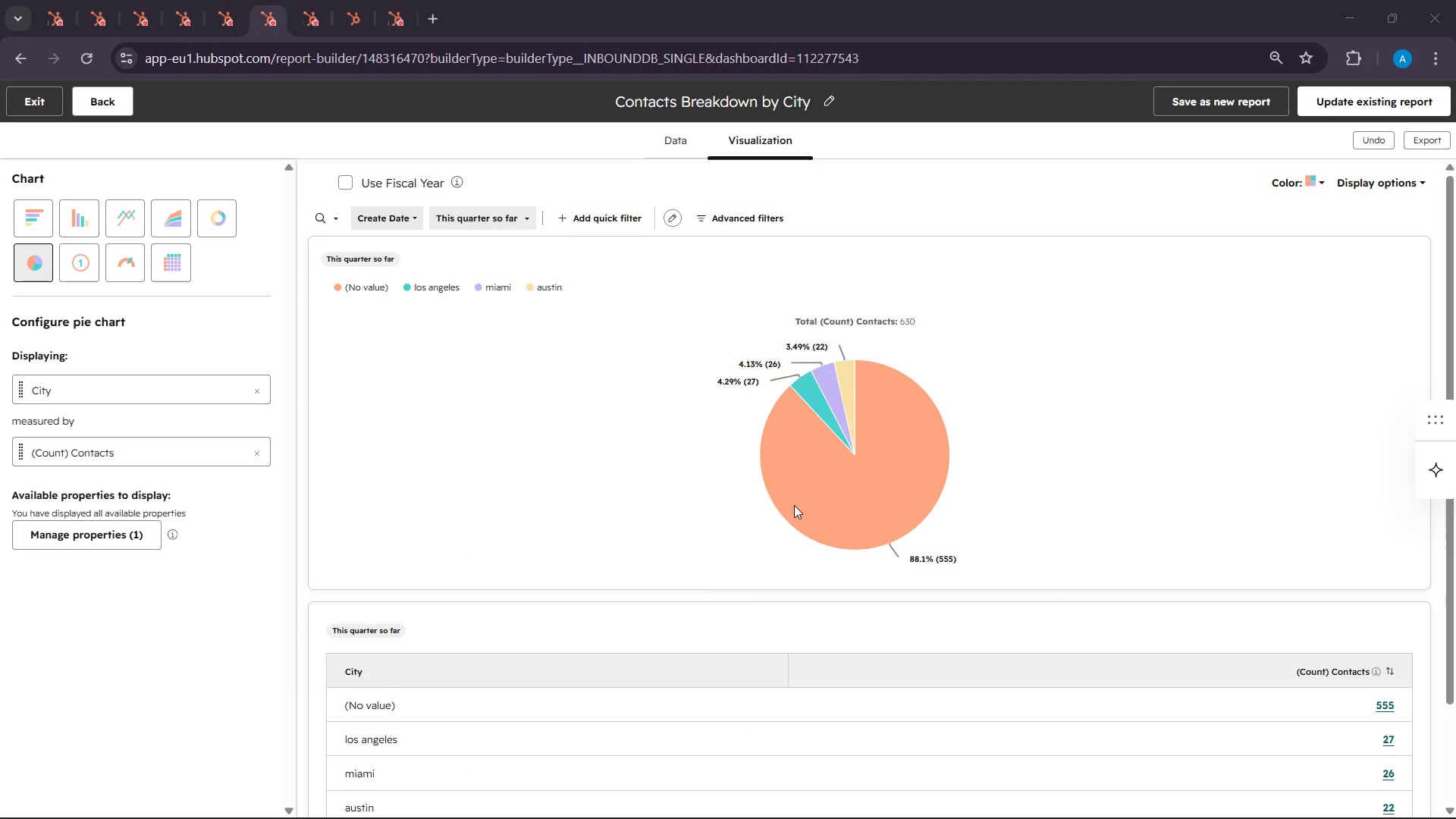 
left_click([794, 571])
 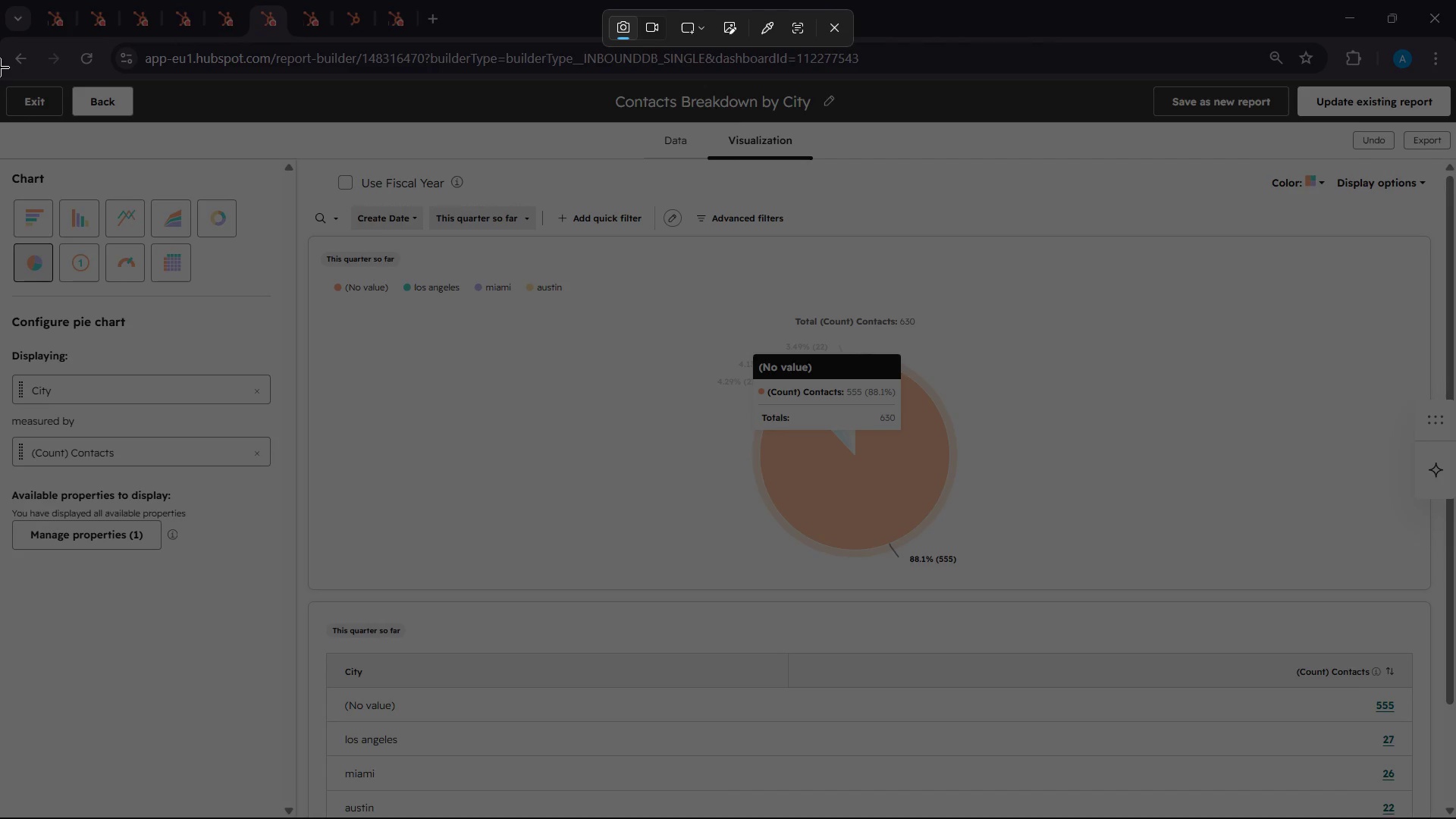 
left_click_drag(start_coordinate=[0, 67], to_coordinate=[1455, 818])
 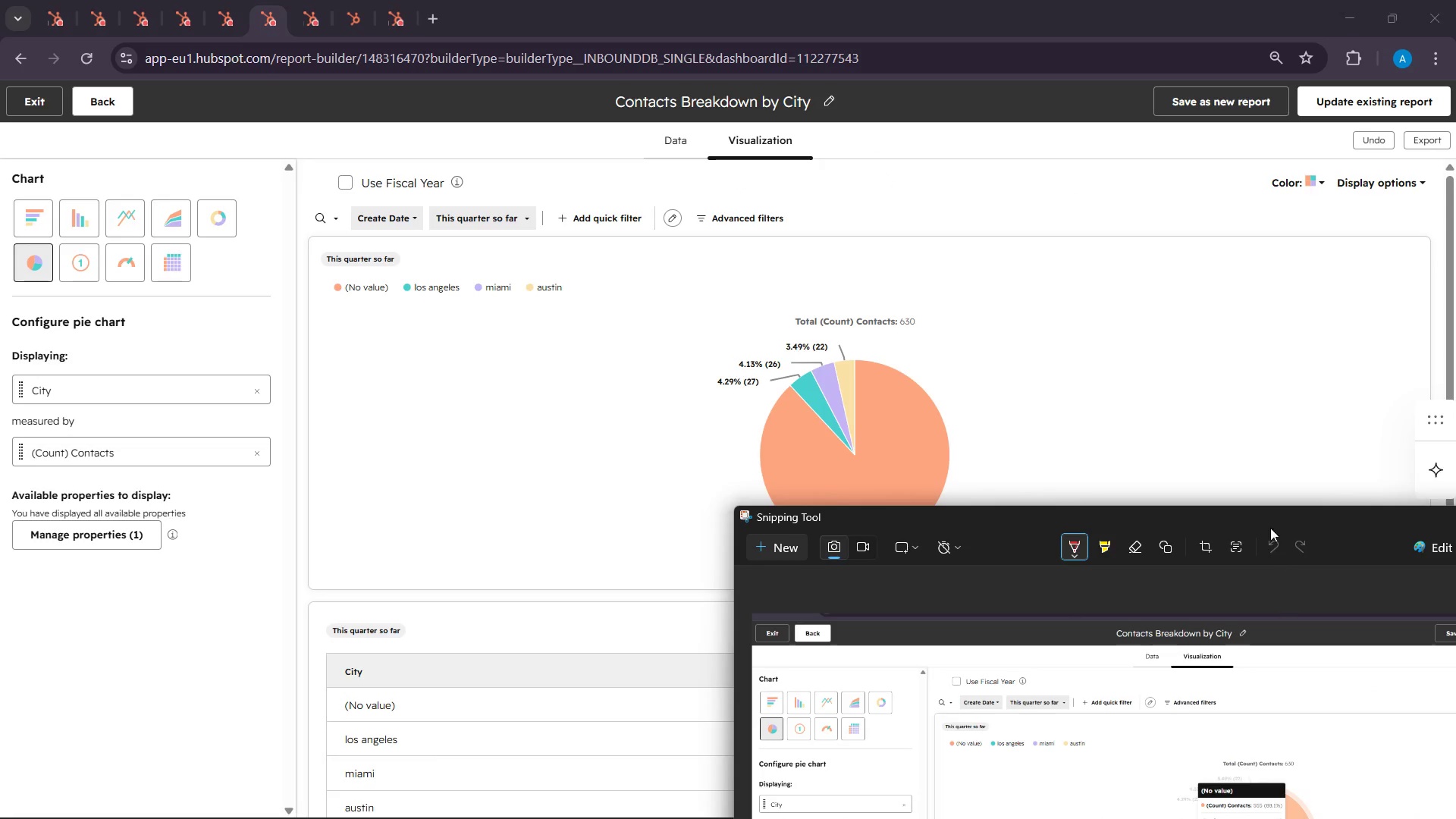 
left_click_drag(start_coordinate=[1268, 515], to_coordinate=[722, 244])
 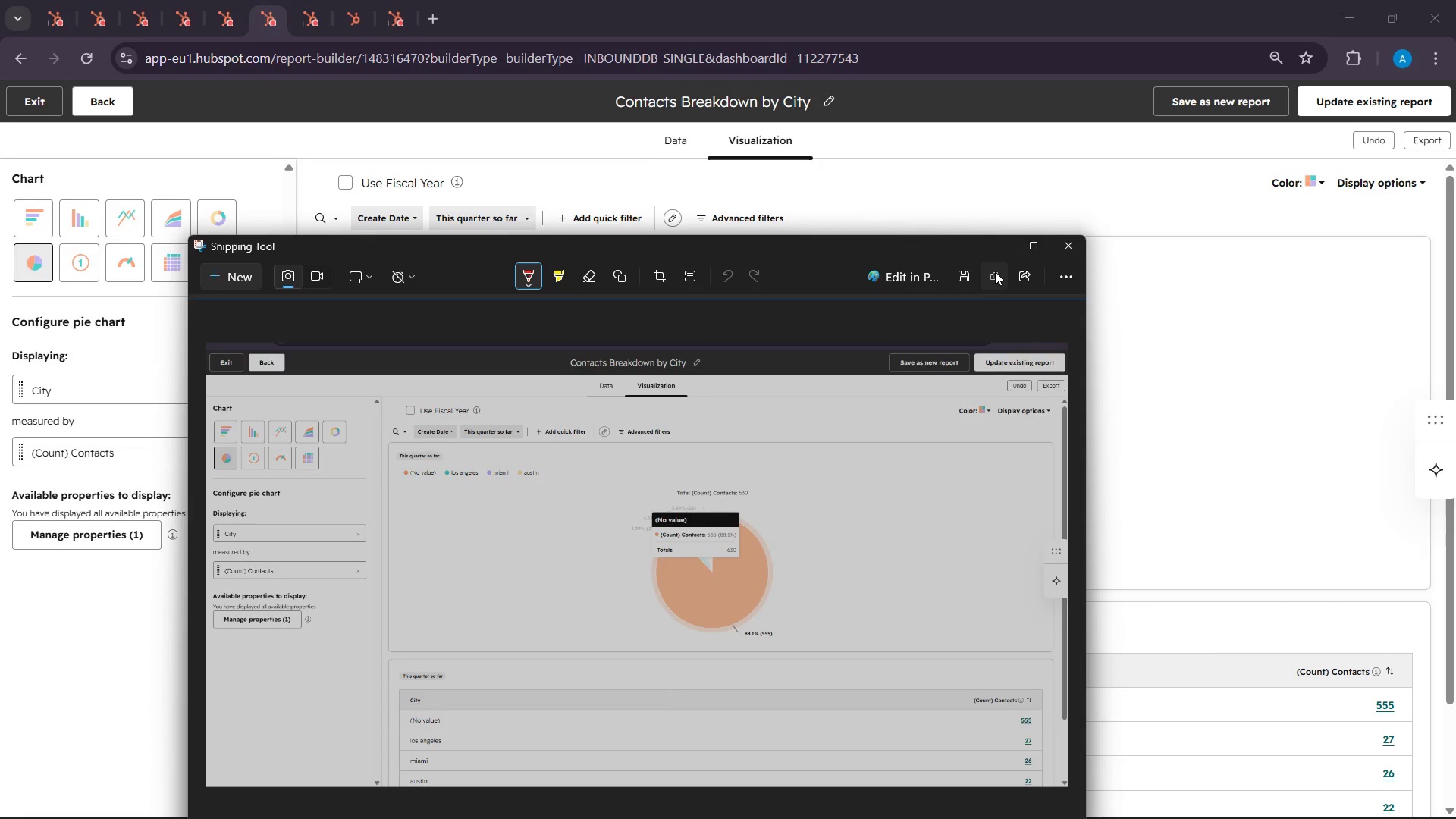 
left_click([995, 271])
 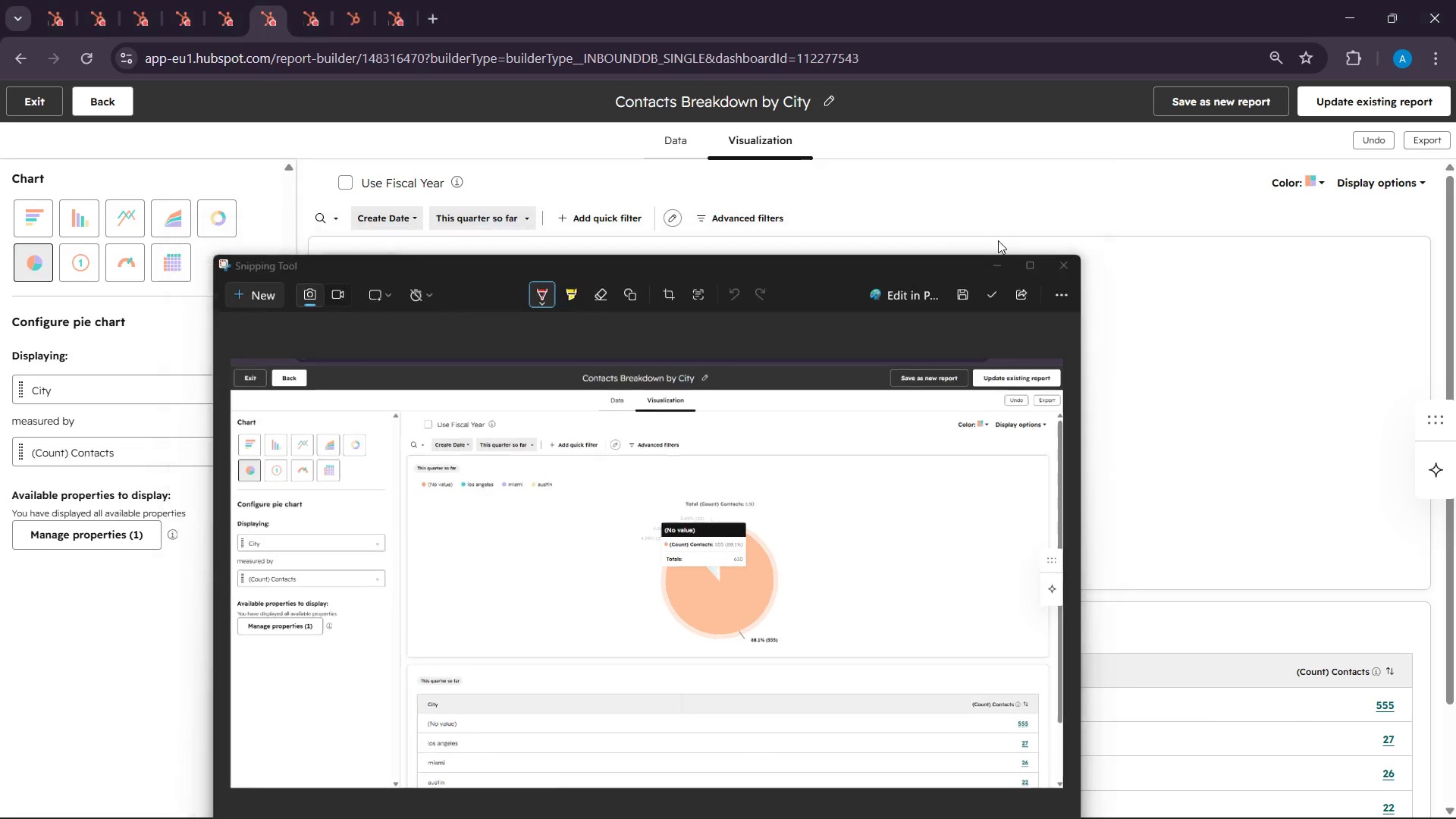 
left_click([998, 240])
 